 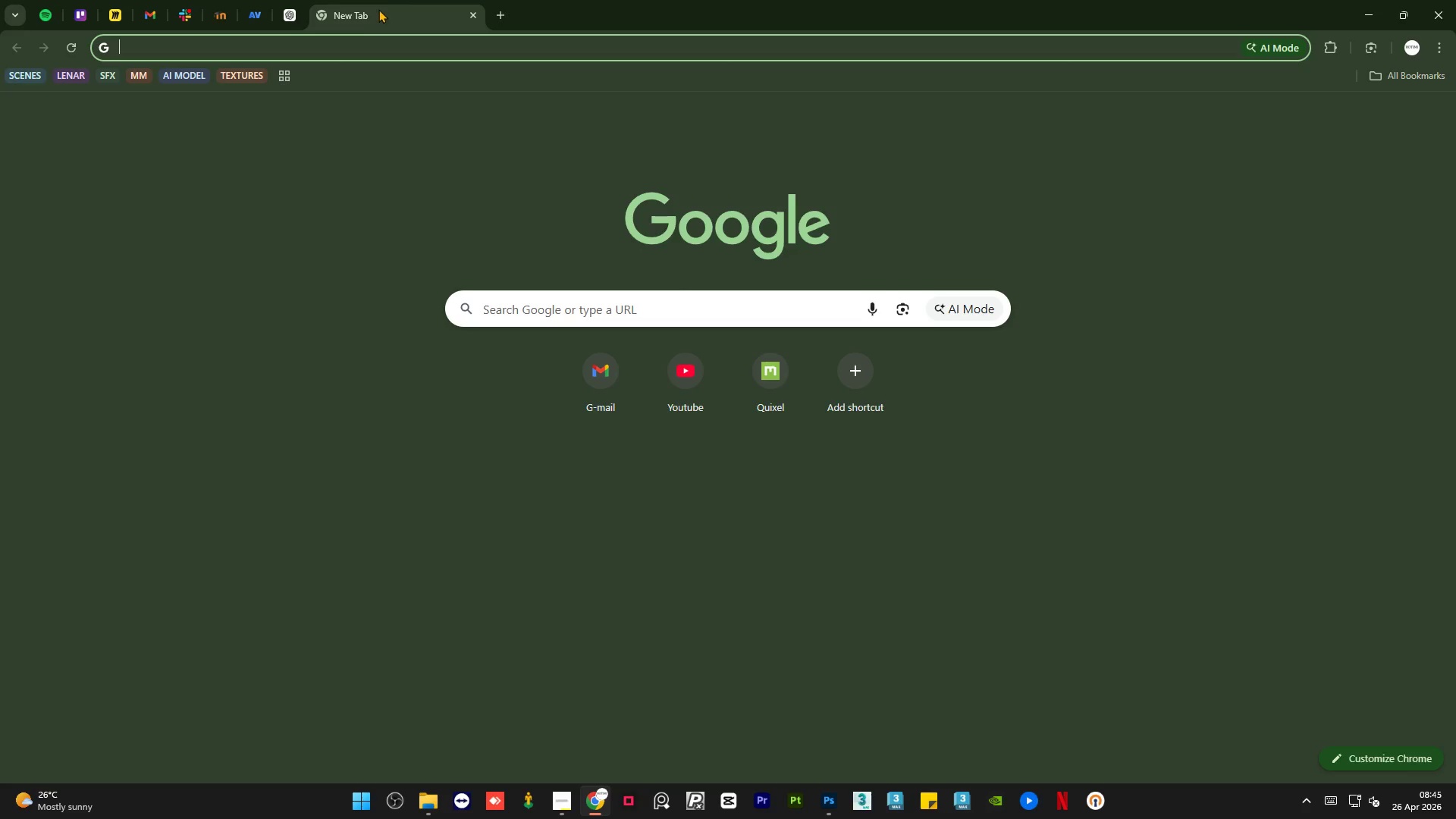 
left_click([251, 75])
 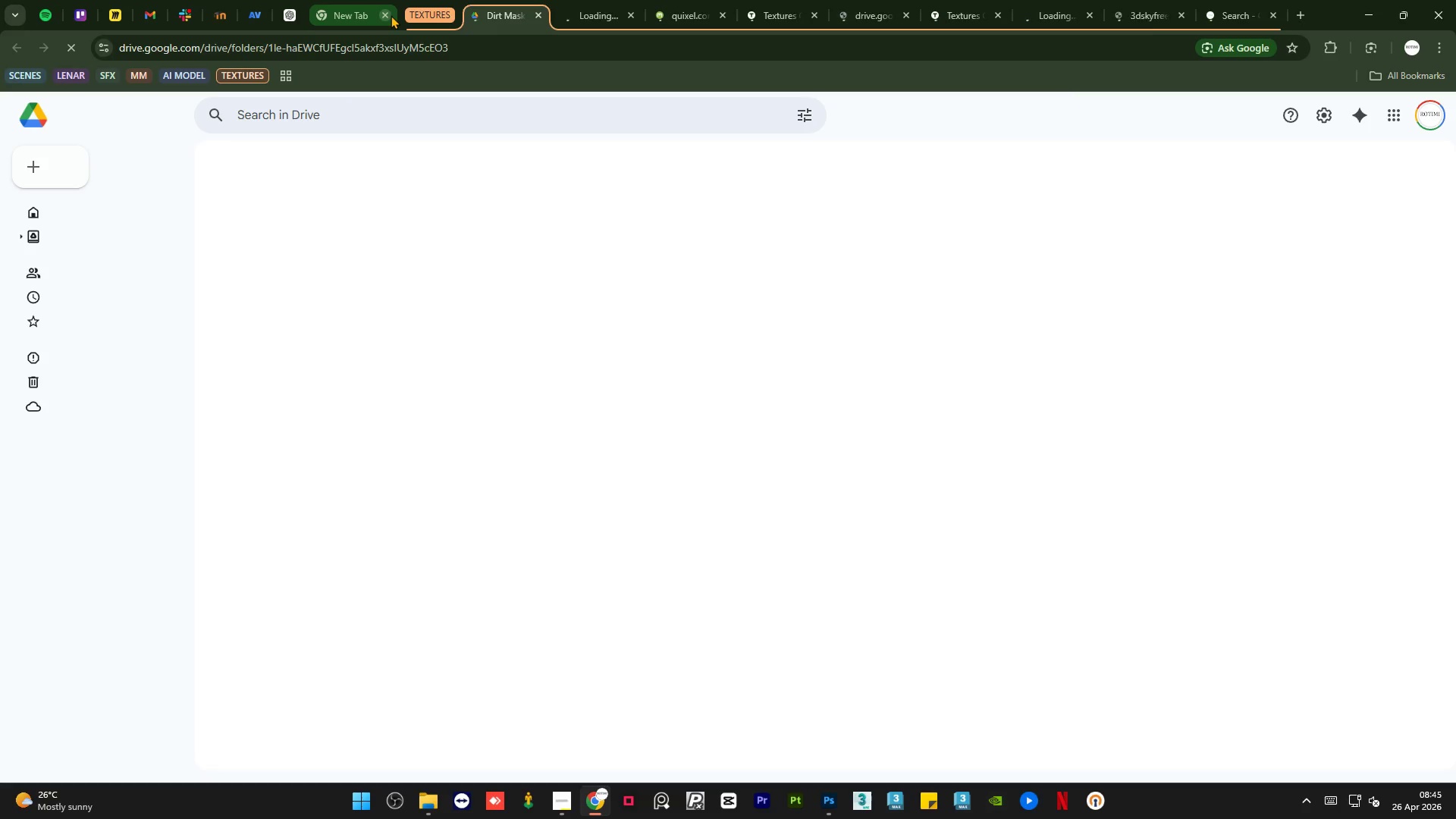 
mouse_move([604, 360])
 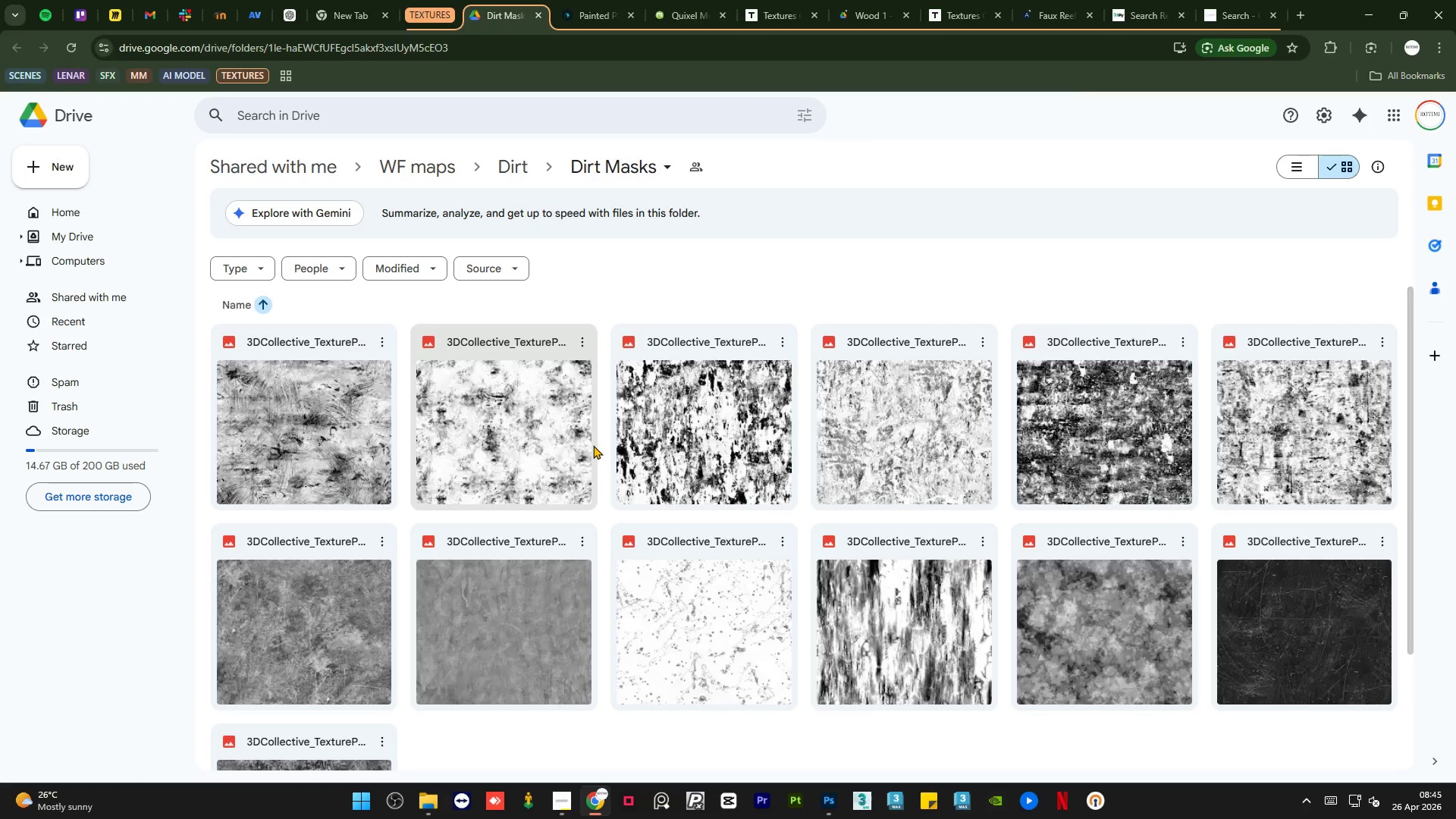 
scroll: coordinate [915, 527], scroll_direction: down, amount: 3.0
 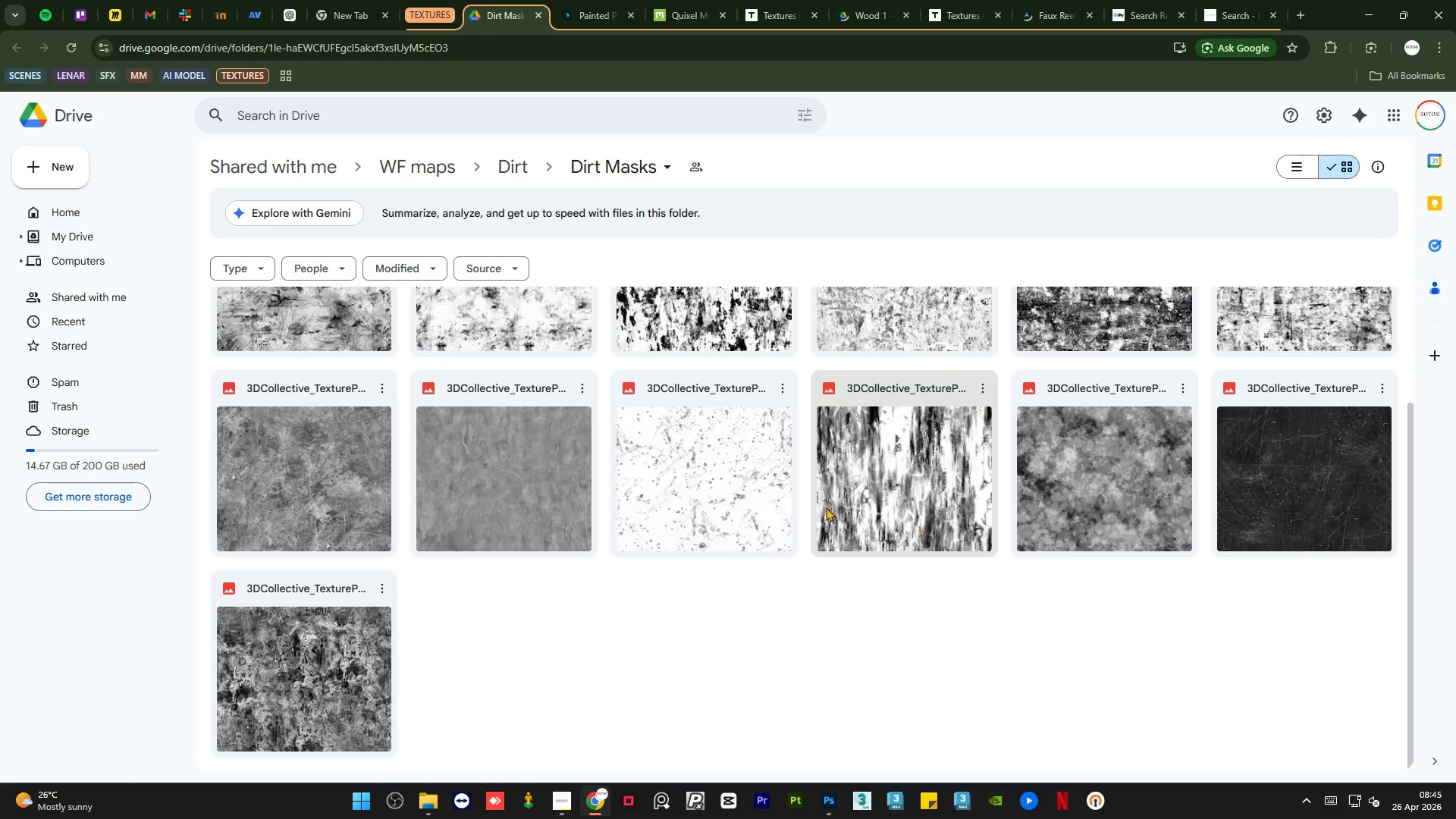 
scroll: coordinate [798, 506], scroll_direction: up, amount: 6.0
 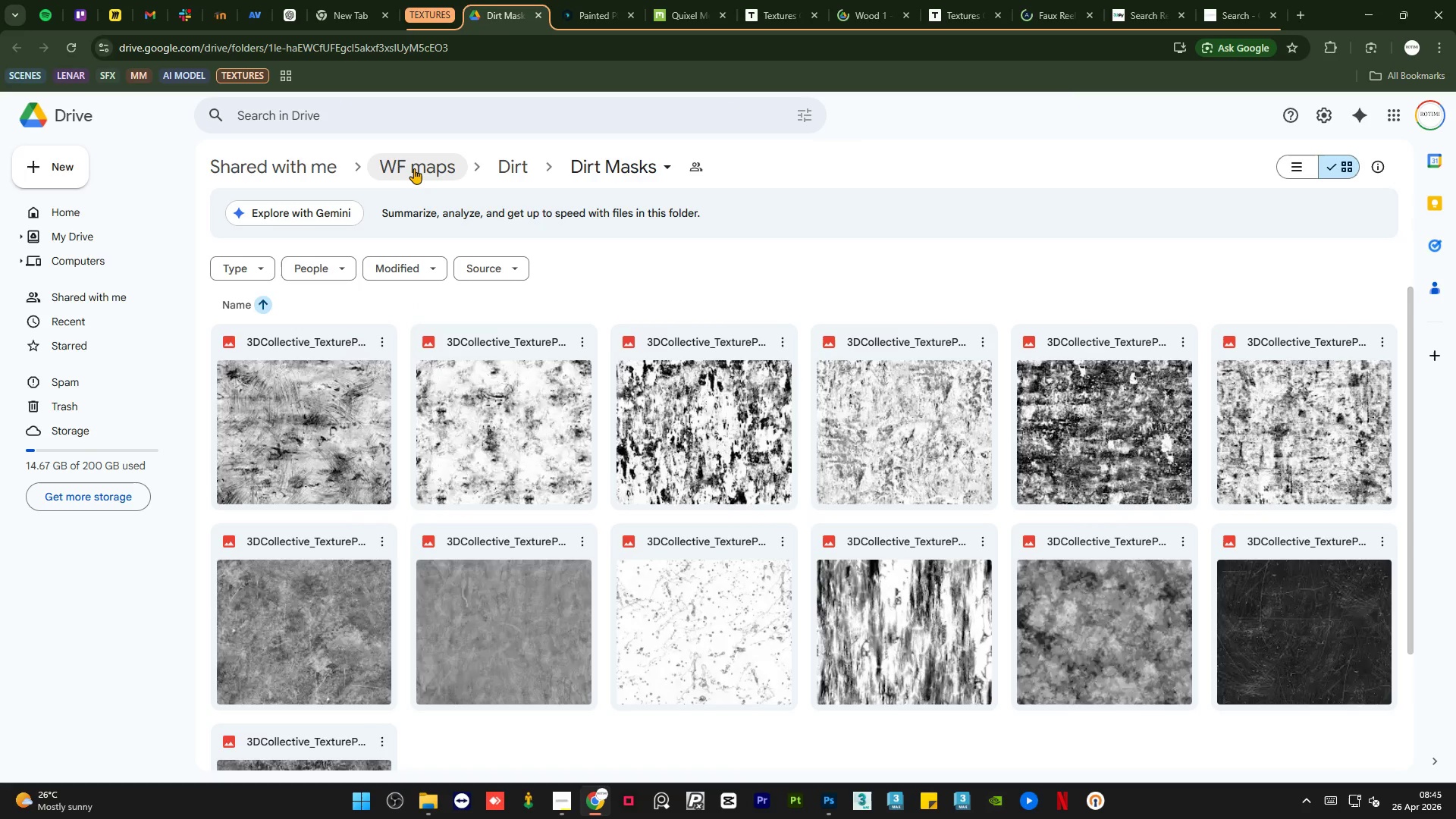 
left_click([413, 168])
 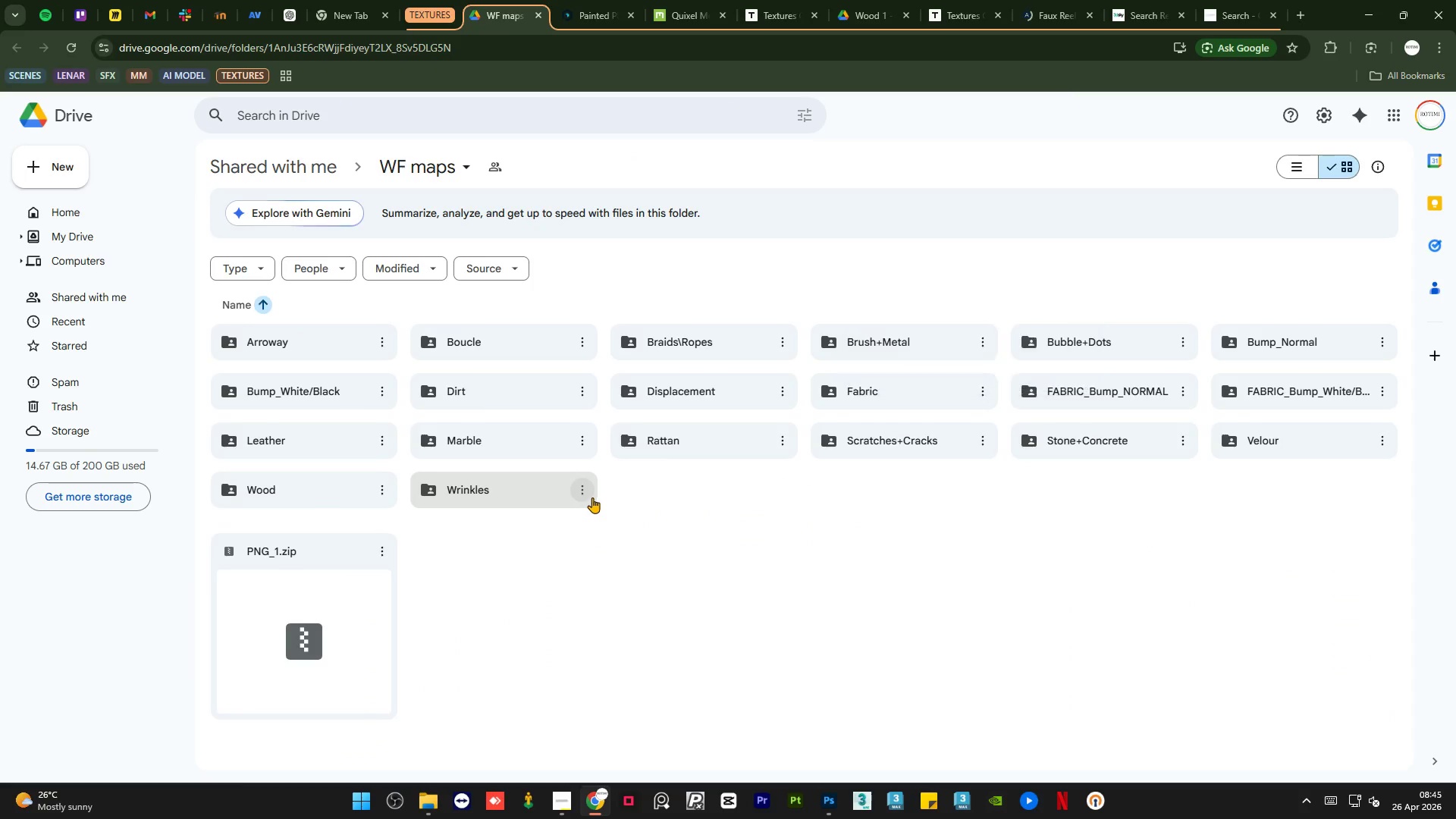 
double_click([502, 404])
 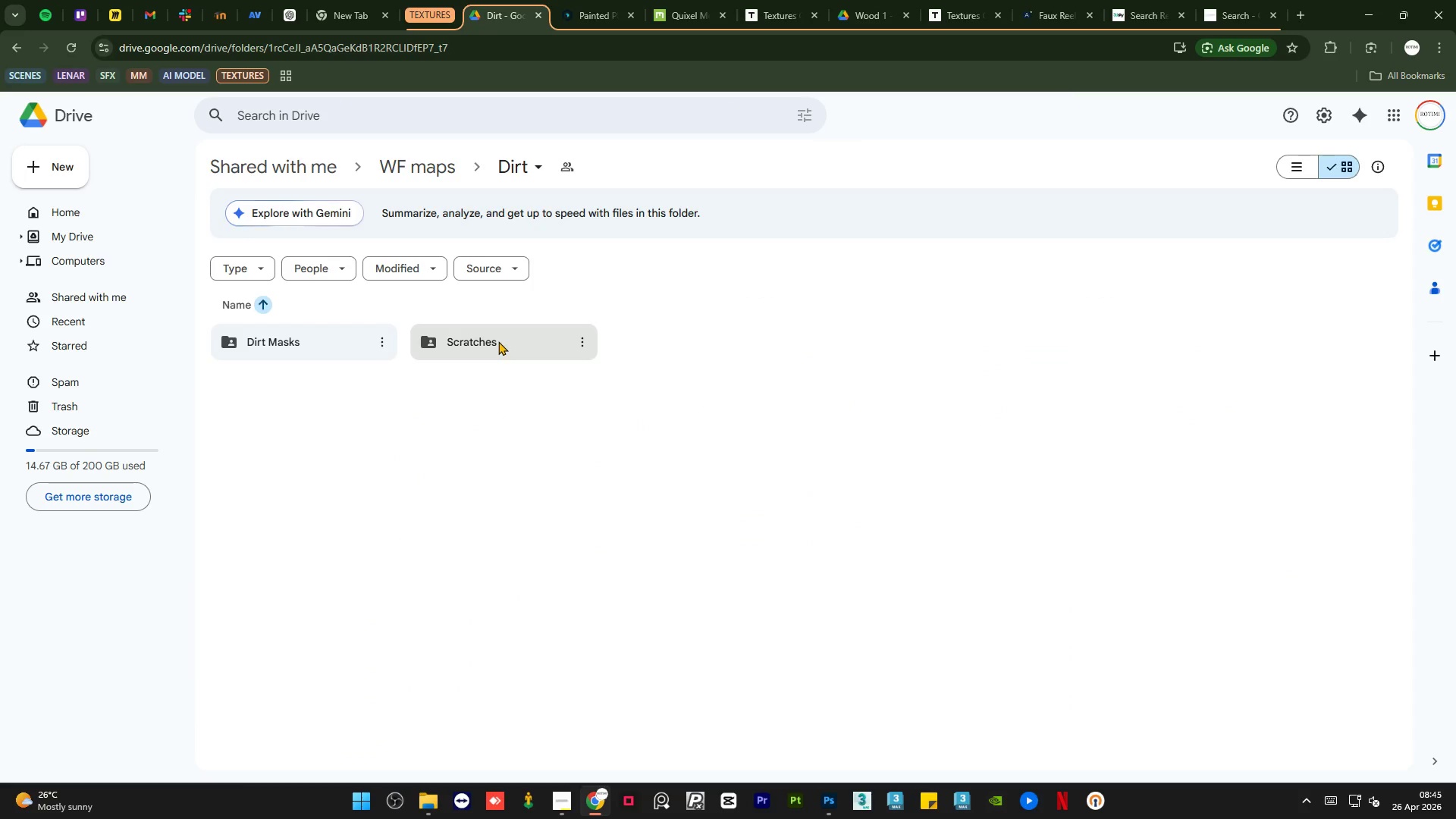 
double_click([498, 341])
 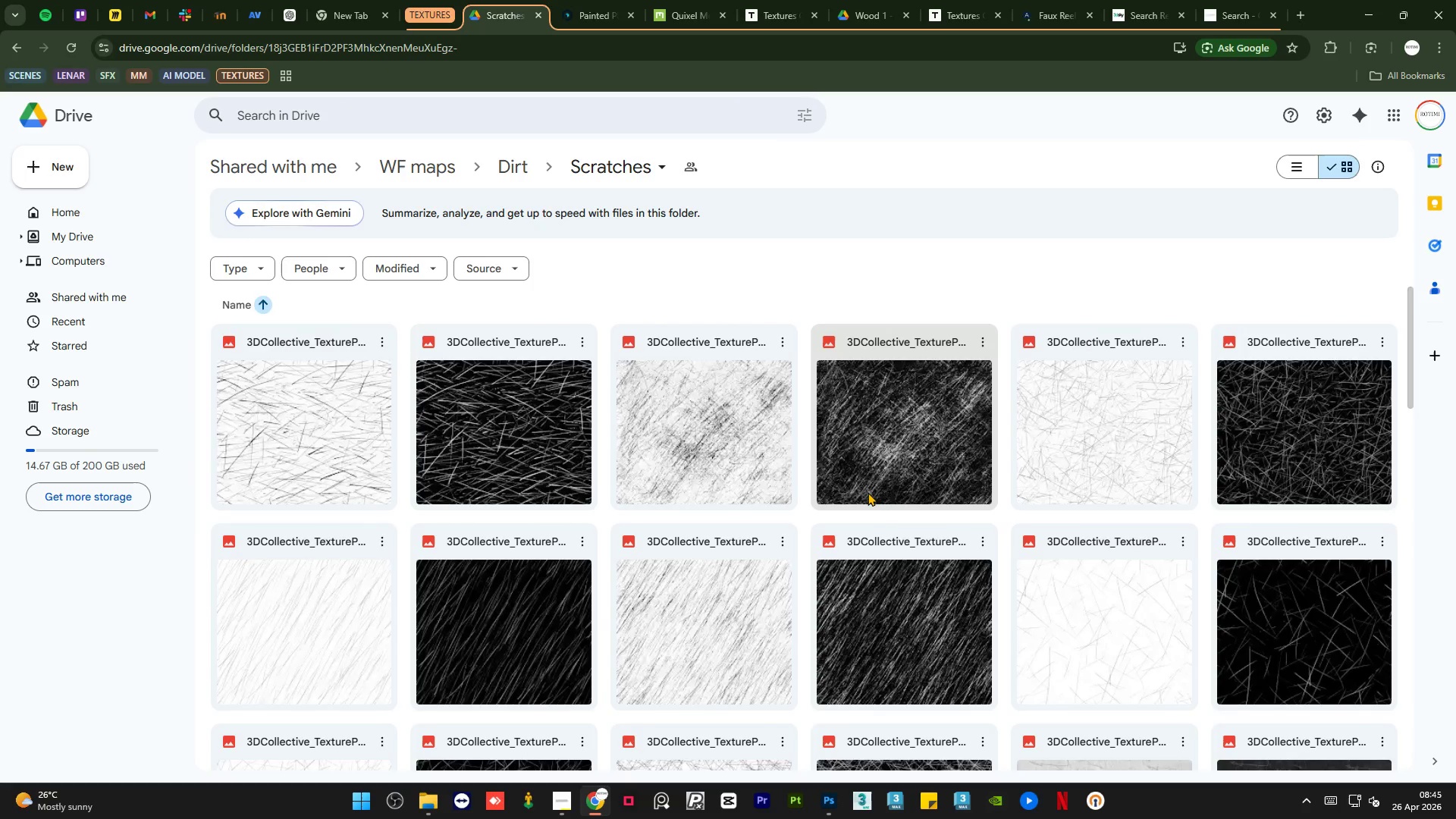 
scroll: coordinate [861, 492], scroll_direction: down, amount: 14.0
 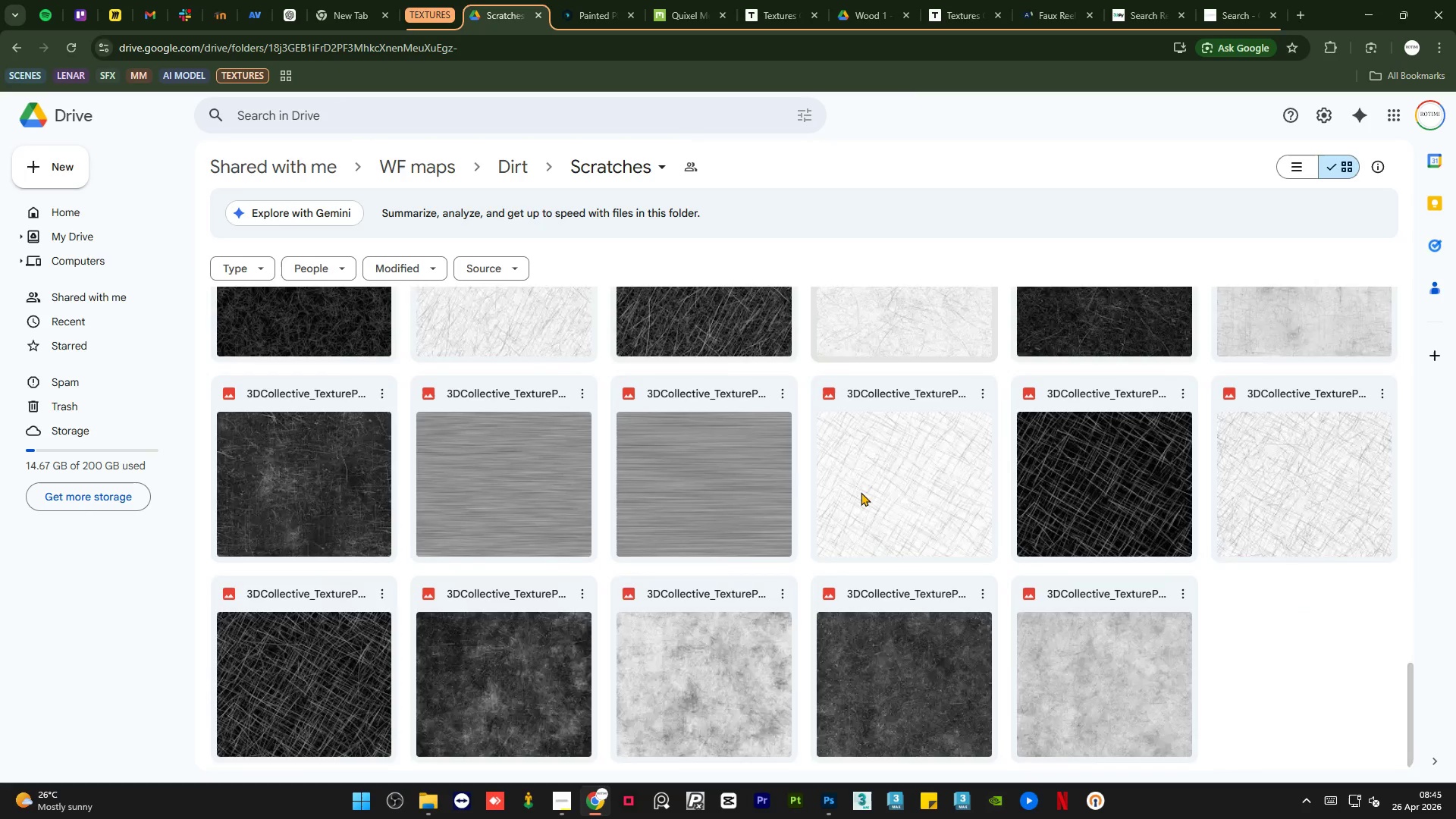 
scroll: coordinate [861, 492], scroll_direction: up, amount: 1.0
 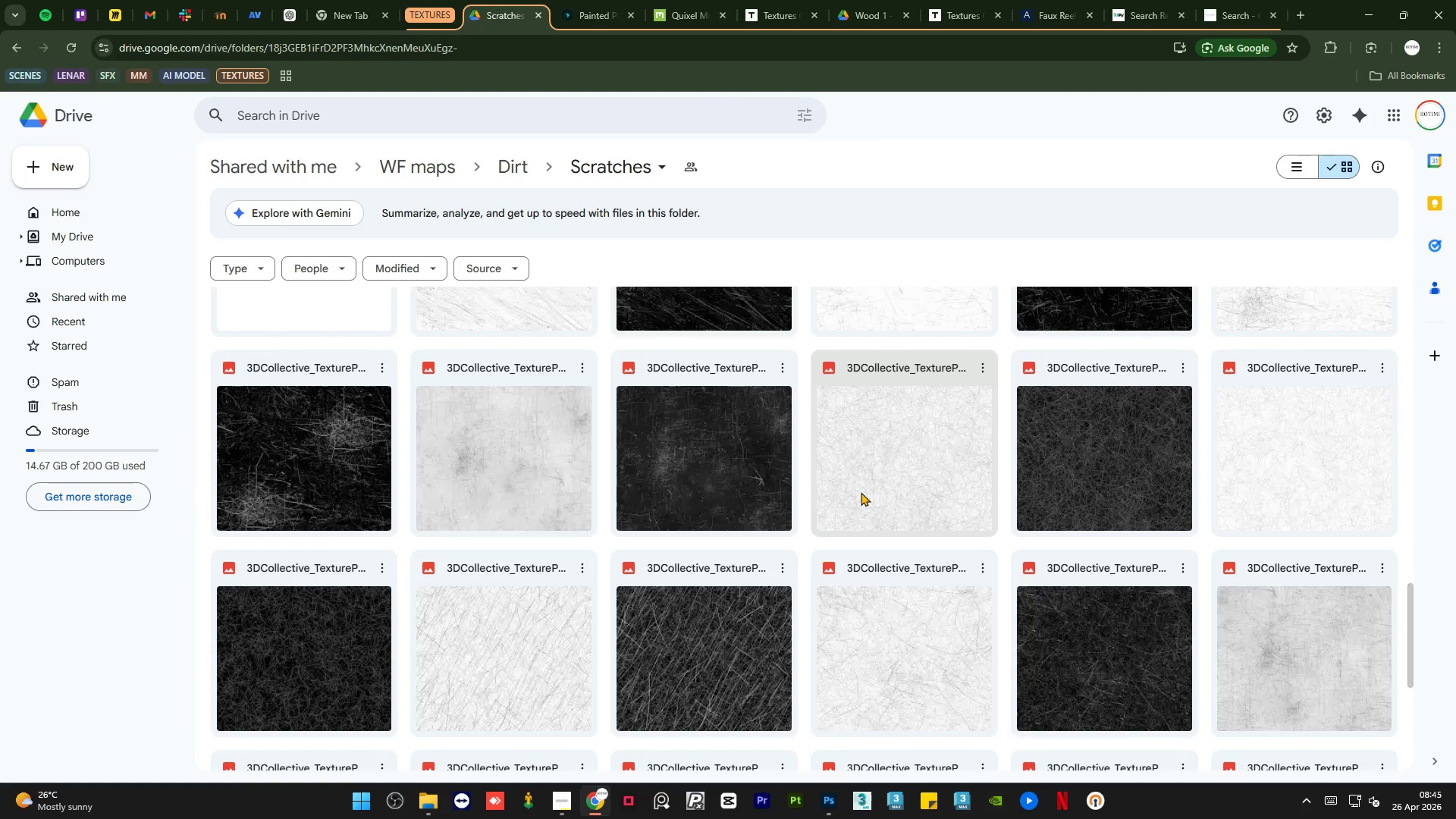 
scroll: coordinate [861, 492], scroll_direction: down, amount: 10.0
 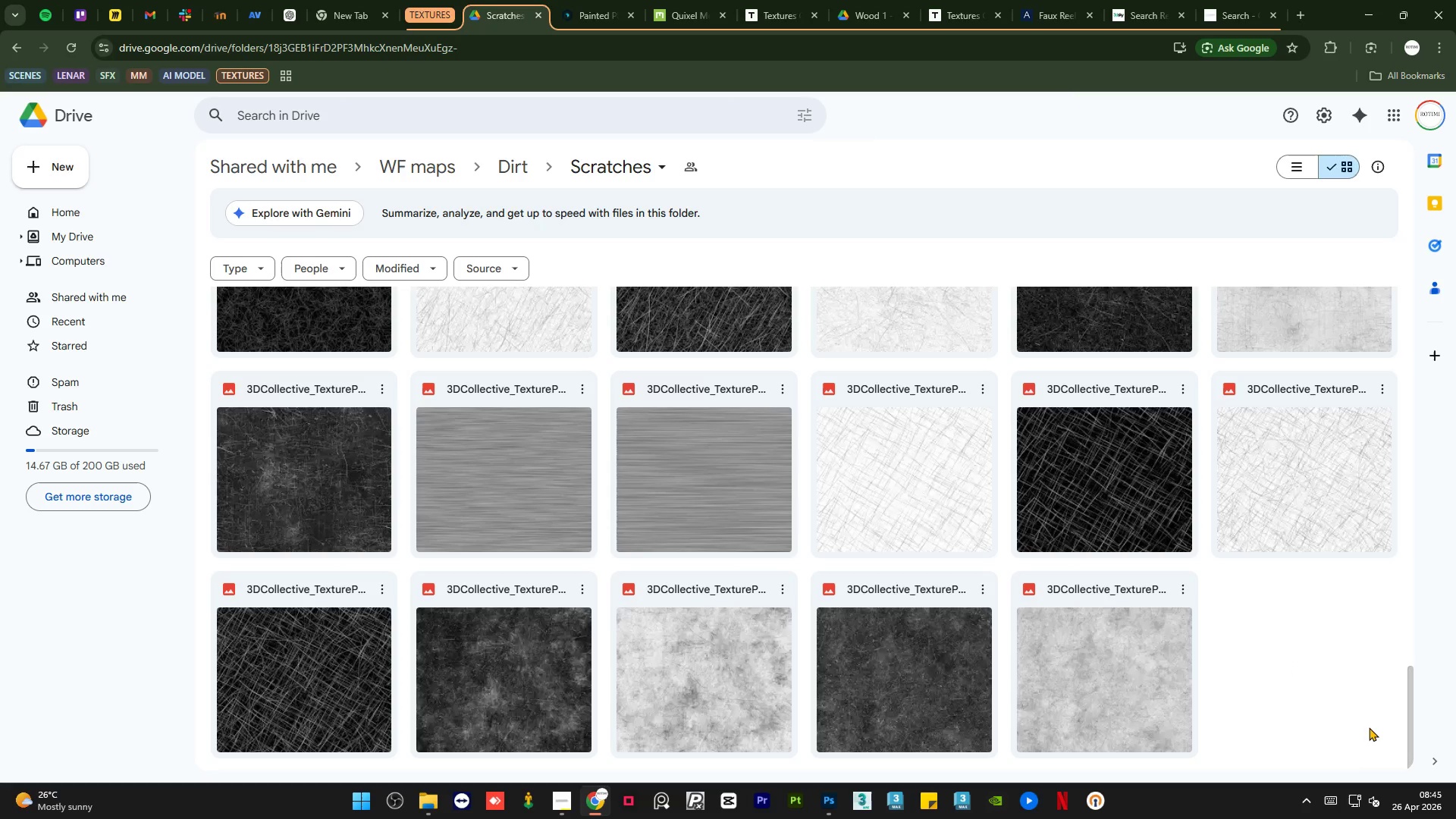 
left_click_drag(start_coordinate=[1408, 735], to_coordinate=[1436, 267])
 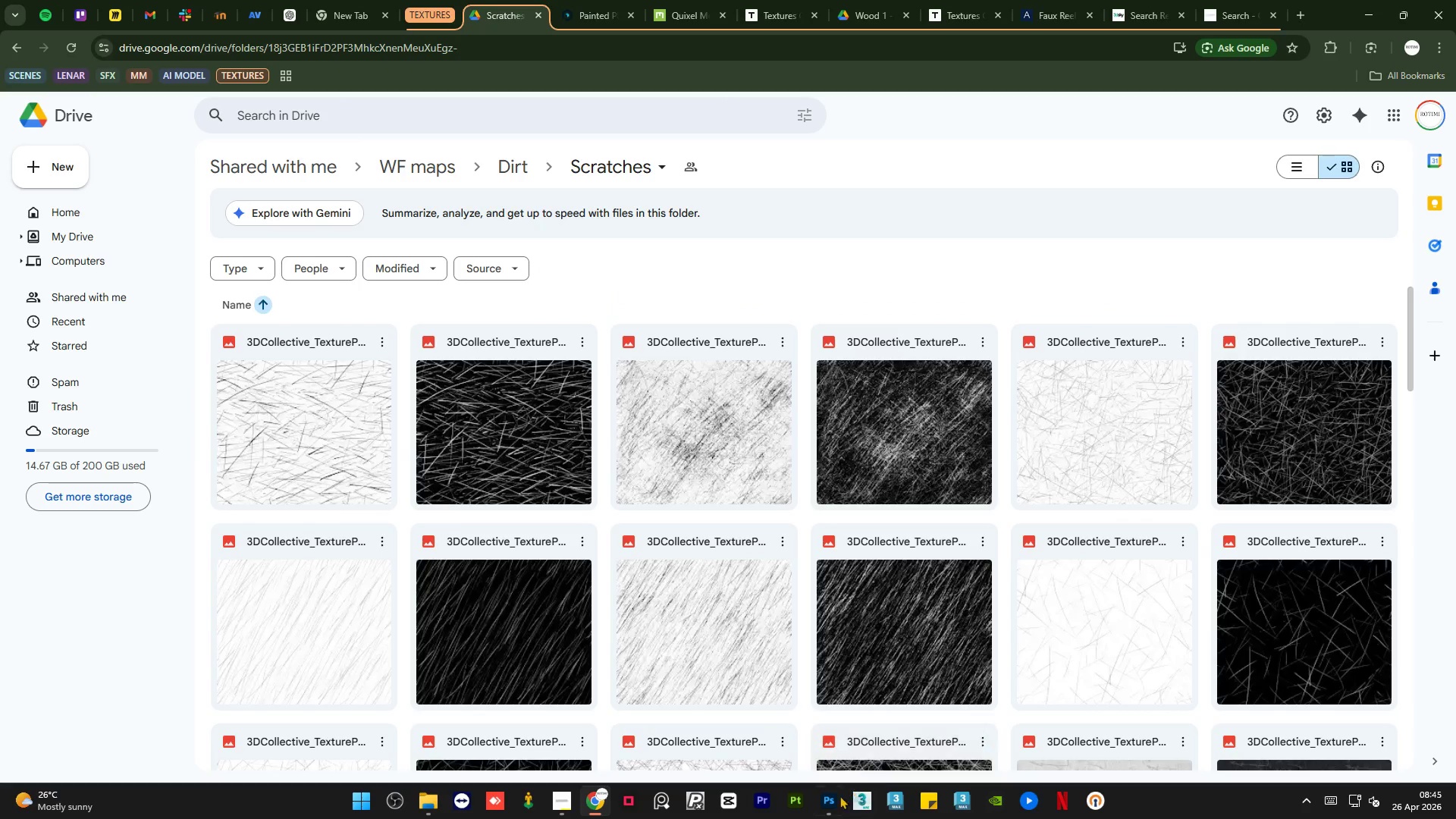 
left_click([833, 802])
 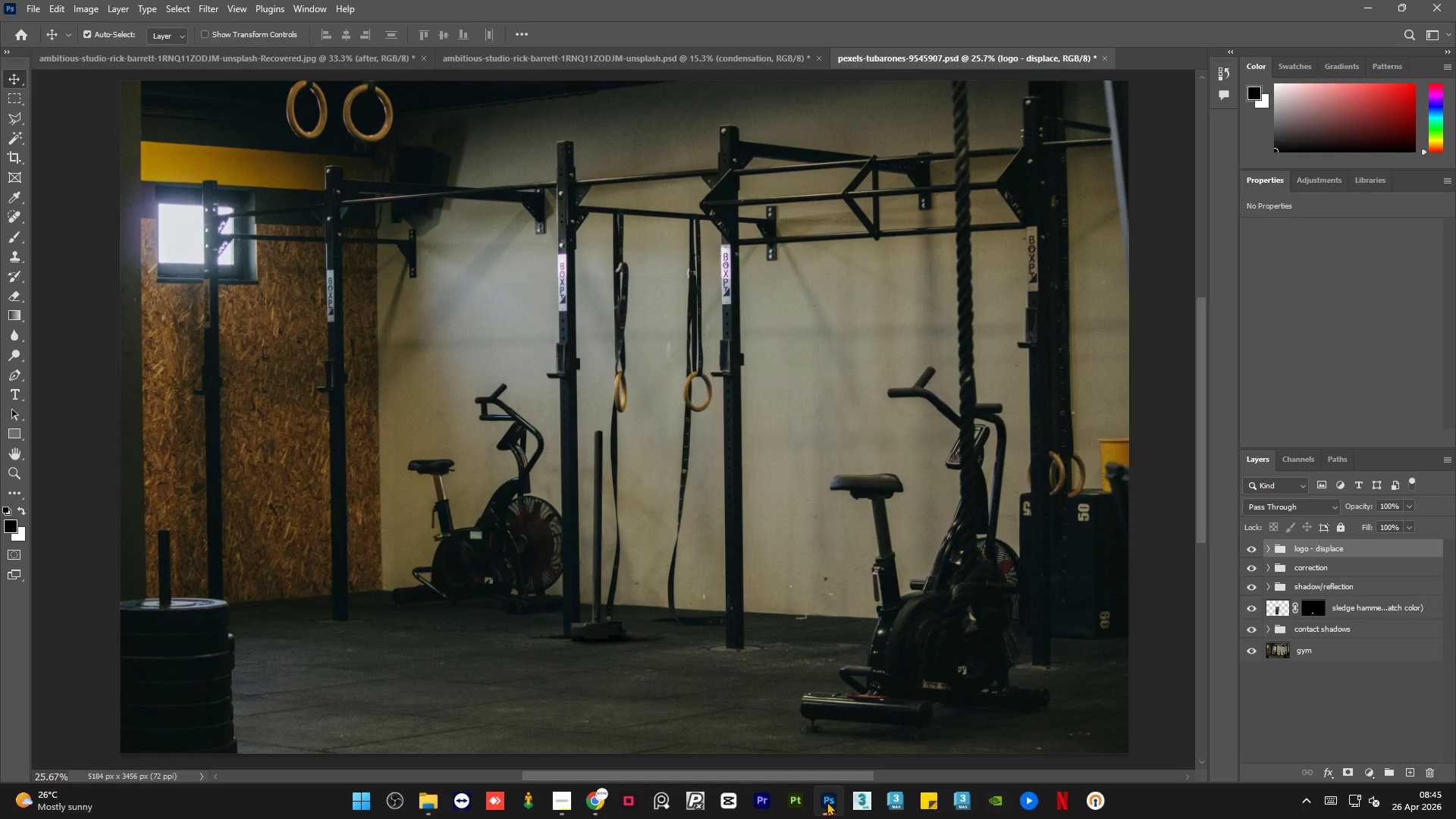 
wait(5.17)
 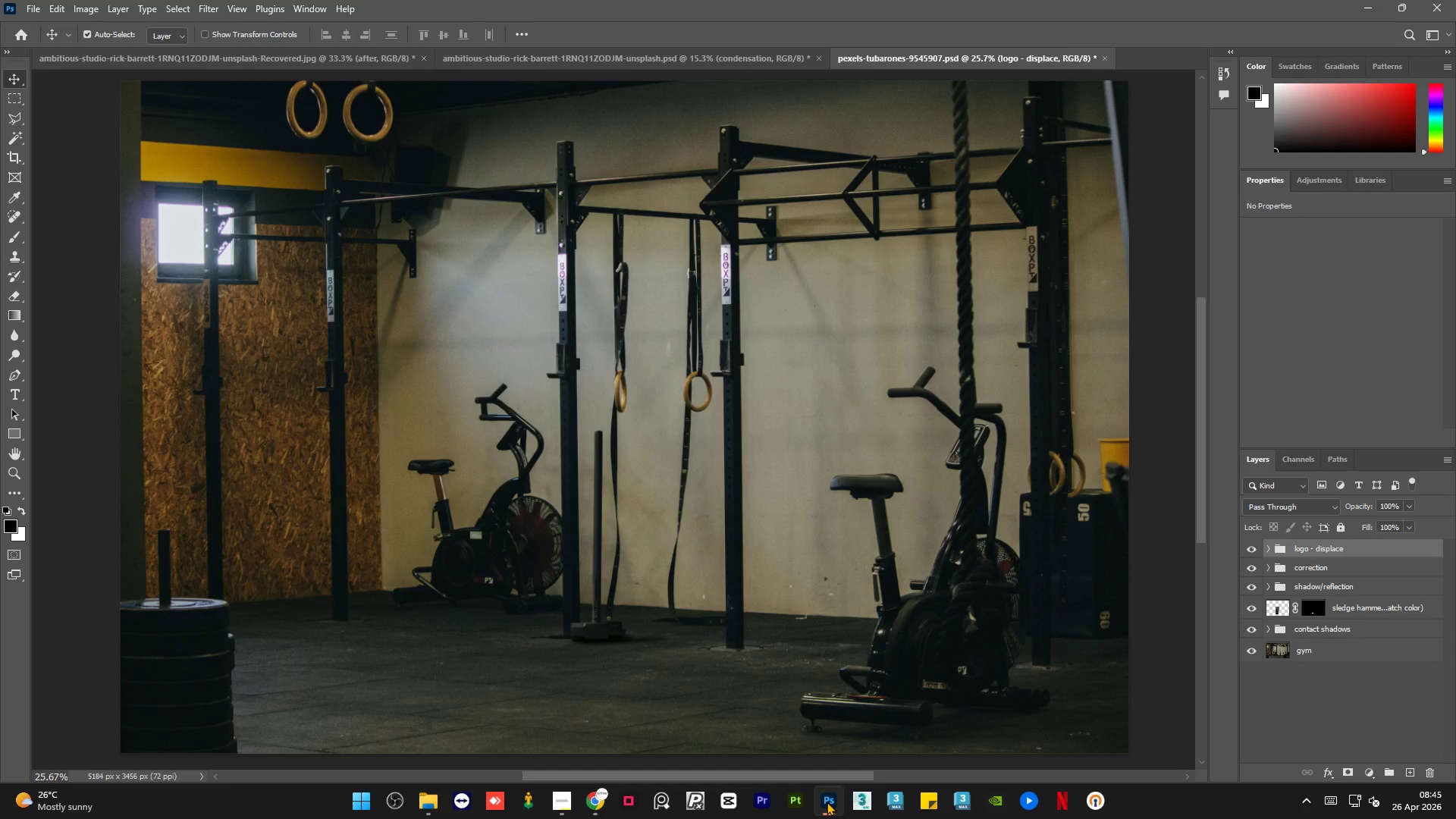 
hold_key(key=AltLeft, duration=2.97)
scroll: coordinate [183, 190], scroll_direction: up, amount: 13.0
 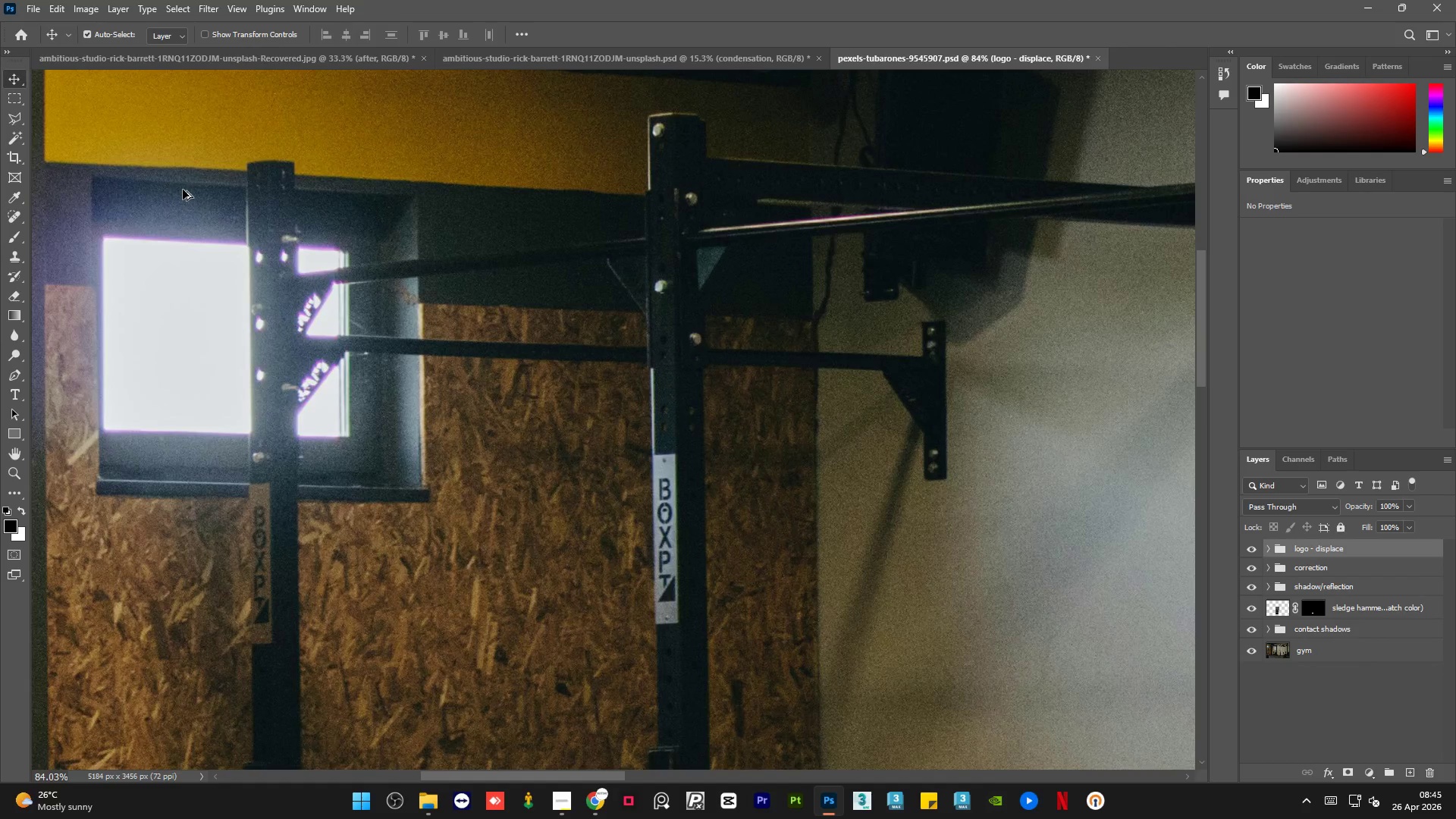 
scroll: coordinate [183, 190], scroll_direction: down, amount: 13.0
 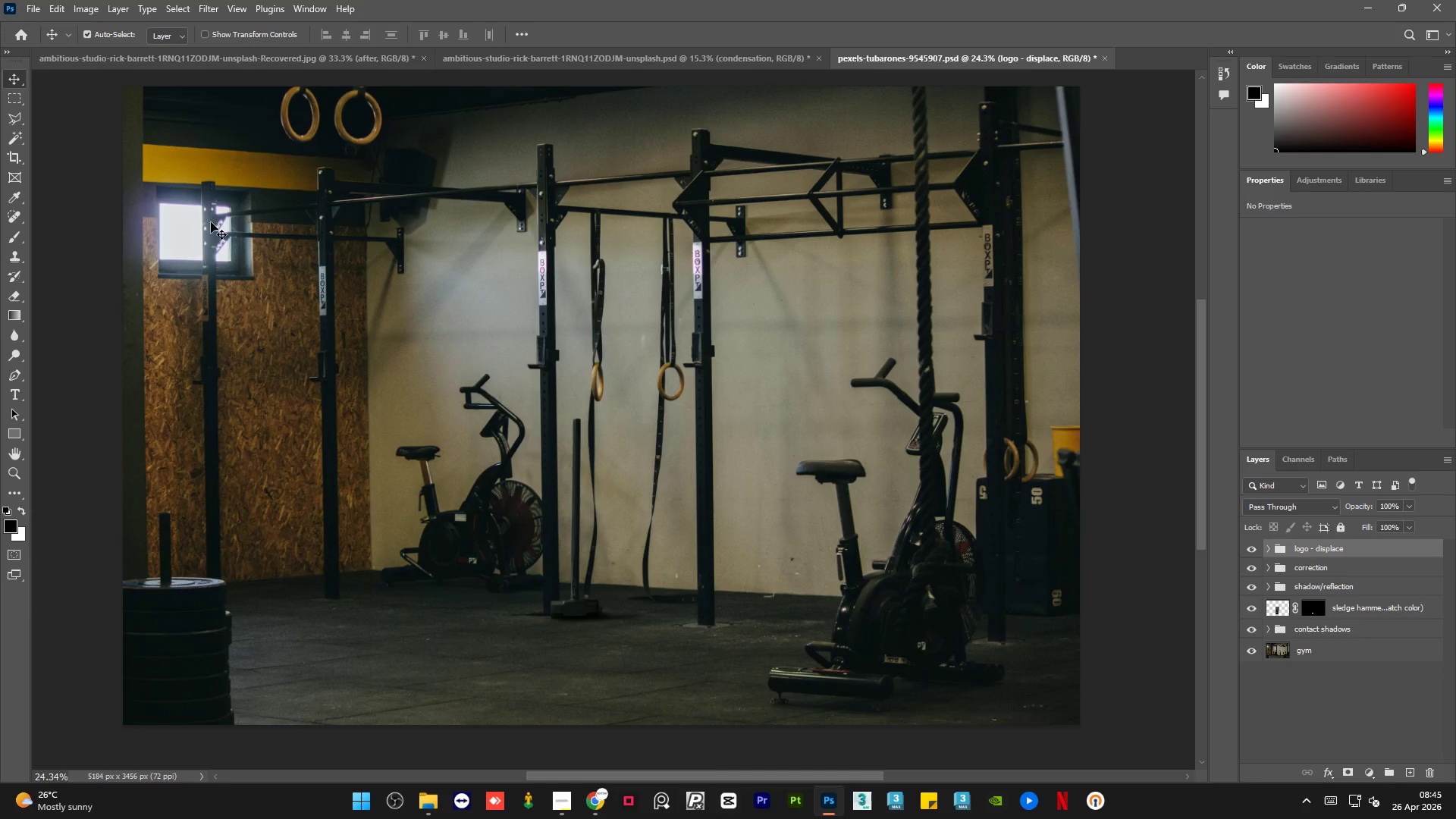 
scroll: coordinate [212, 225], scroll_direction: up, amount: 1.0
 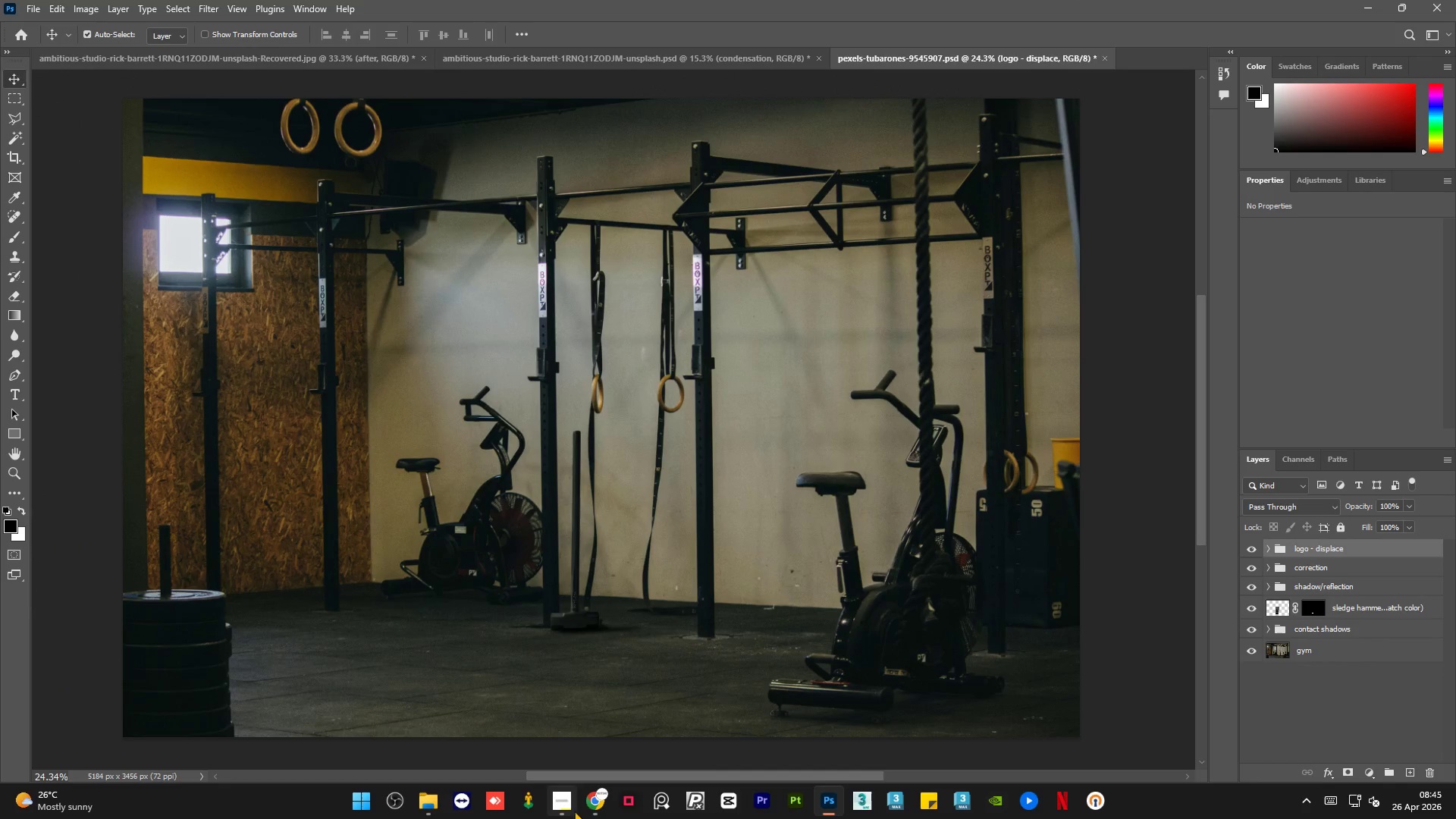 
left_click([596, 811])
 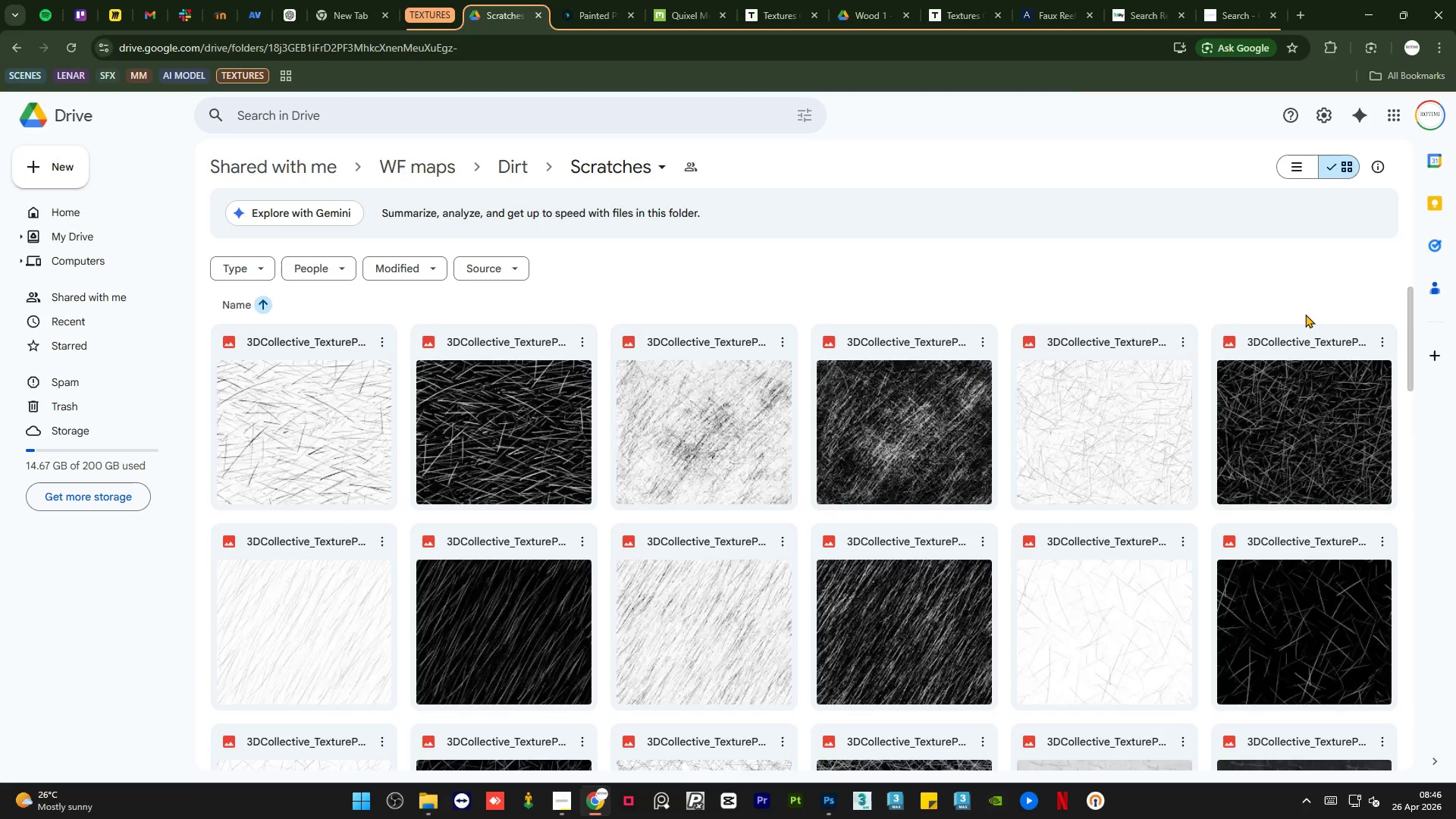 
wait(59.02)
 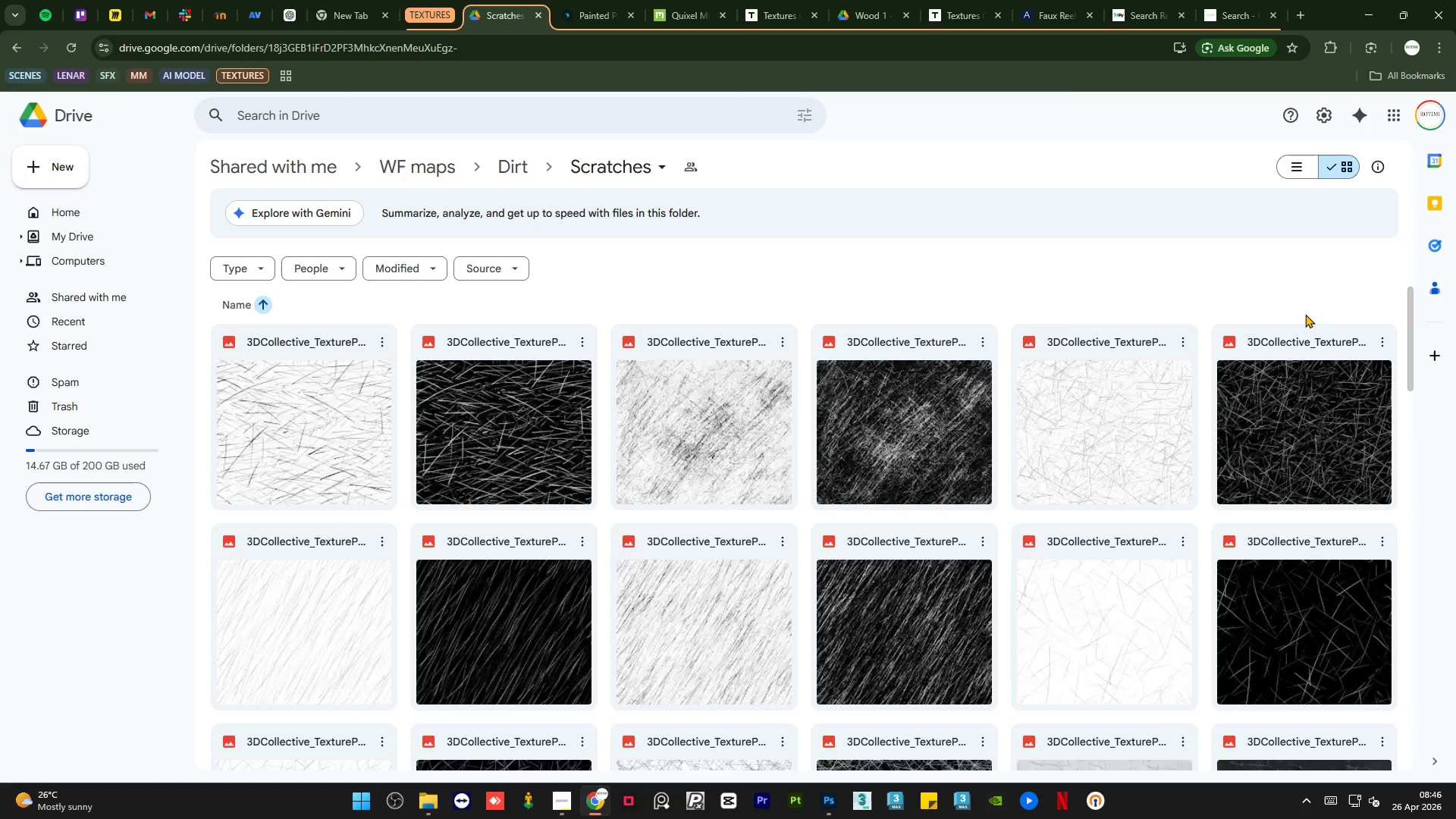 
left_click([419, 817])
 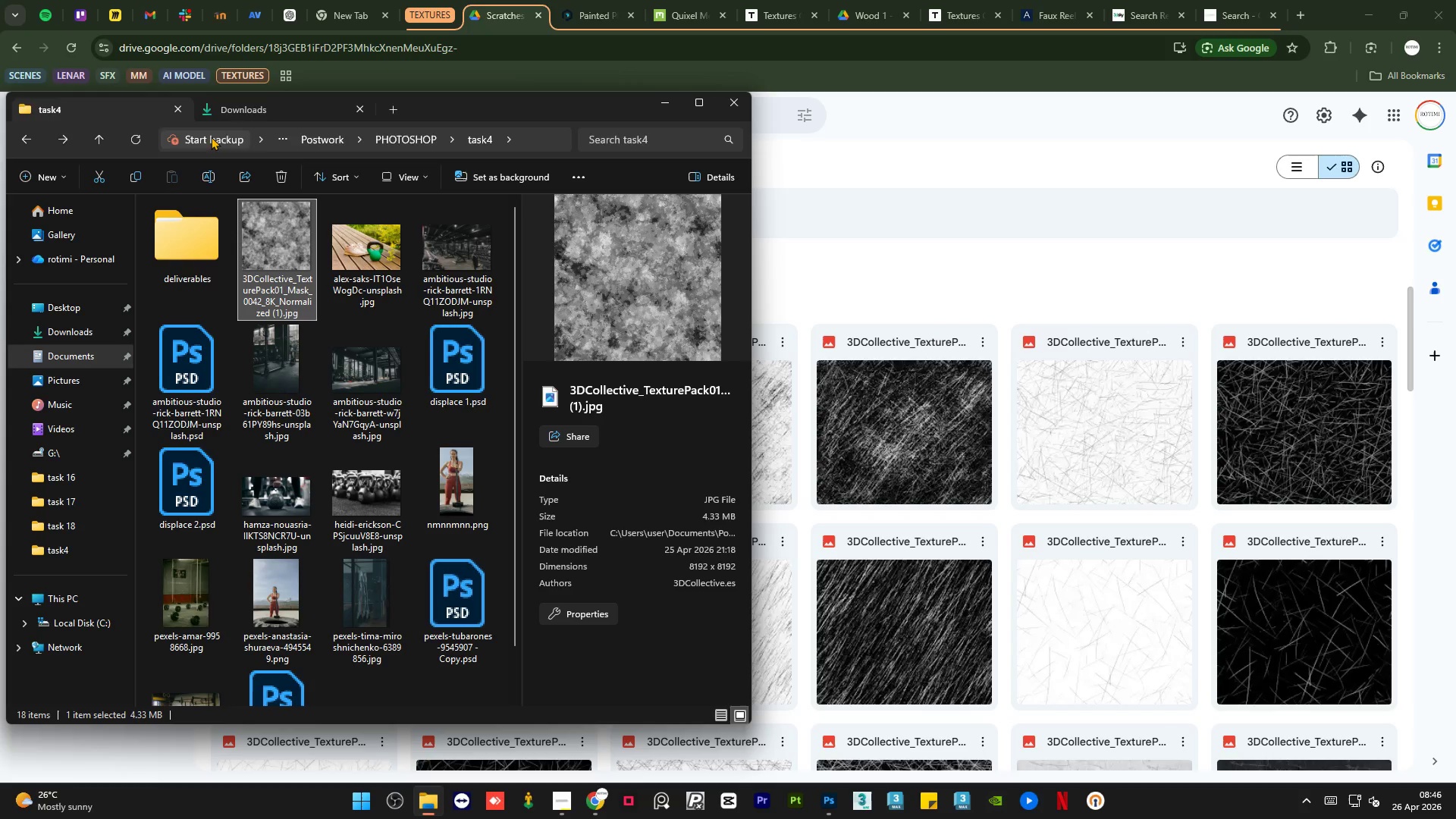 
left_click([239, 110])
 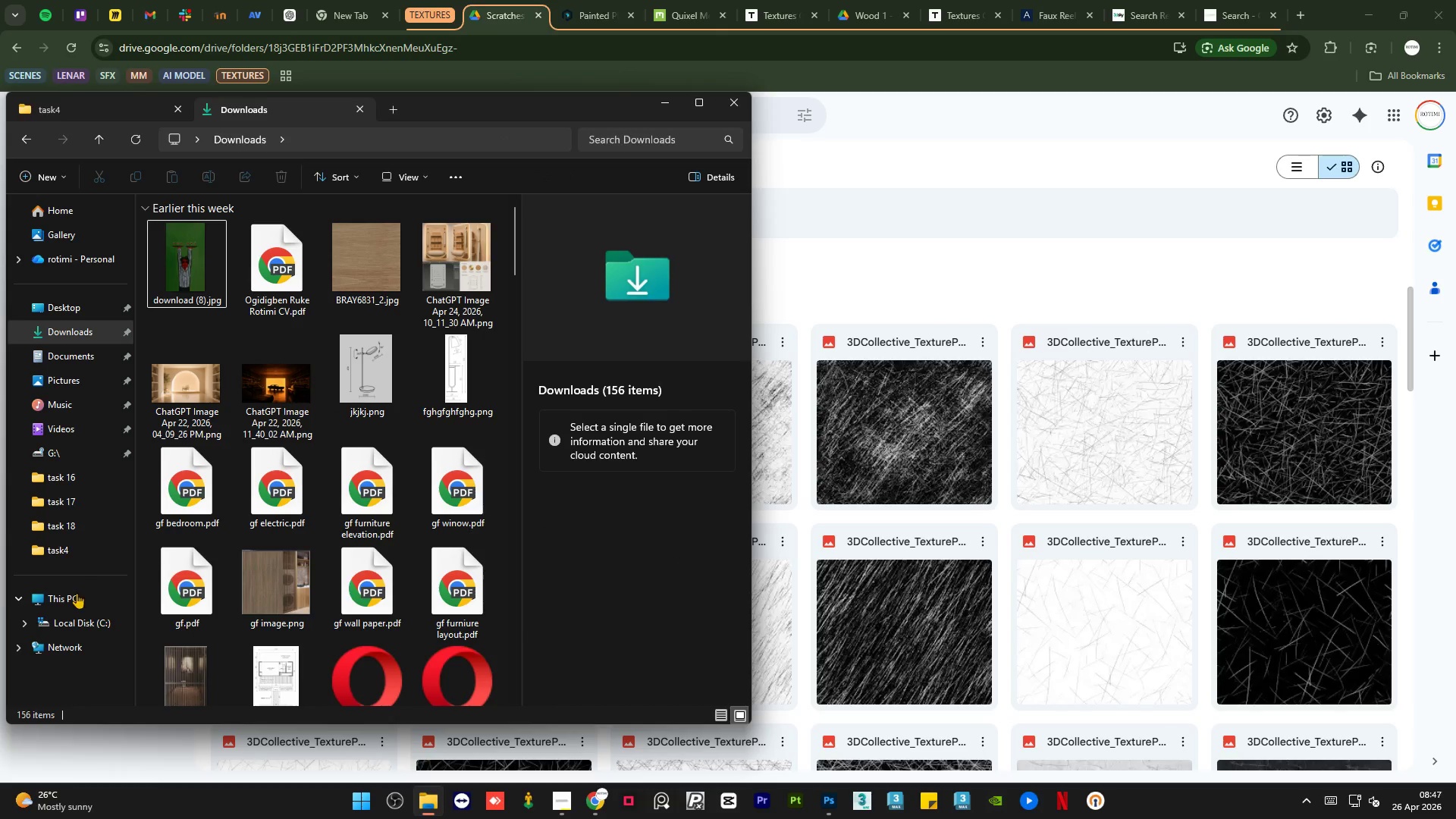 
left_click([75, 596])
 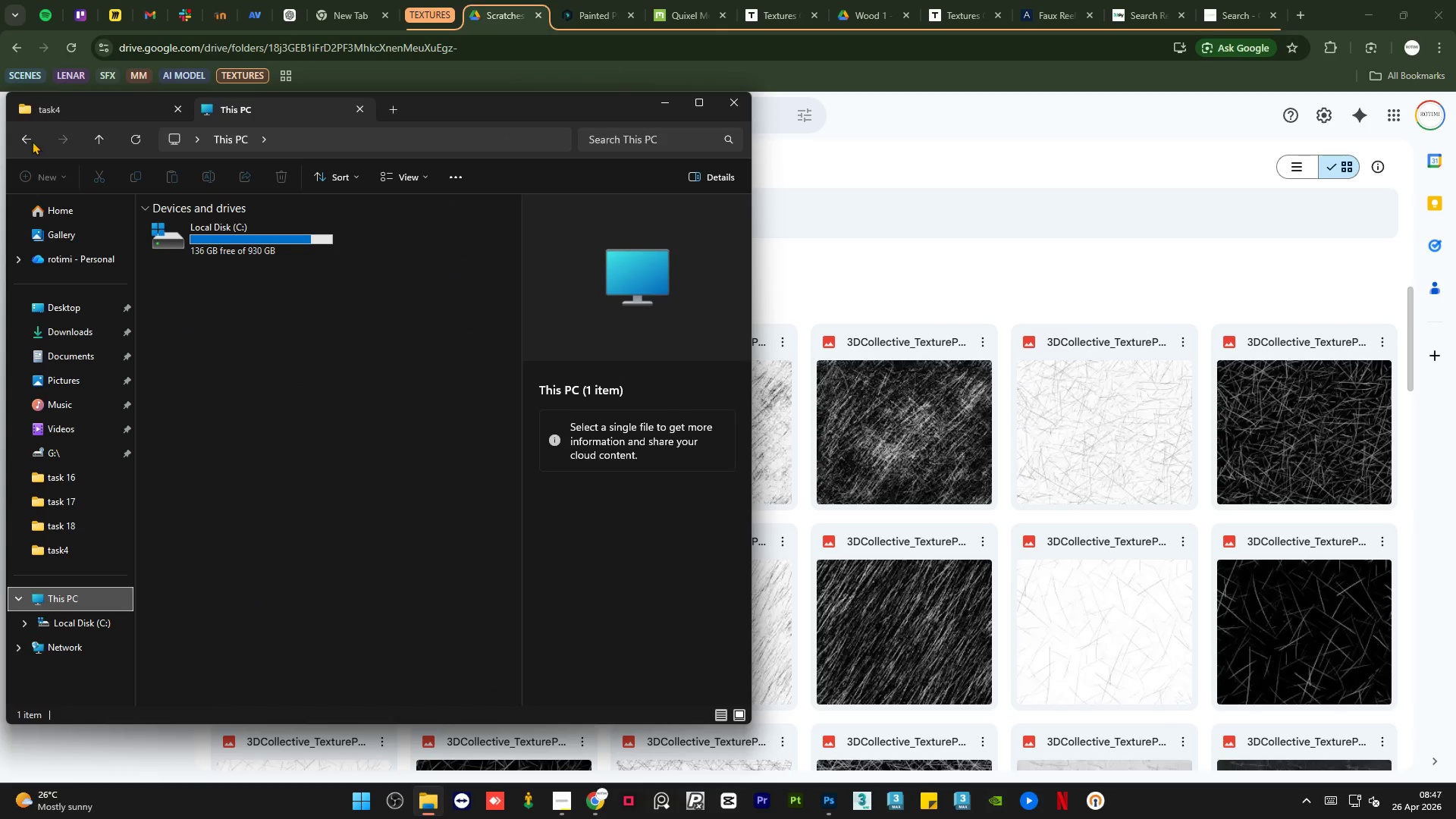 
left_click([21, 140])
 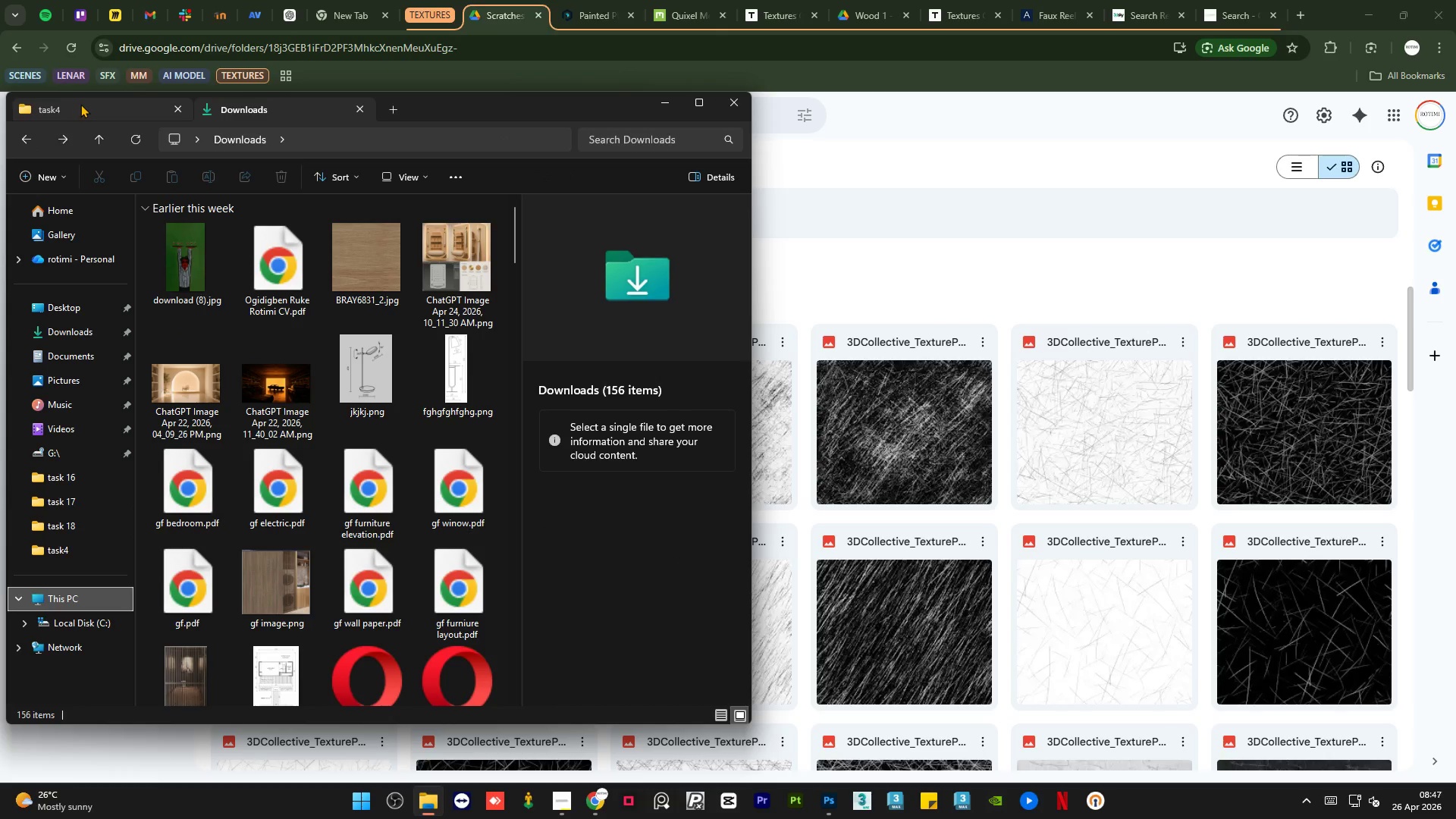 
left_click([80, 103])
 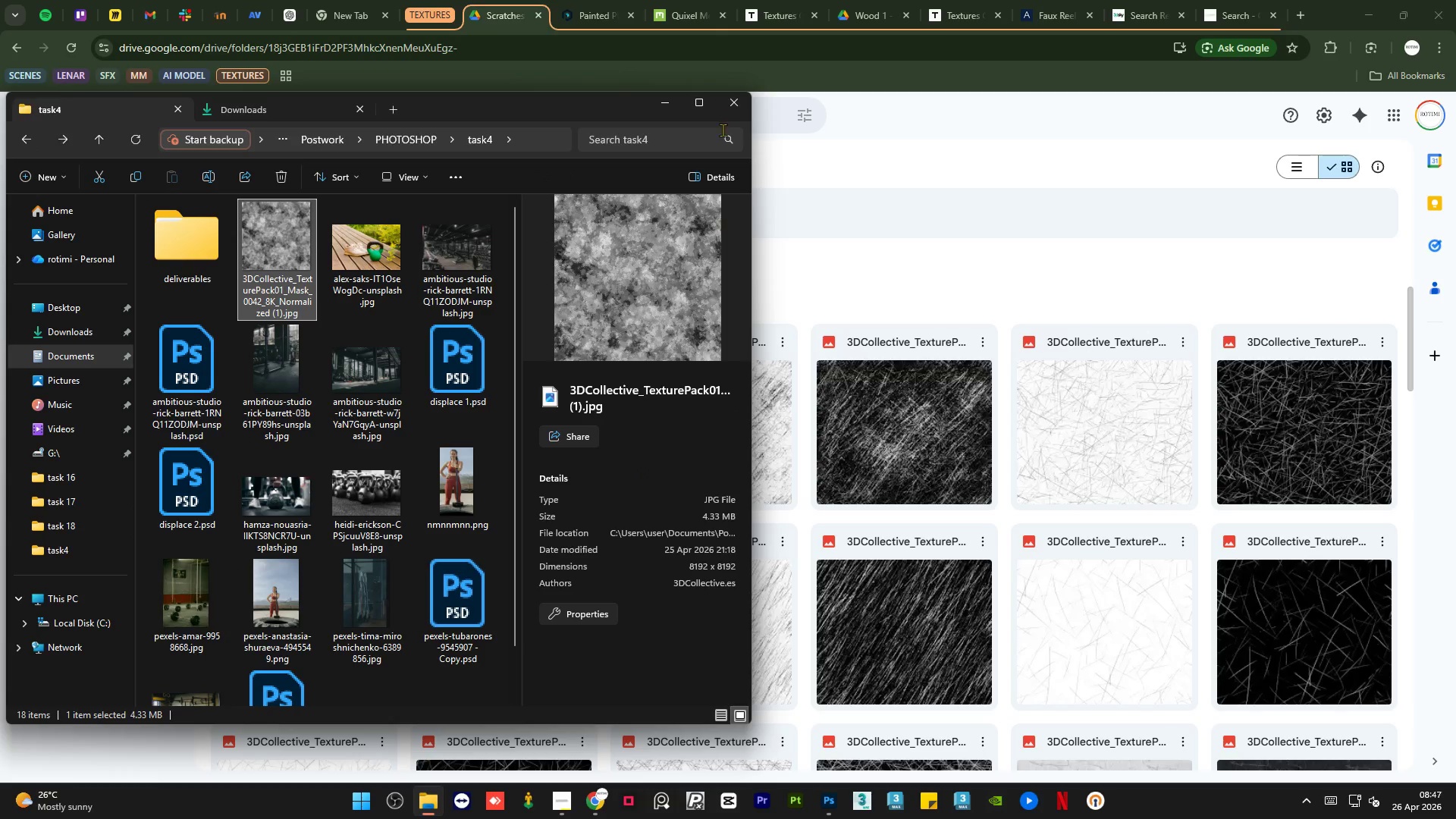 
left_click([673, 110])
 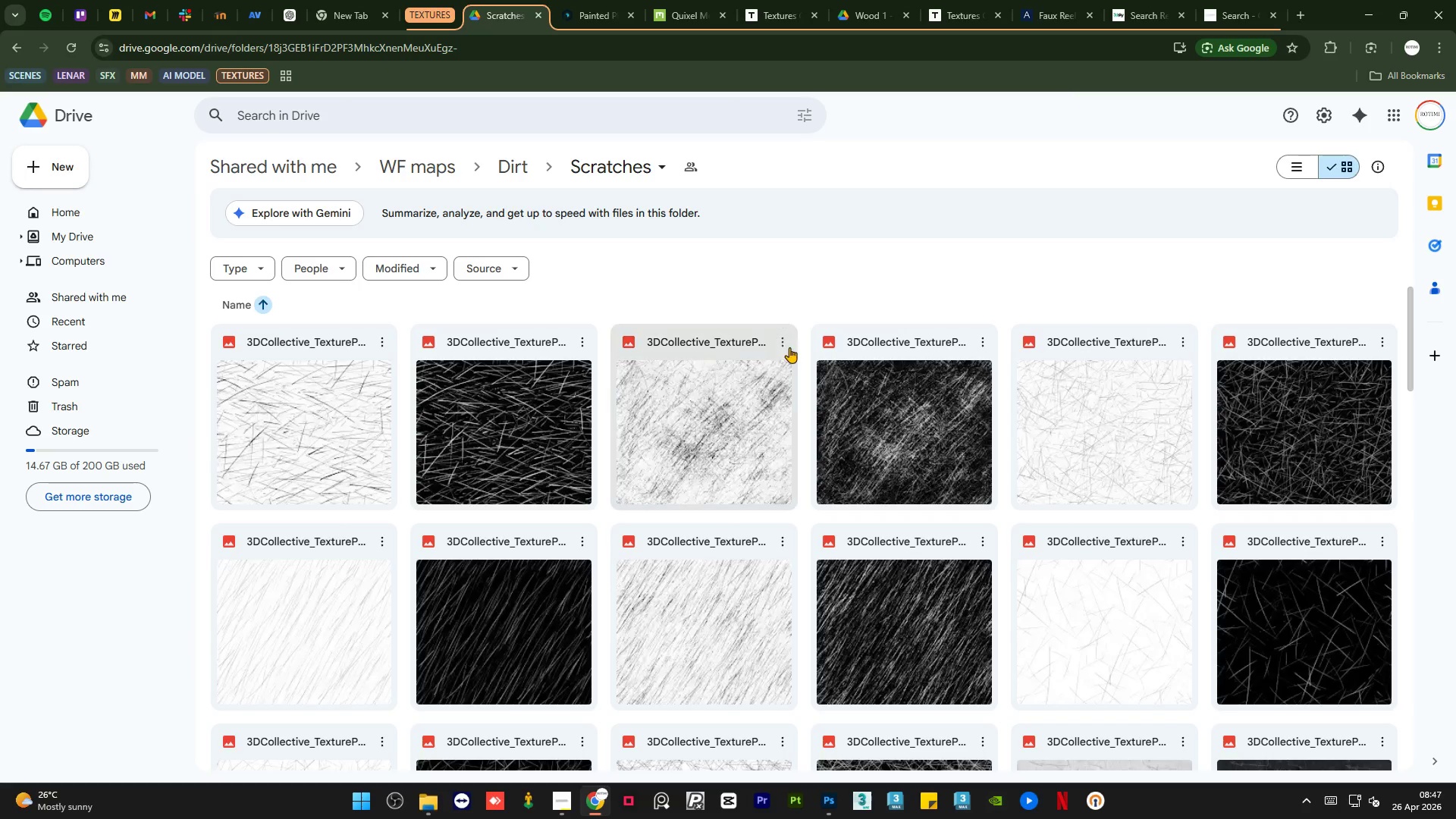 
scroll: coordinate [792, 356], scroll_direction: down, amount: 14.0
 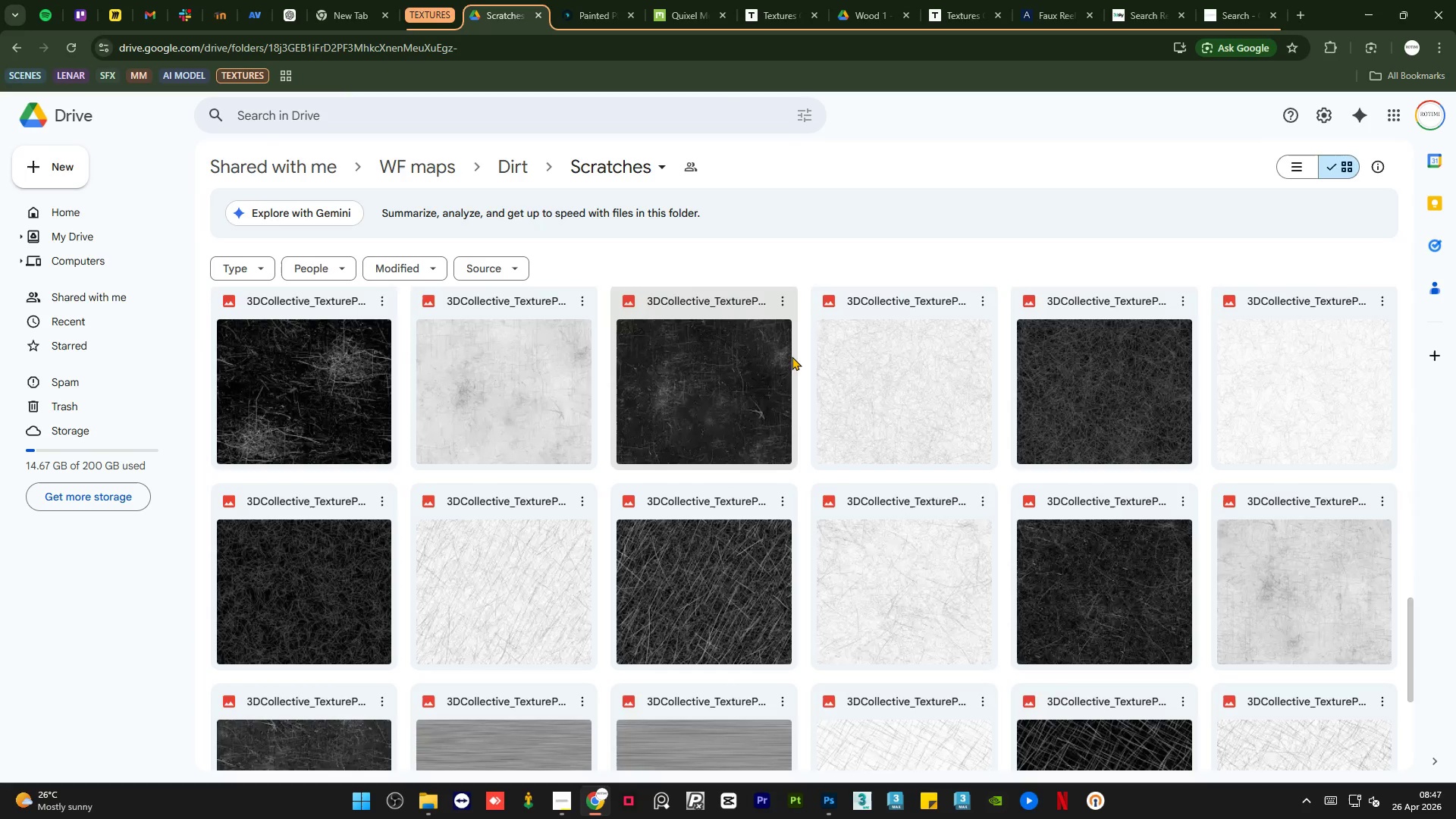 
scroll: coordinate [792, 356], scroll_direction: up, amount: 8.0
 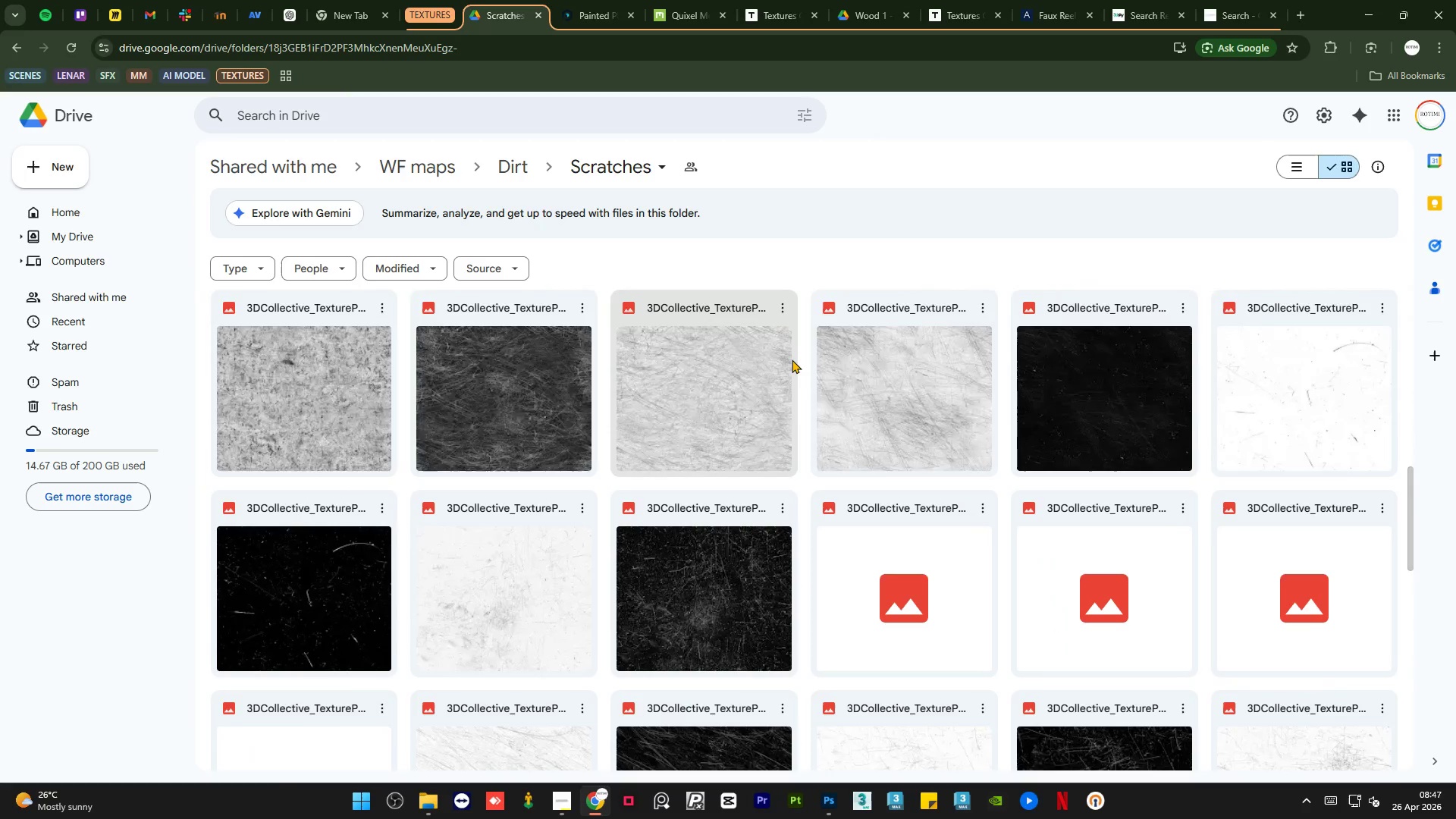 
scroll: coordinate [791, 365], scroll_direction: down, amount: 6.0
 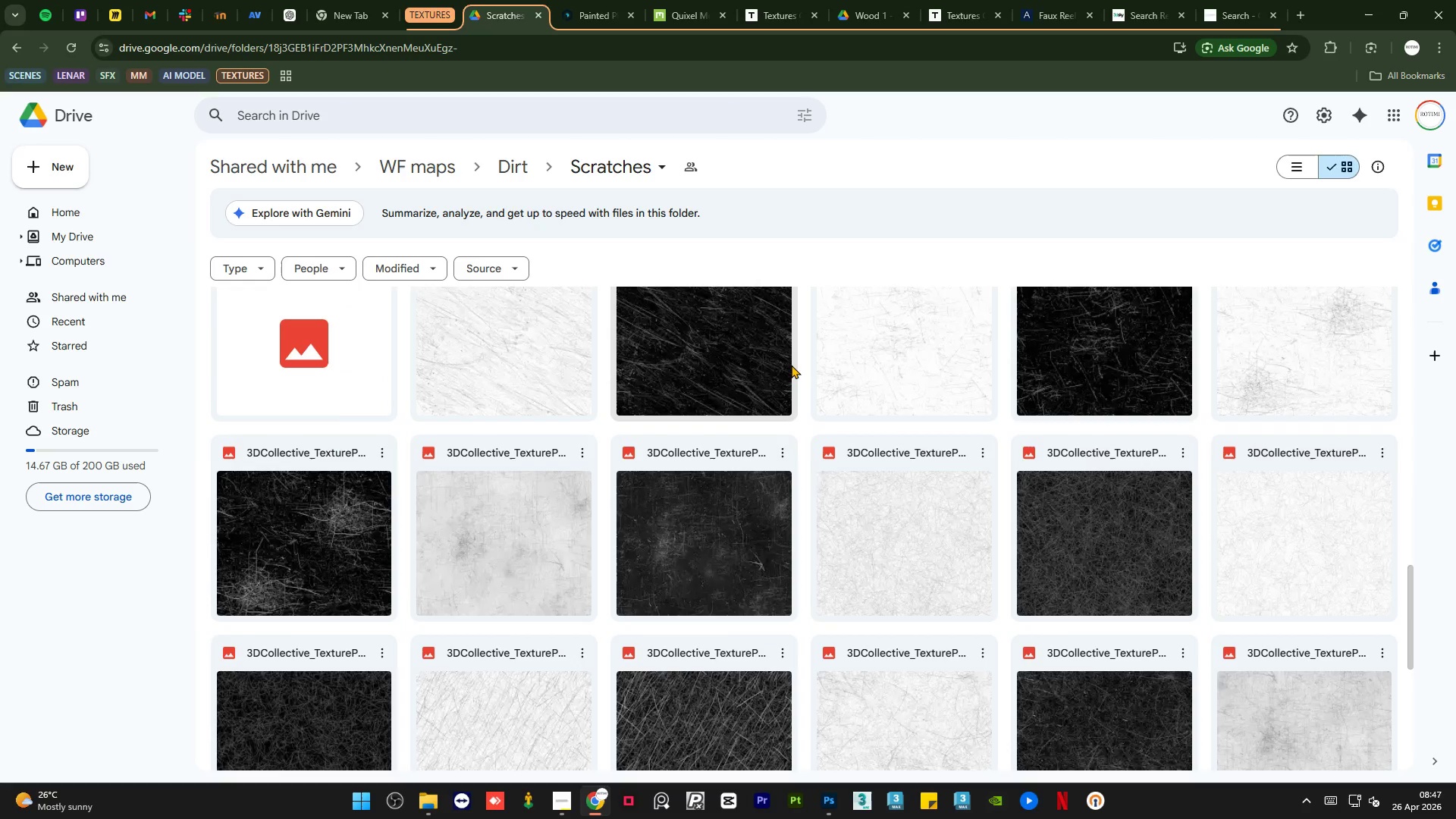 
scroll: coordinate [791, 365], scroll_direction: up, amount: 24.0
 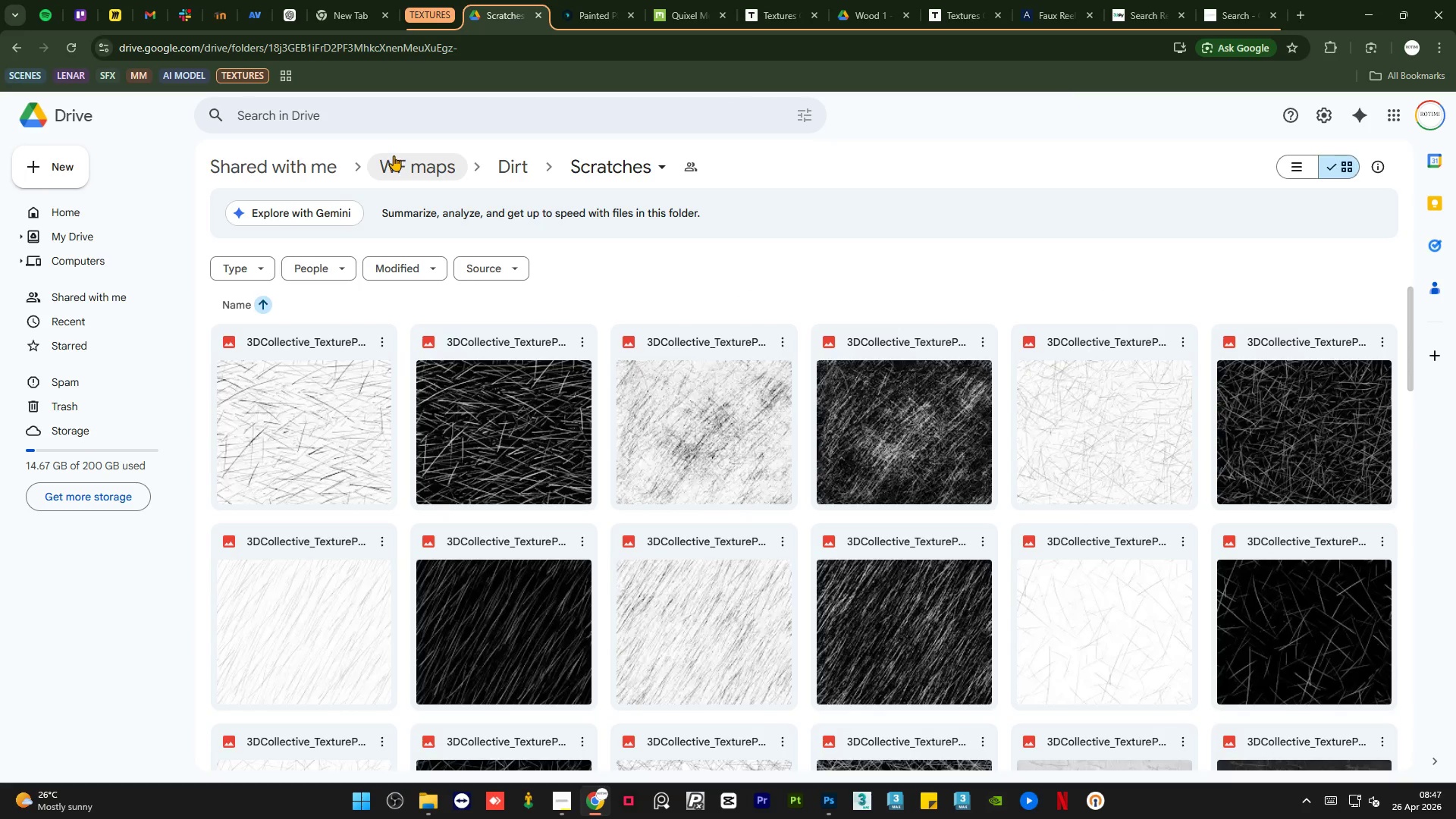 
left_click([410, 165])
 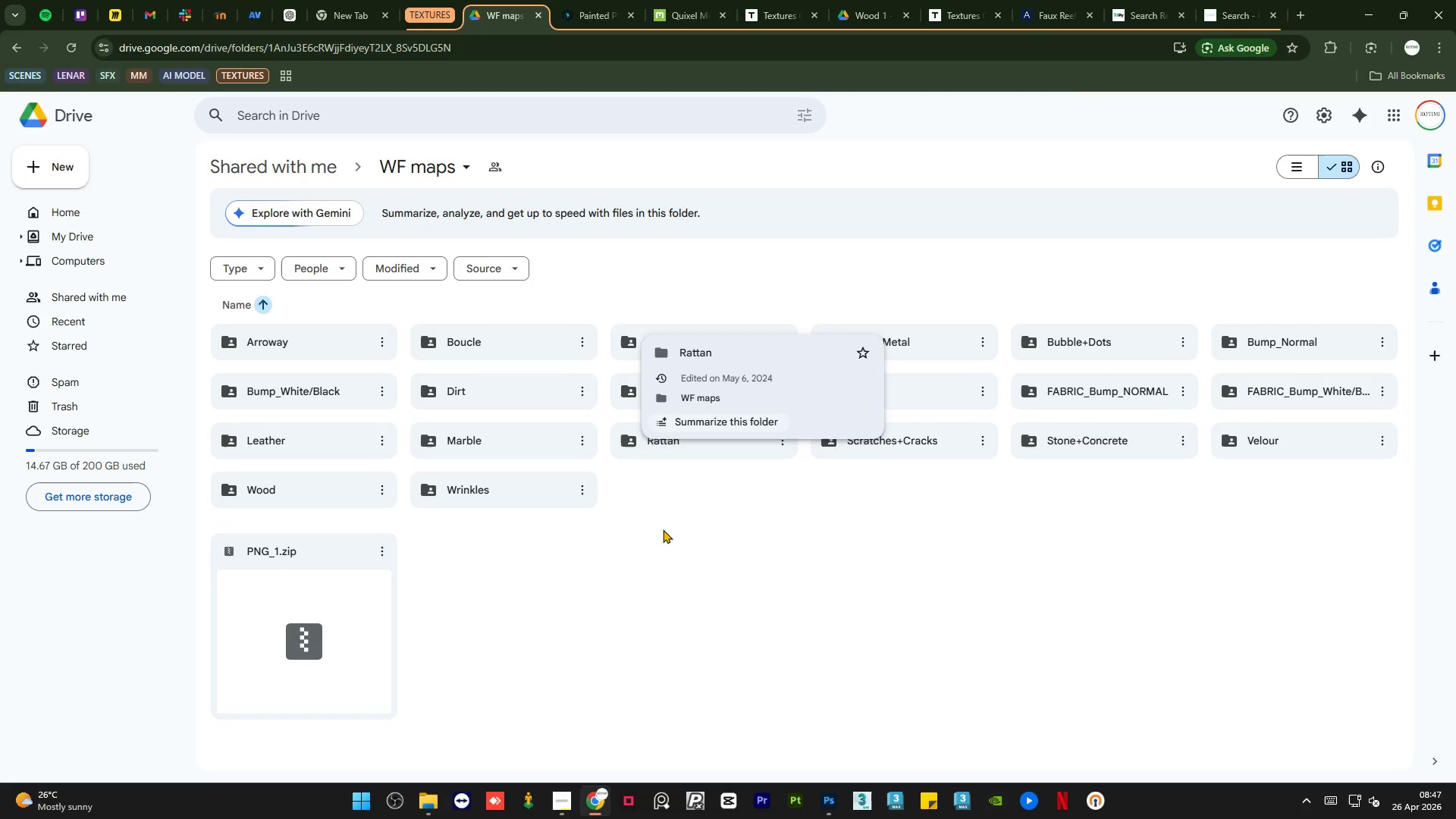 
left_click([681, 570])
 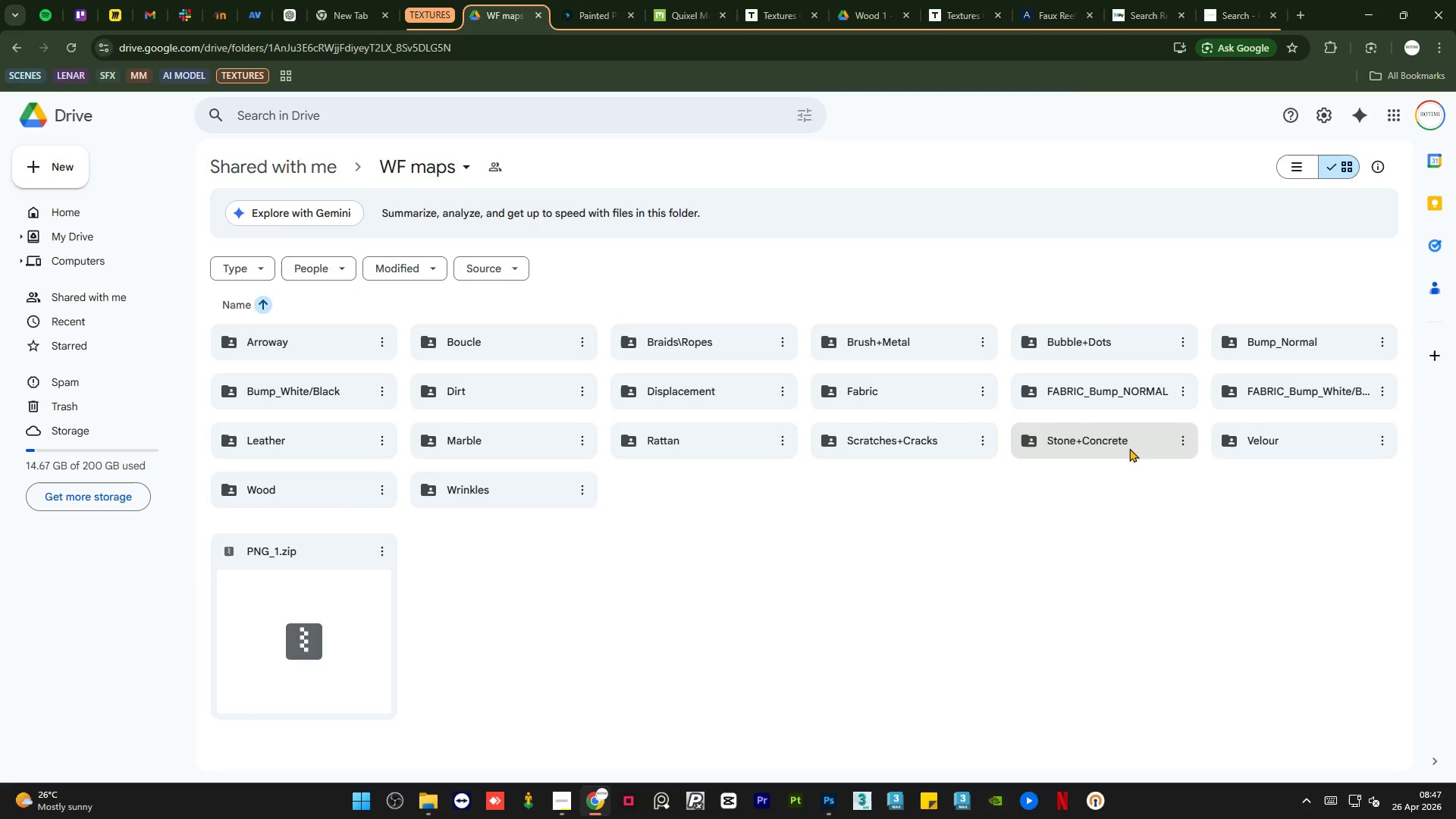 
wait(5.67)
 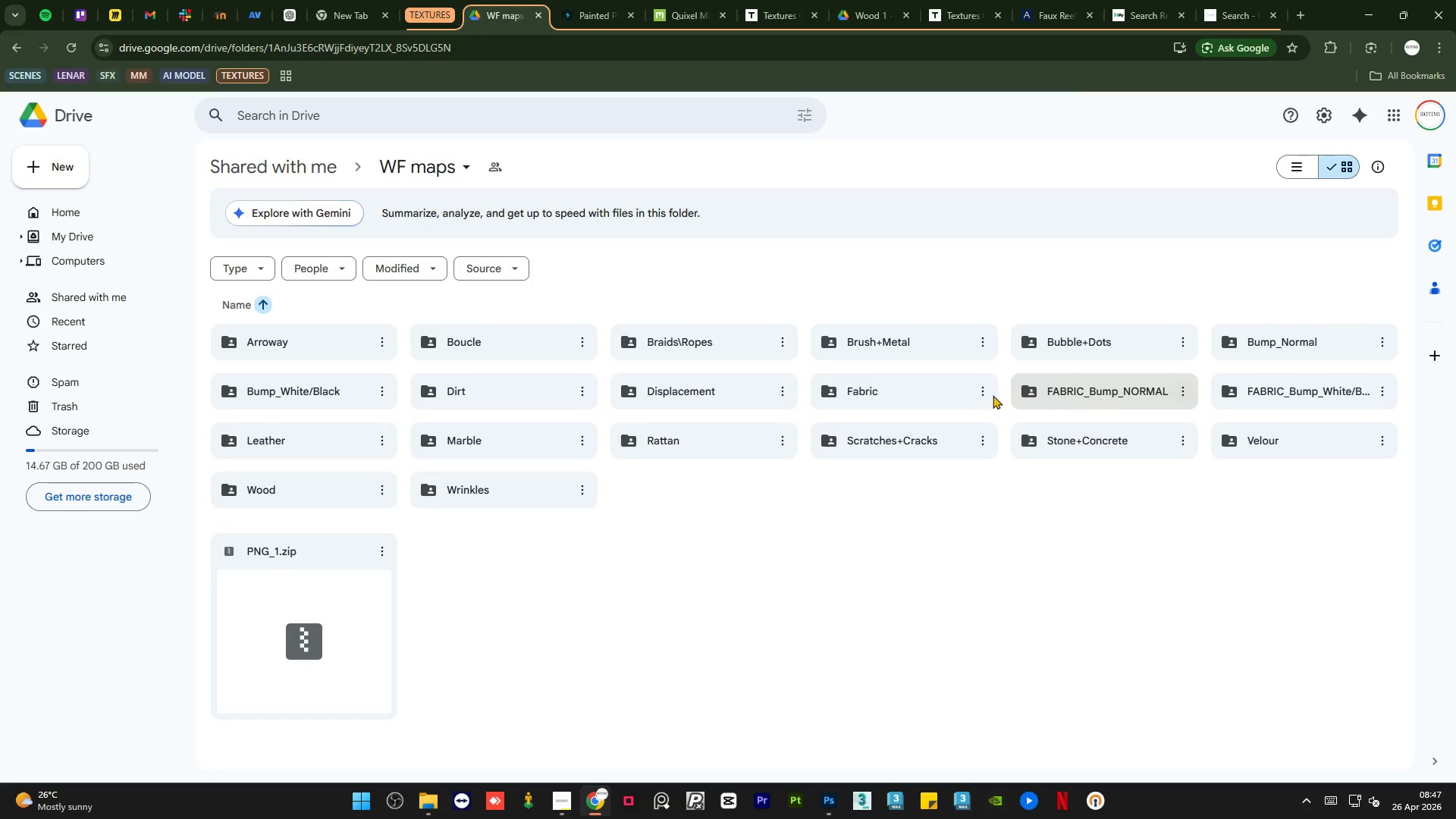 
double_click([912, 449])
 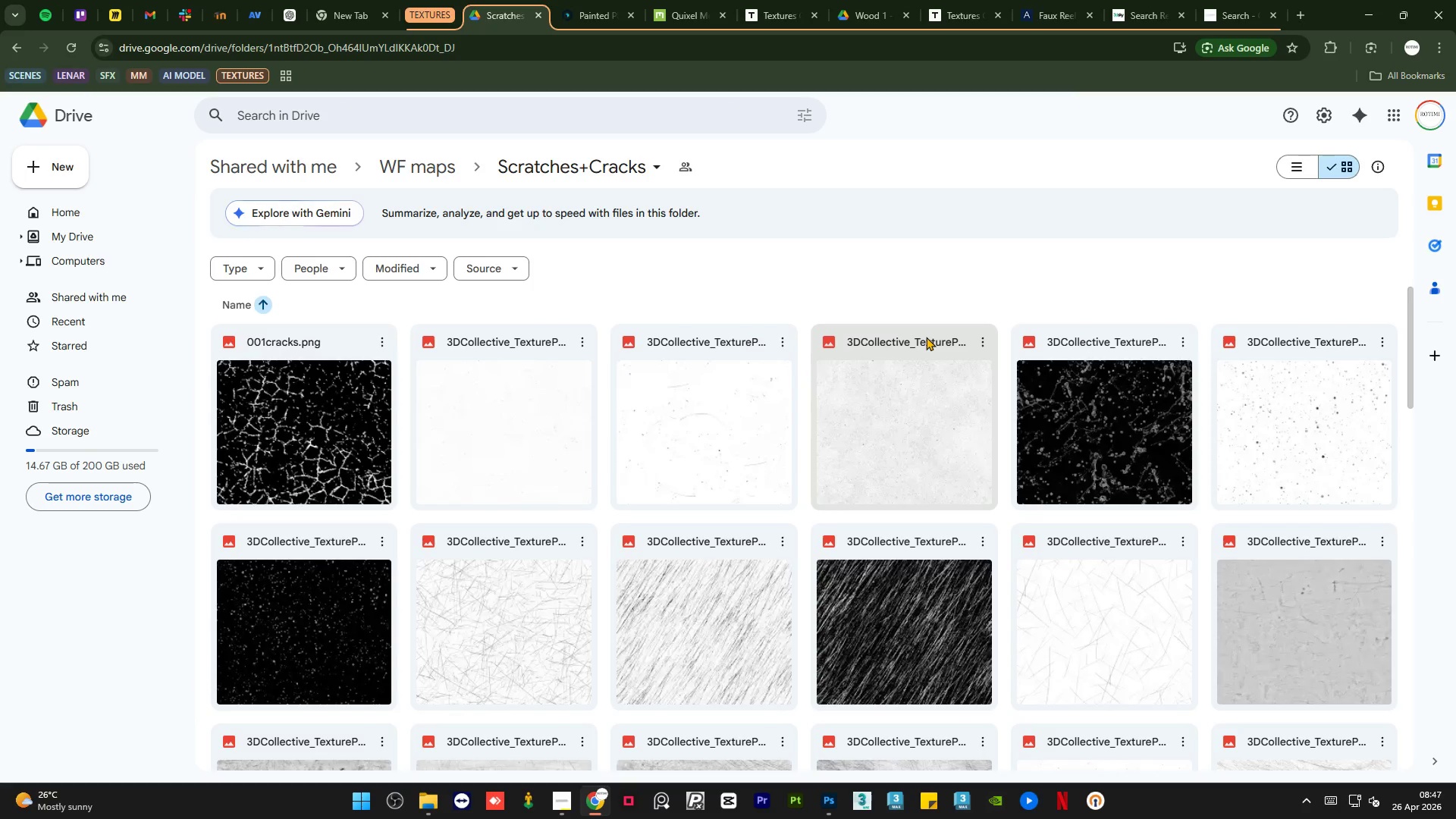 
scroll: coordinate [911, 310], scroll_direction: down, amount: 5.0
 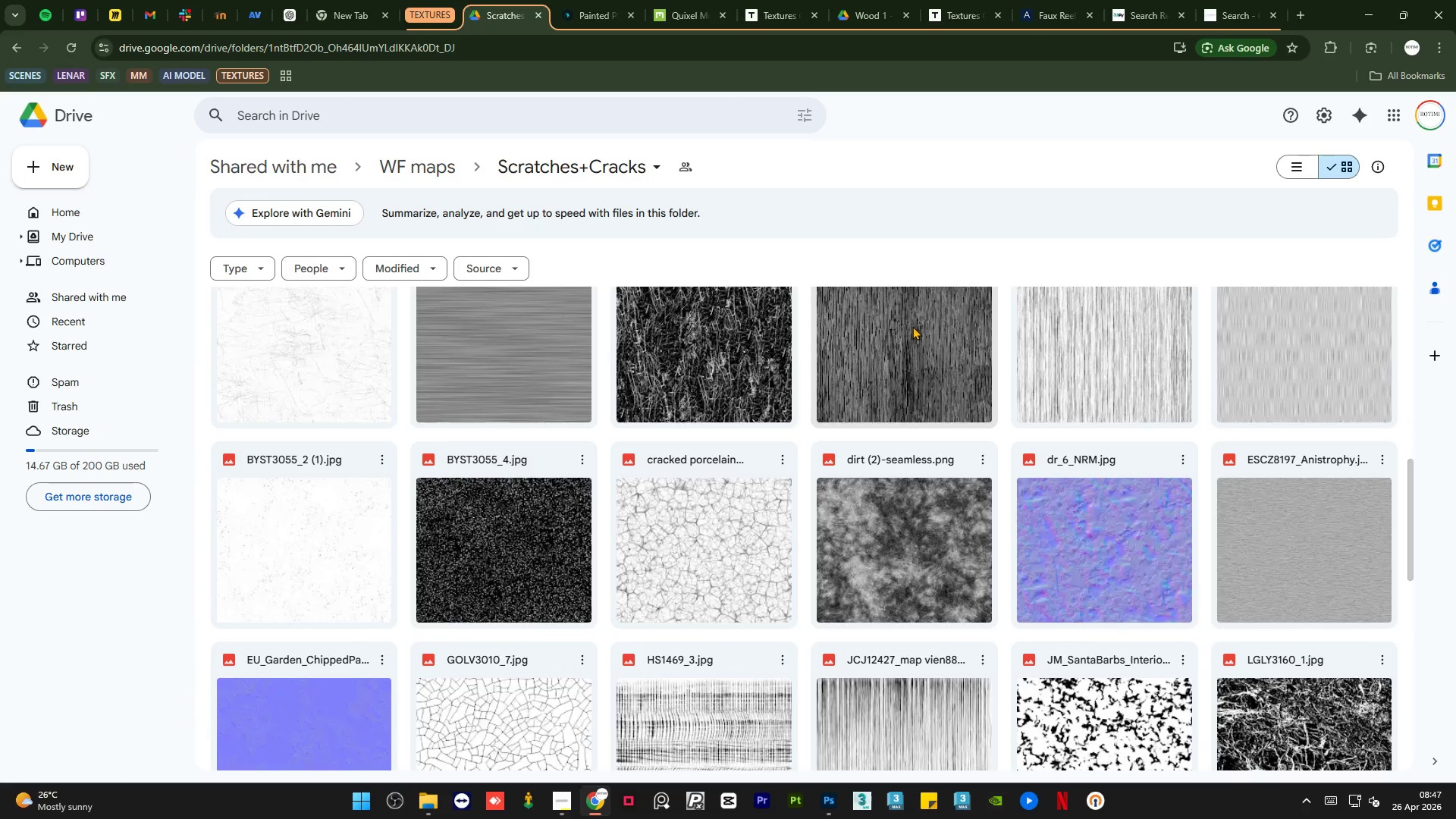 
double_click([918, 566])
 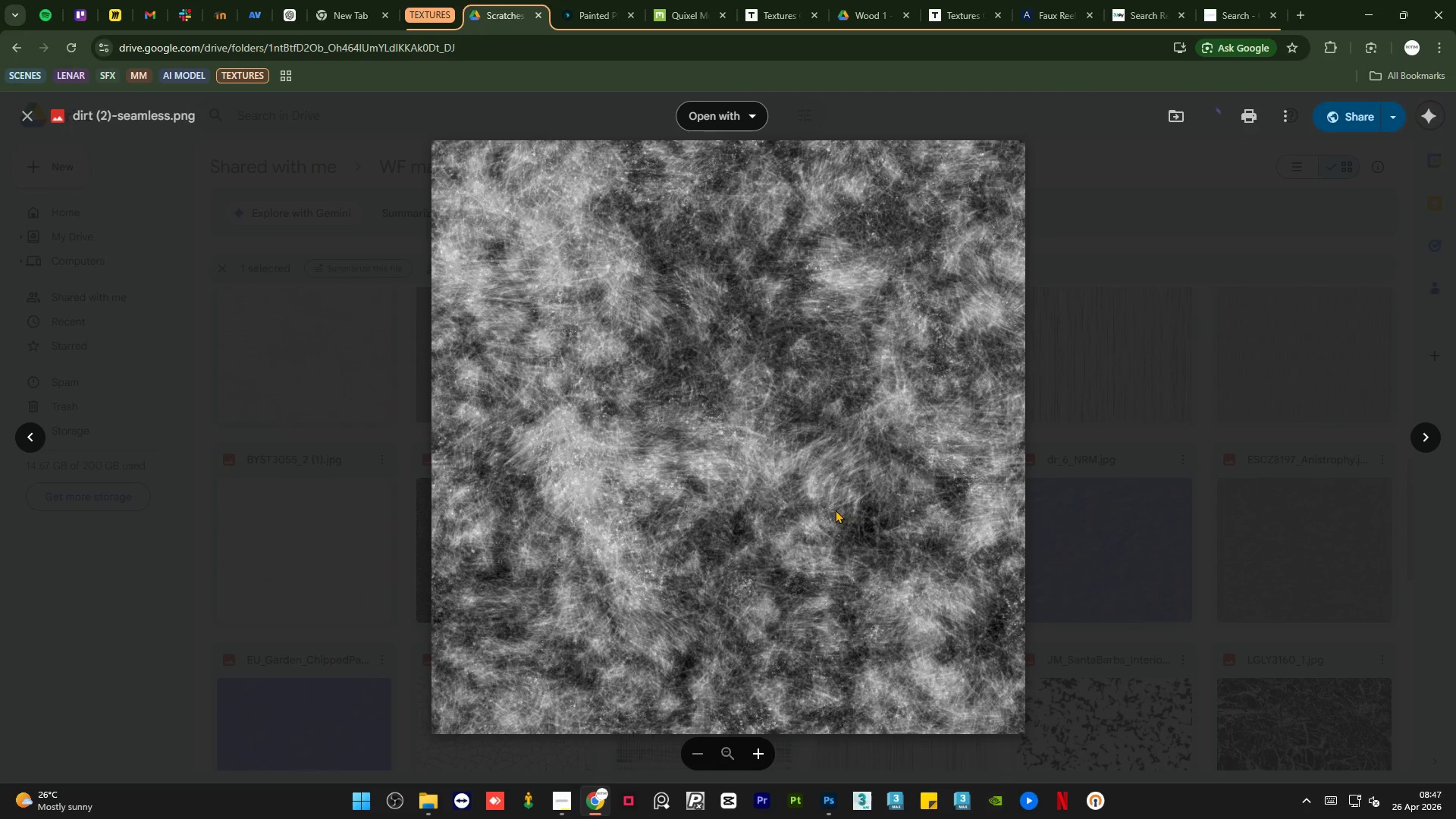 
left_click([1079, 485])
 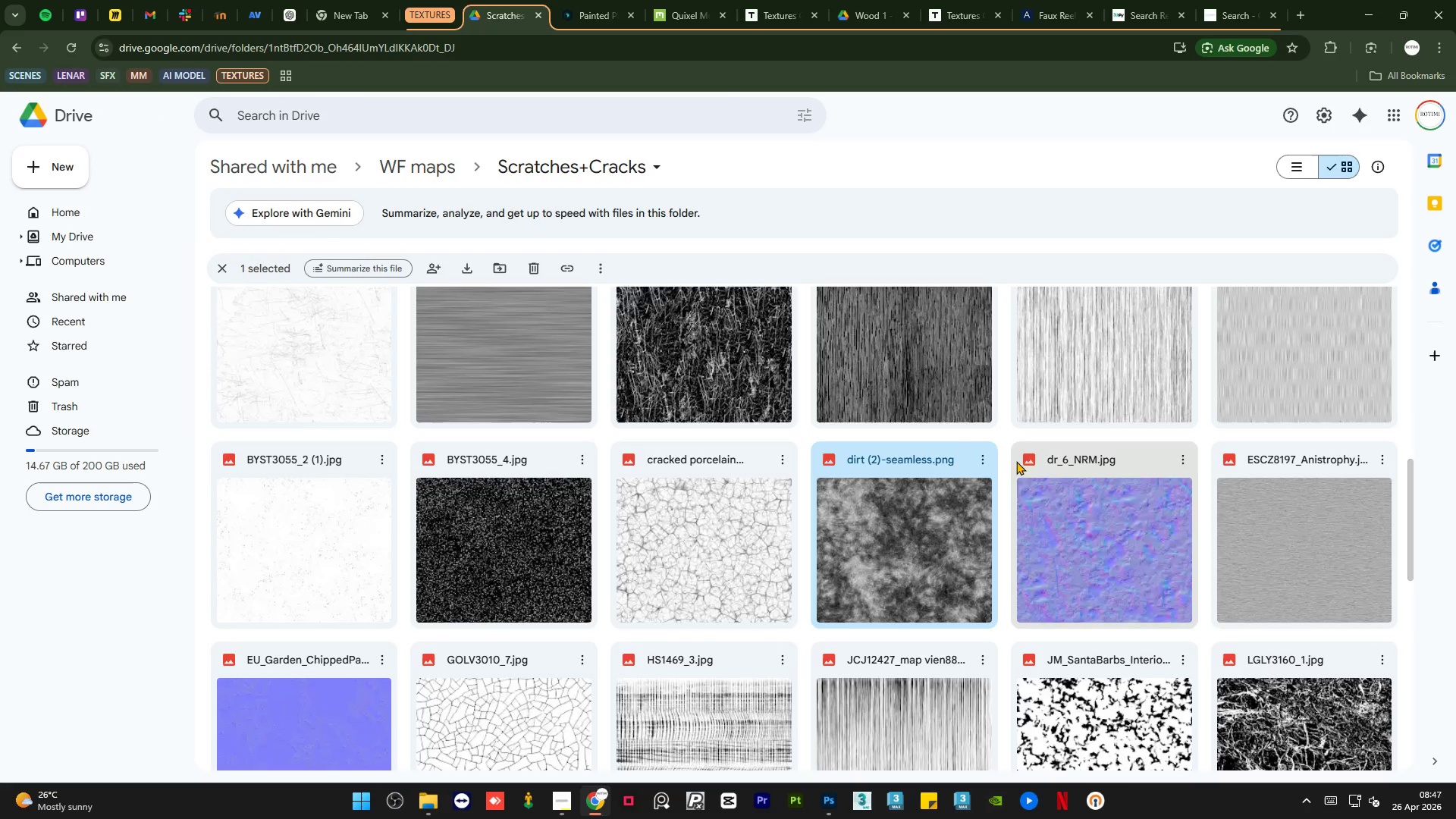 
scroll: coordinate [937, 467], scroll_direction: down, amount: 6.0
 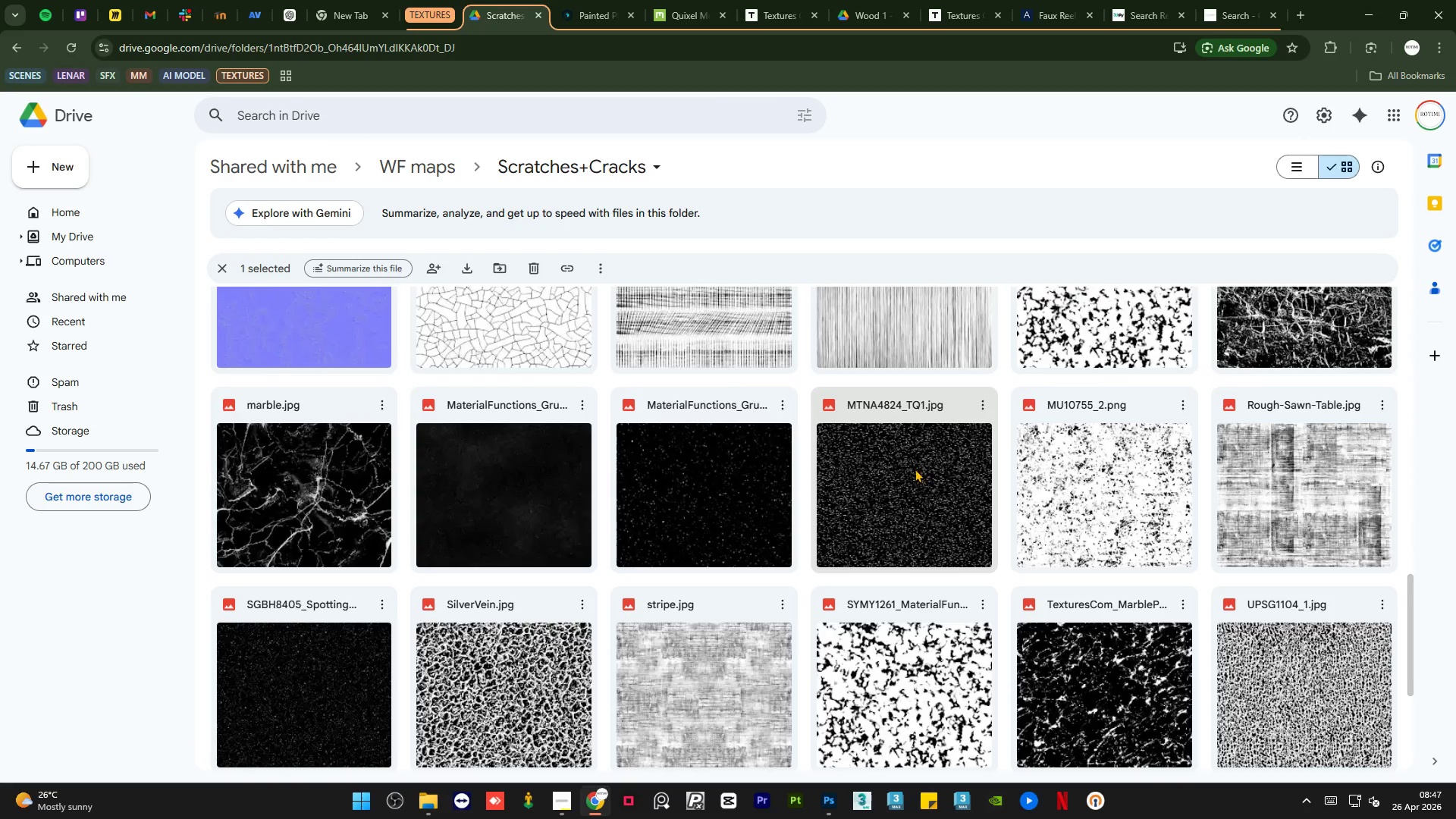 
double_click([914, 469])
 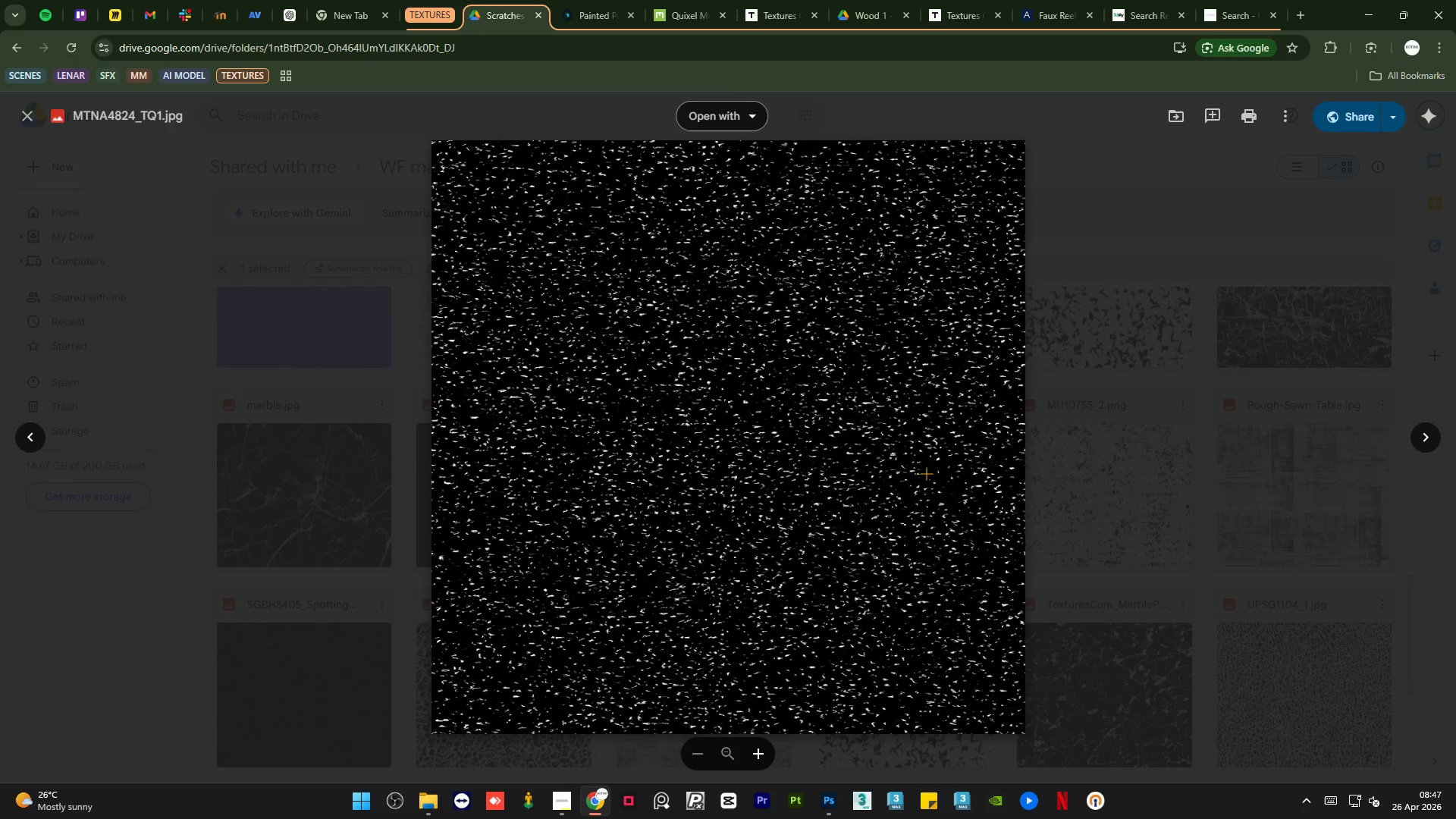 
left_click([1071, 504])
 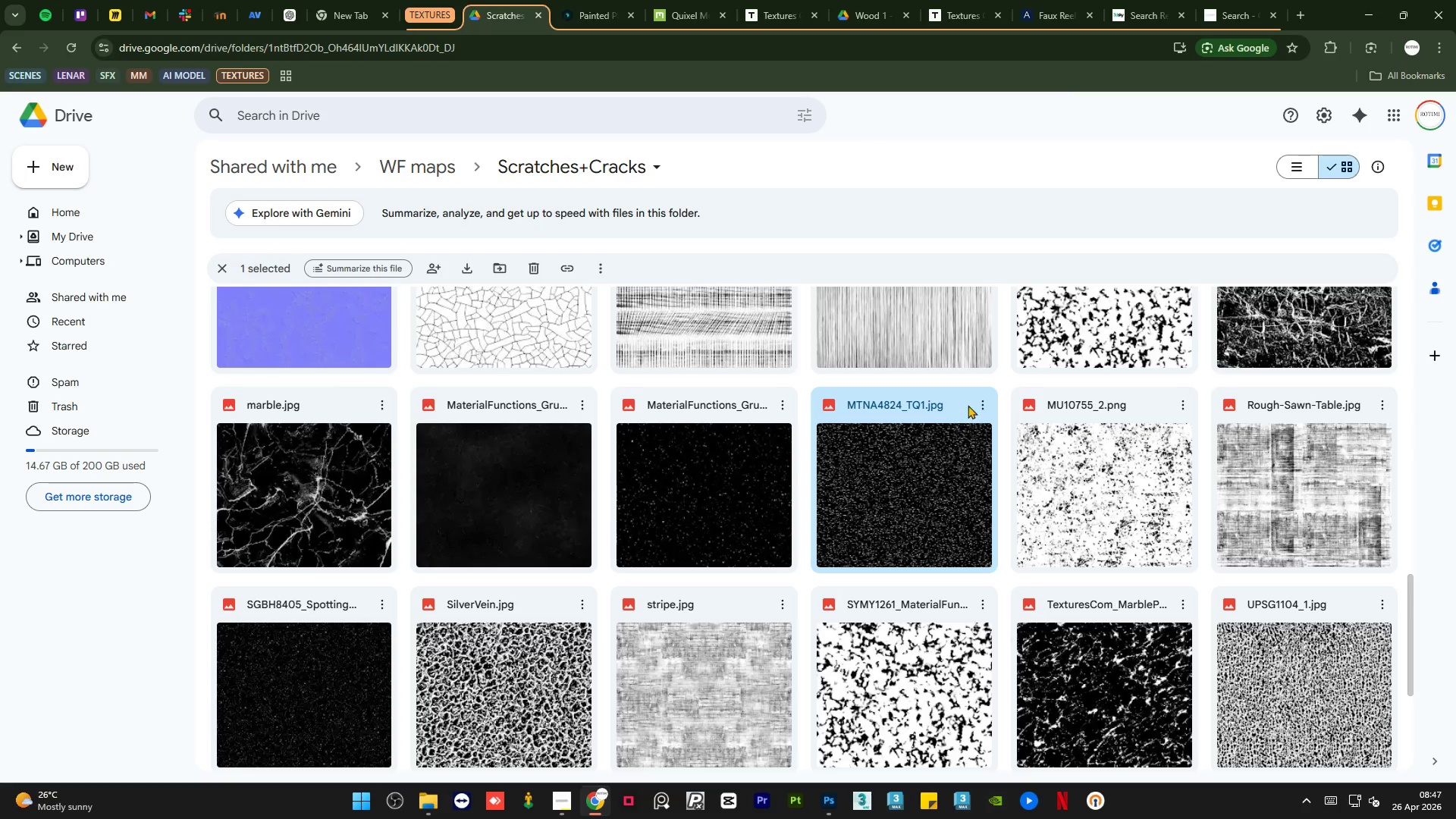 
left_click([980, 404])
 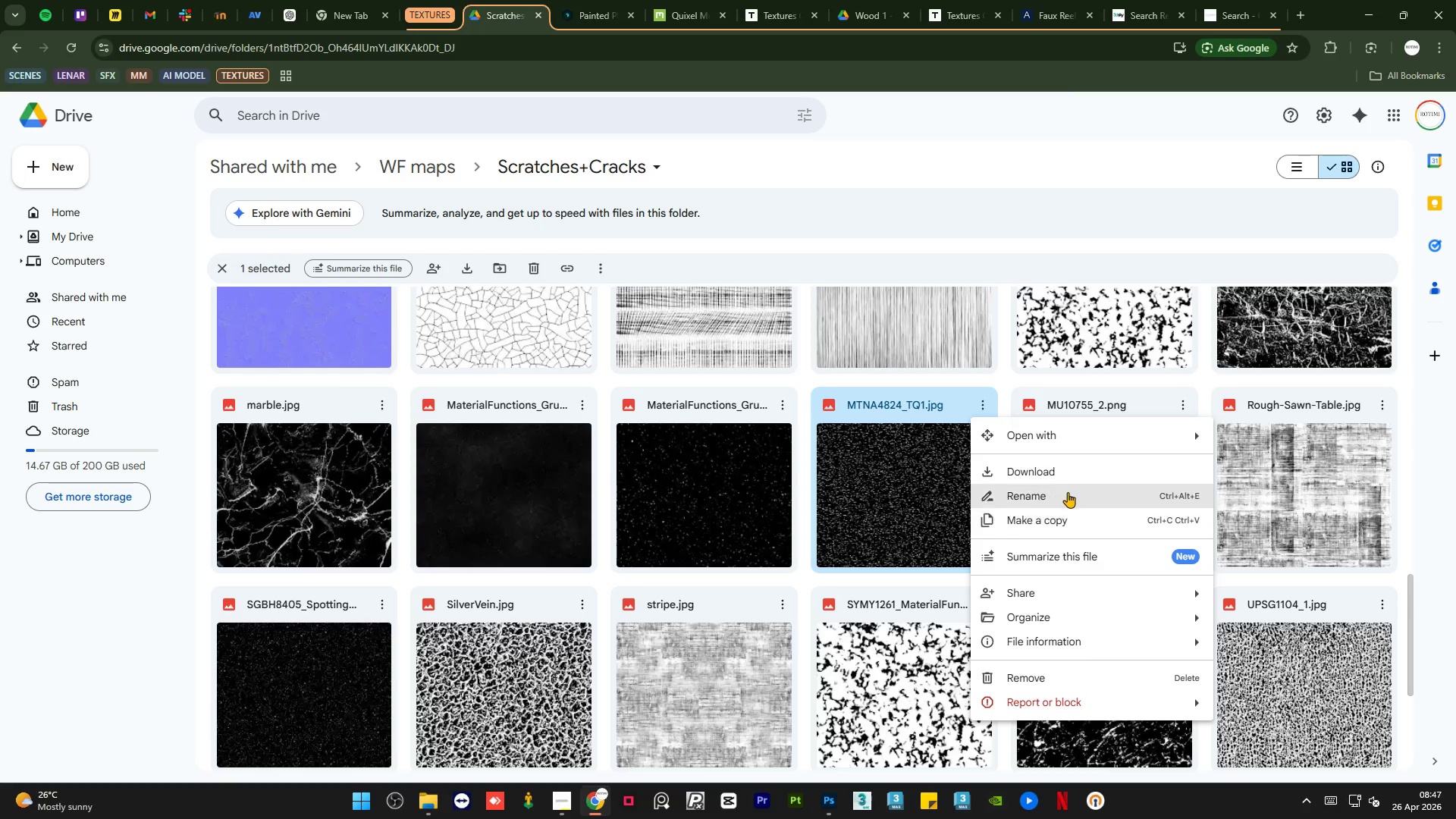 
left_click([1069, 467])
 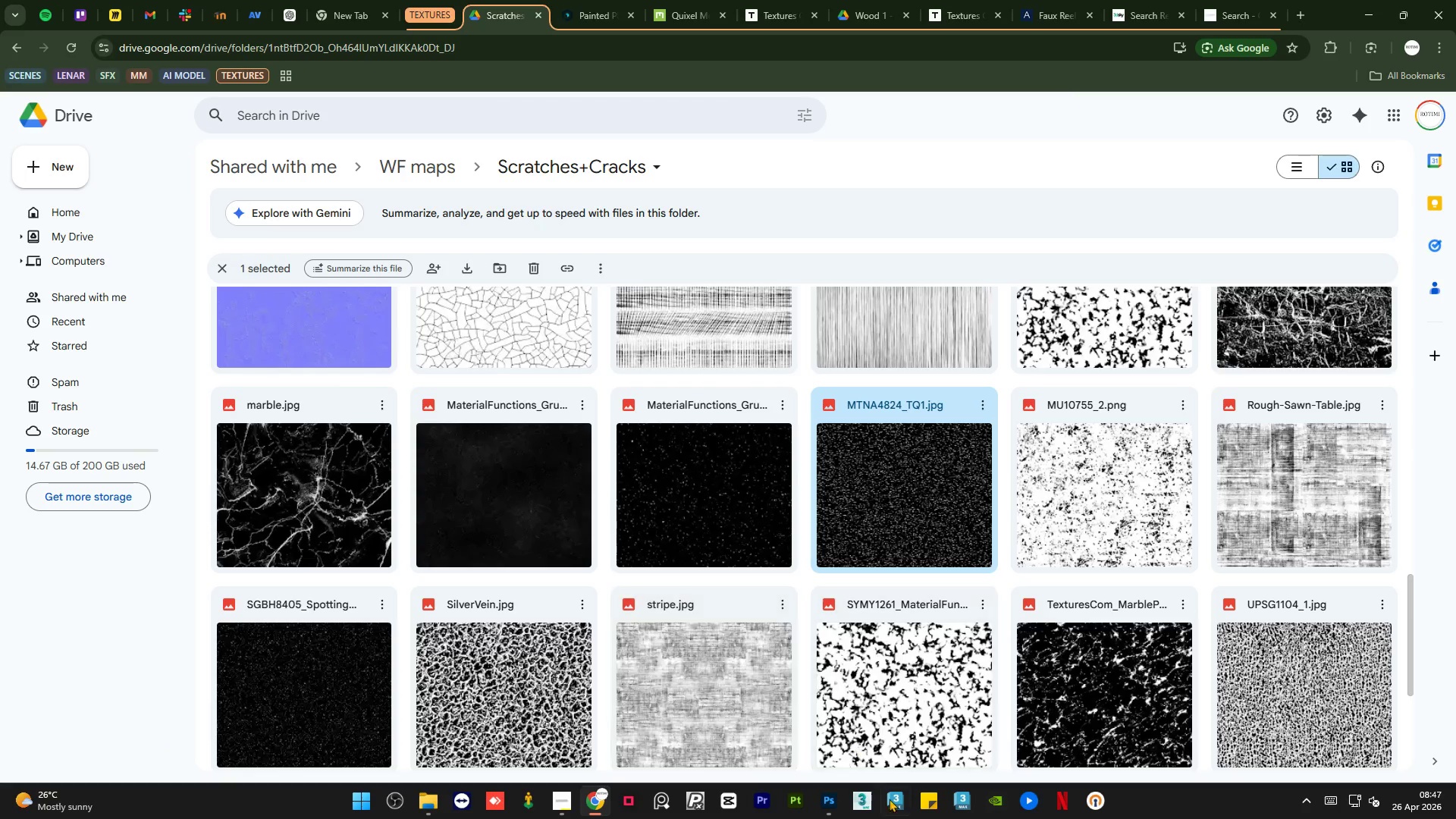 
wait(5.06)
 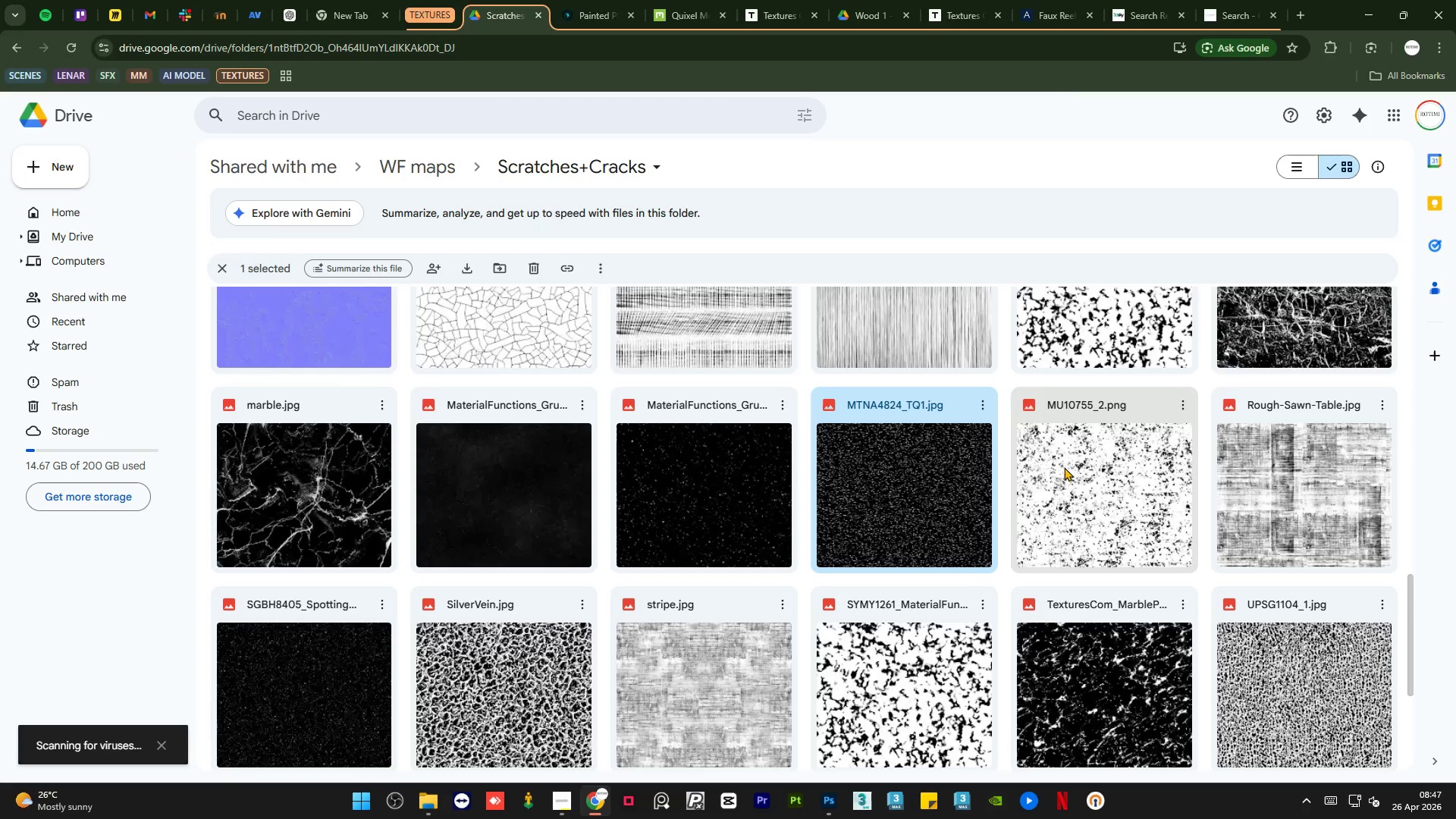 
left_click([827, 805])
 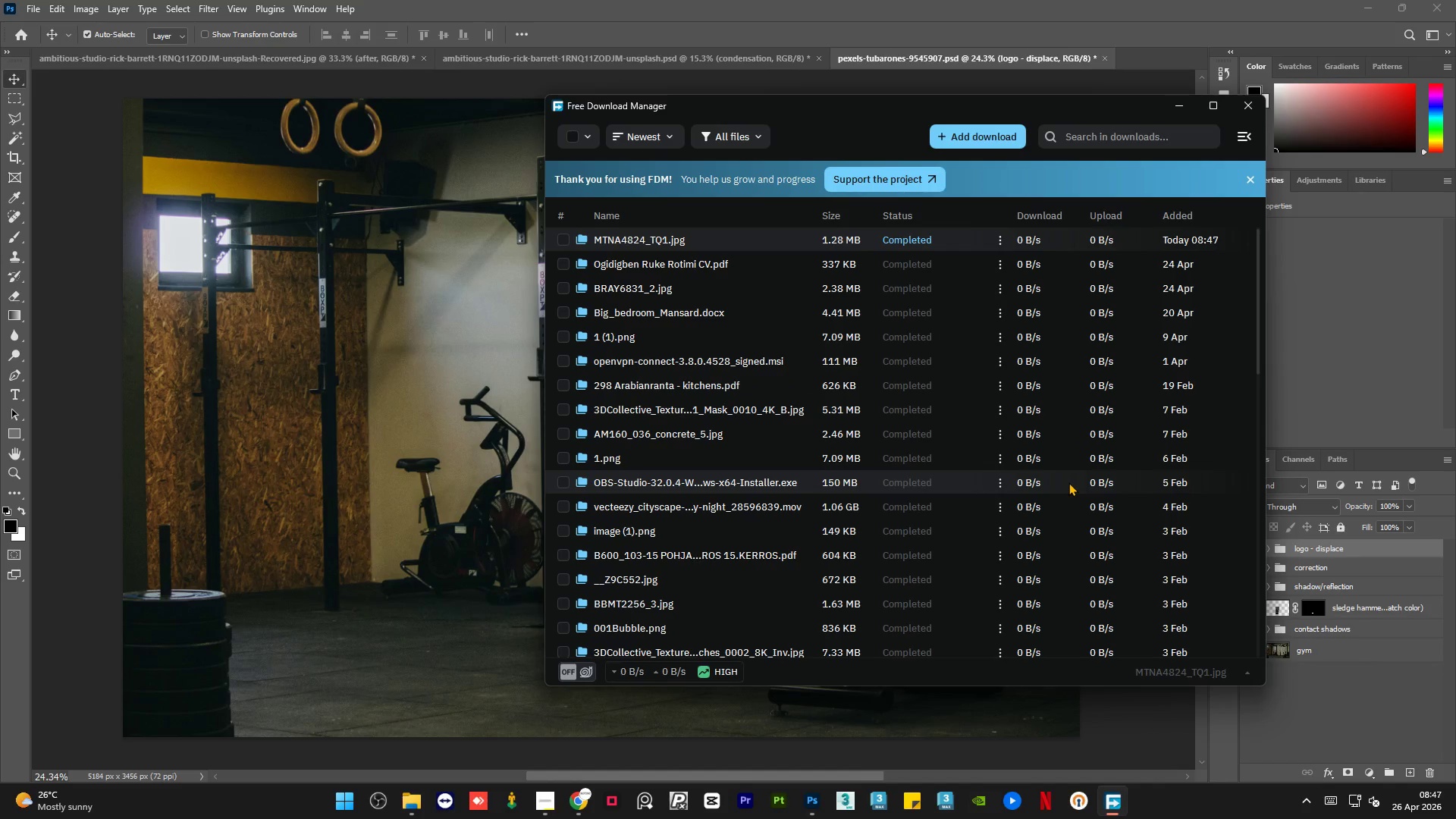 
wait(8.83)
 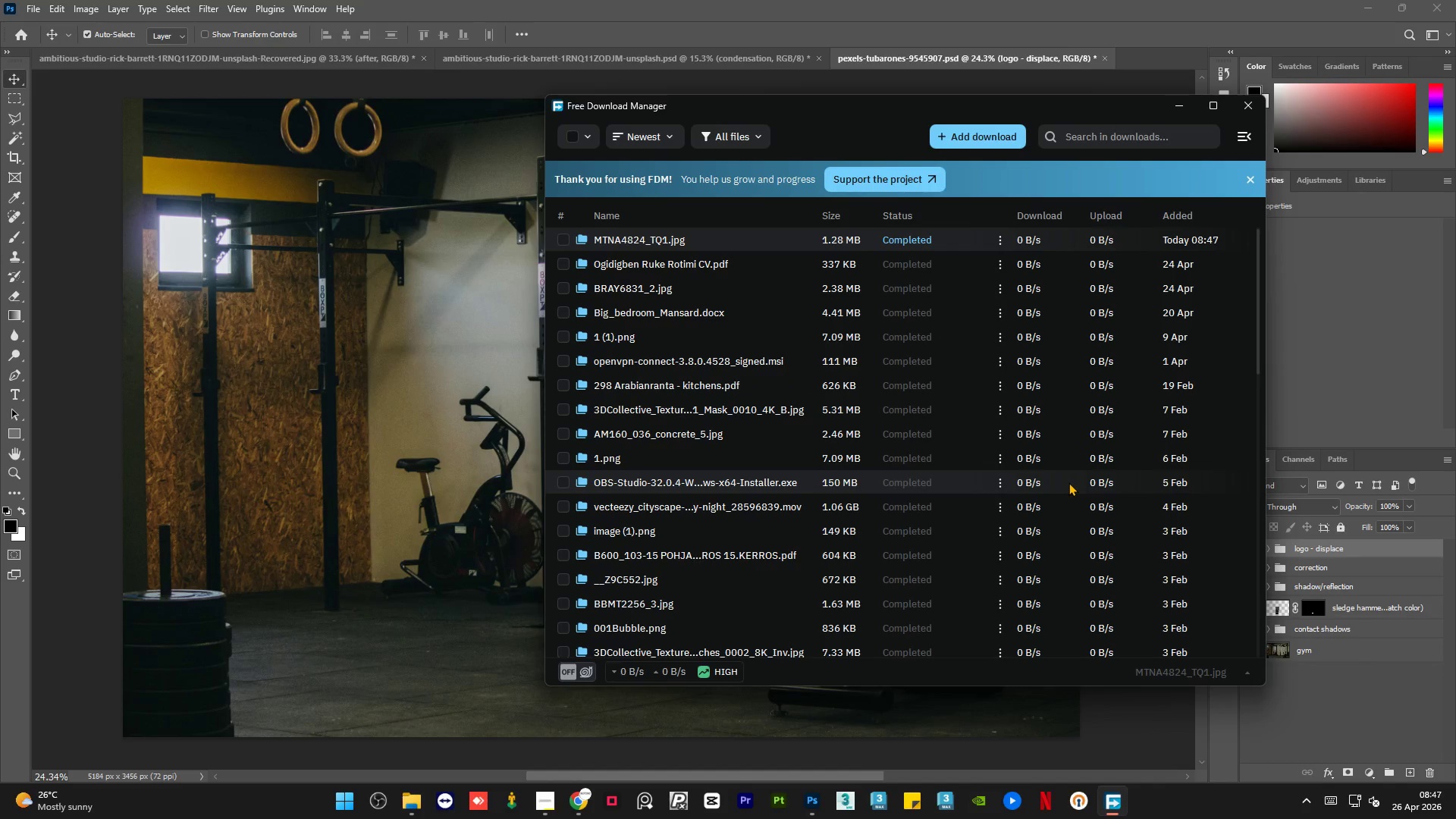 
left_click([1140, 702])
 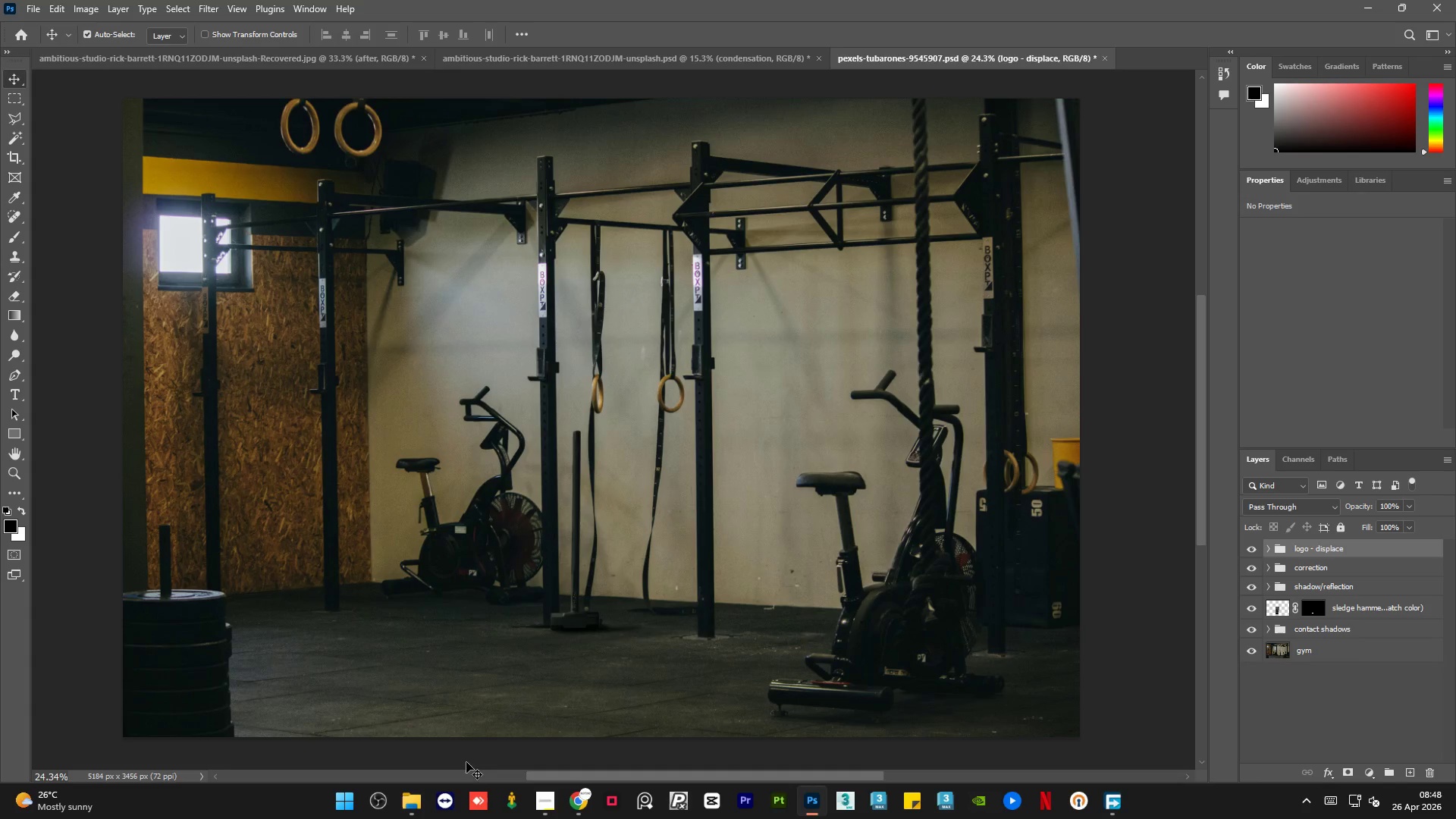 
left_click([414, 802])
 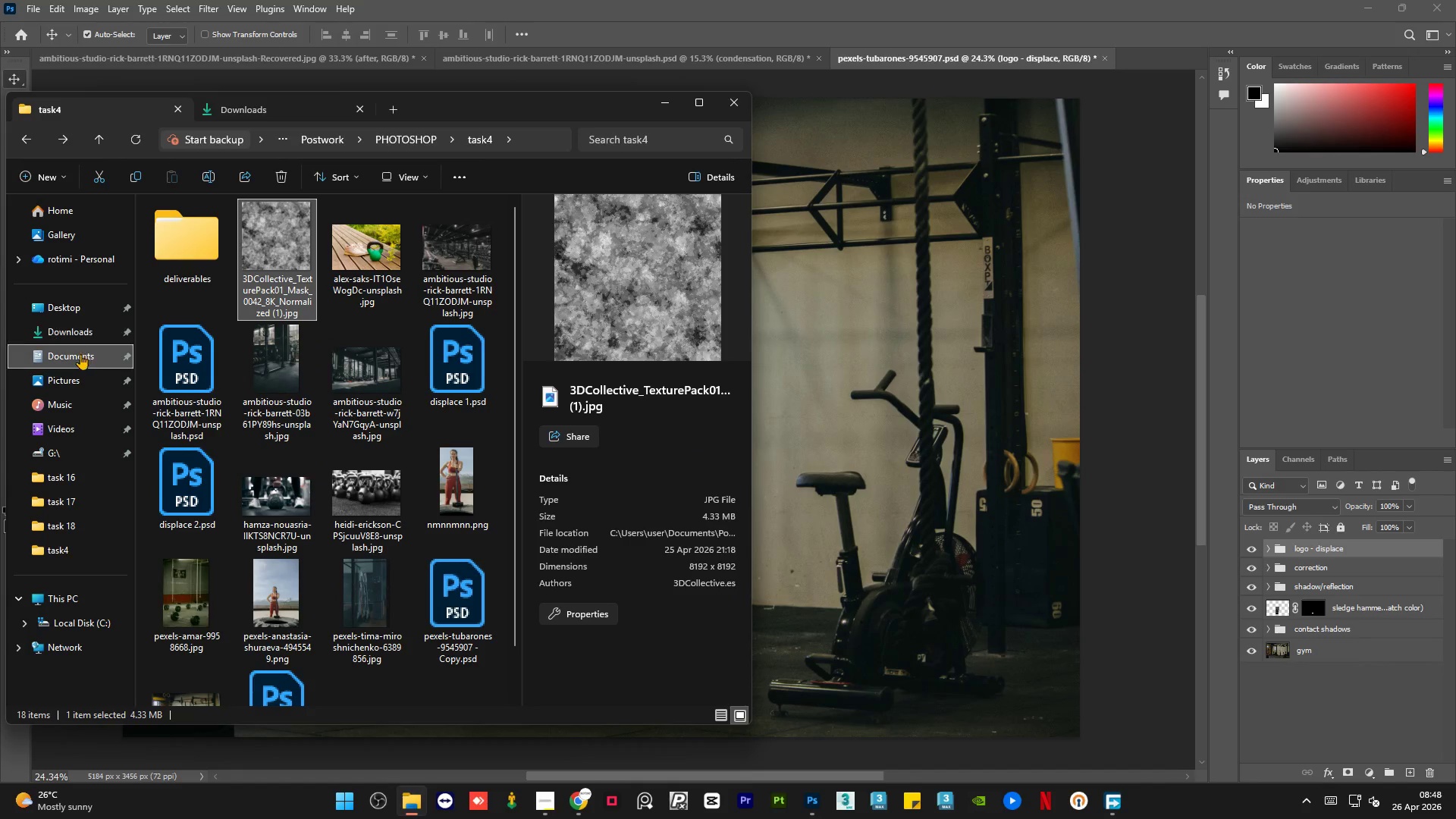 
left_click([86, 333])
 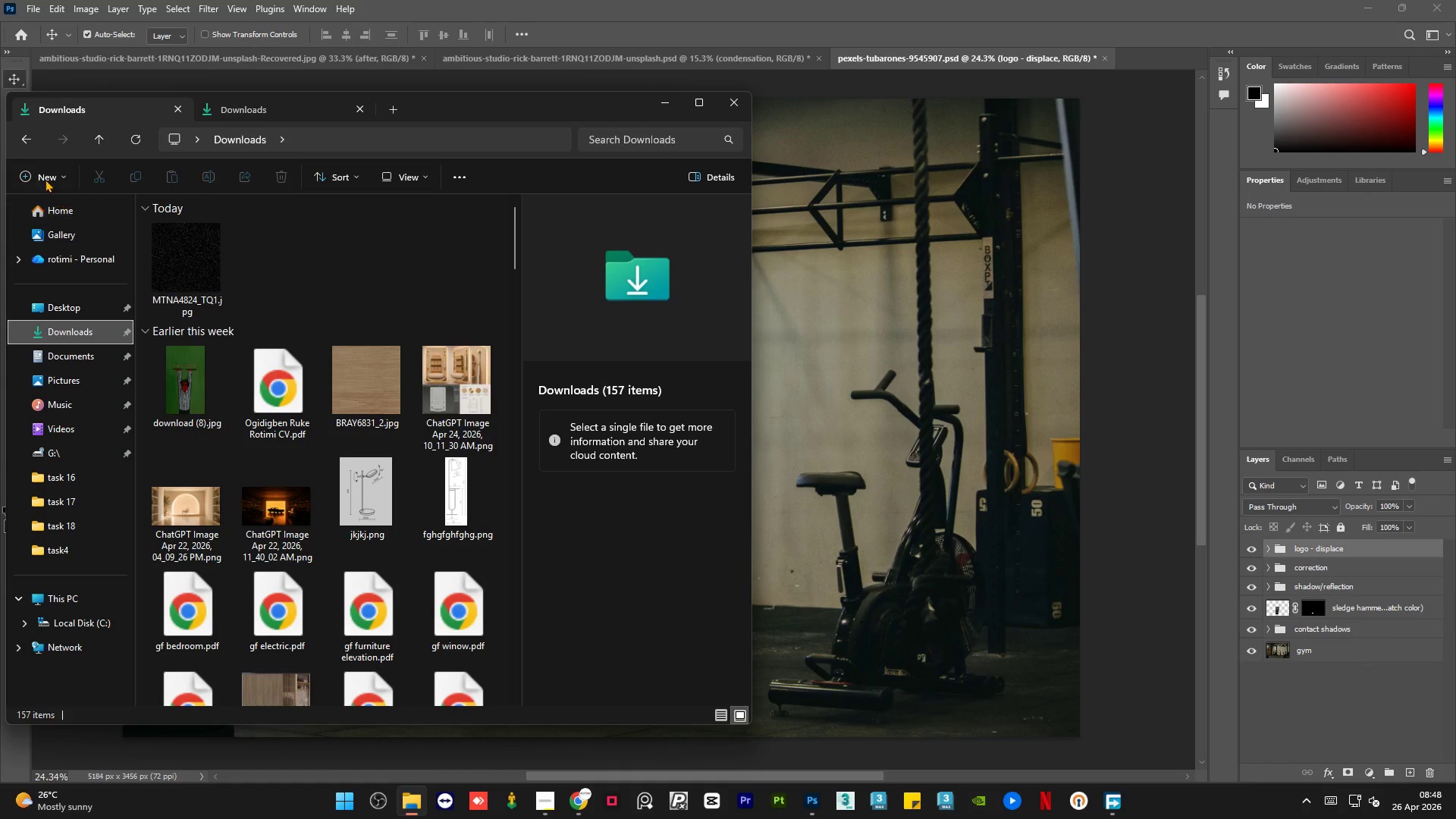 
left_click([24, 141])
 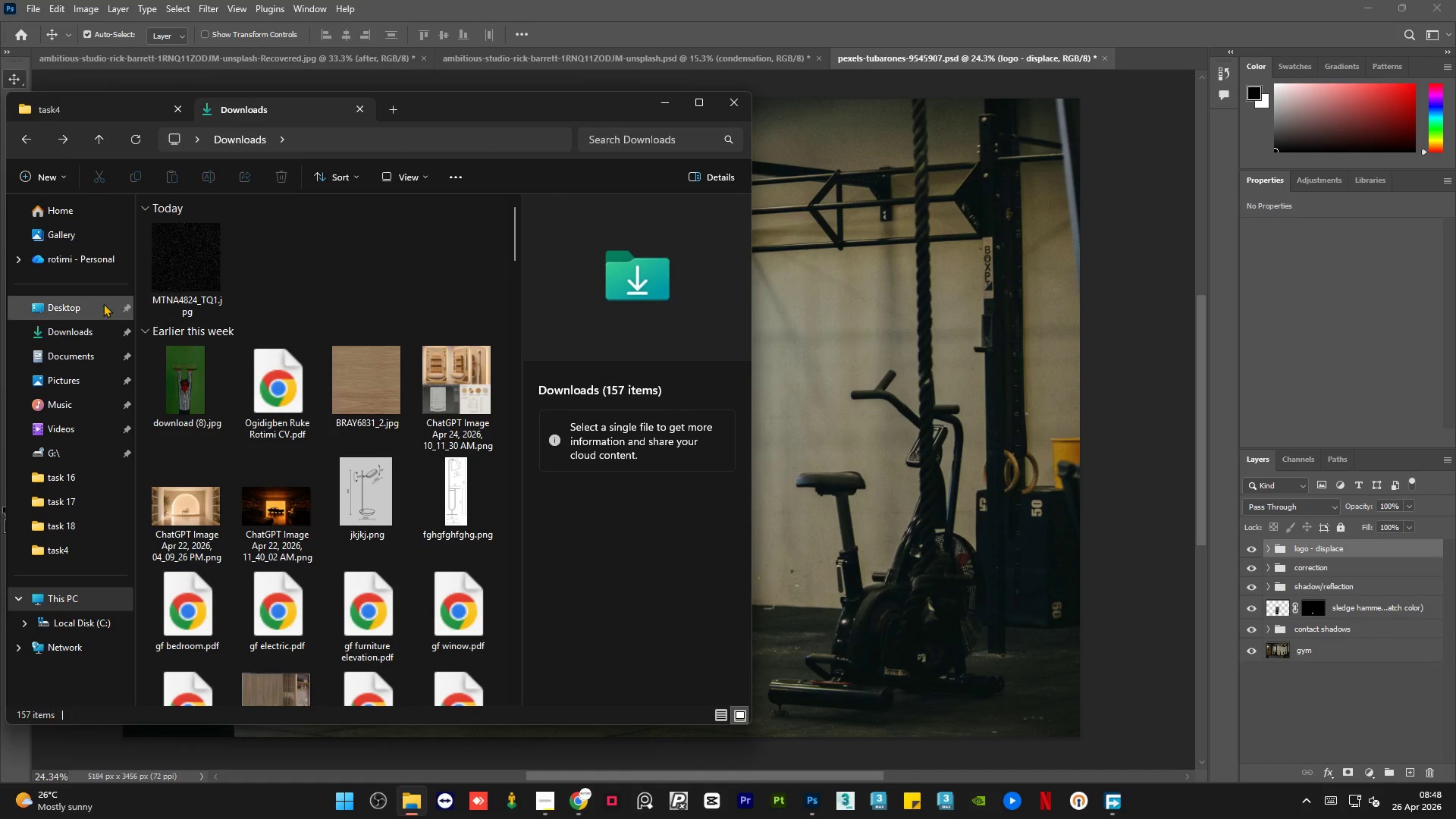 
left_click([66, 326])
 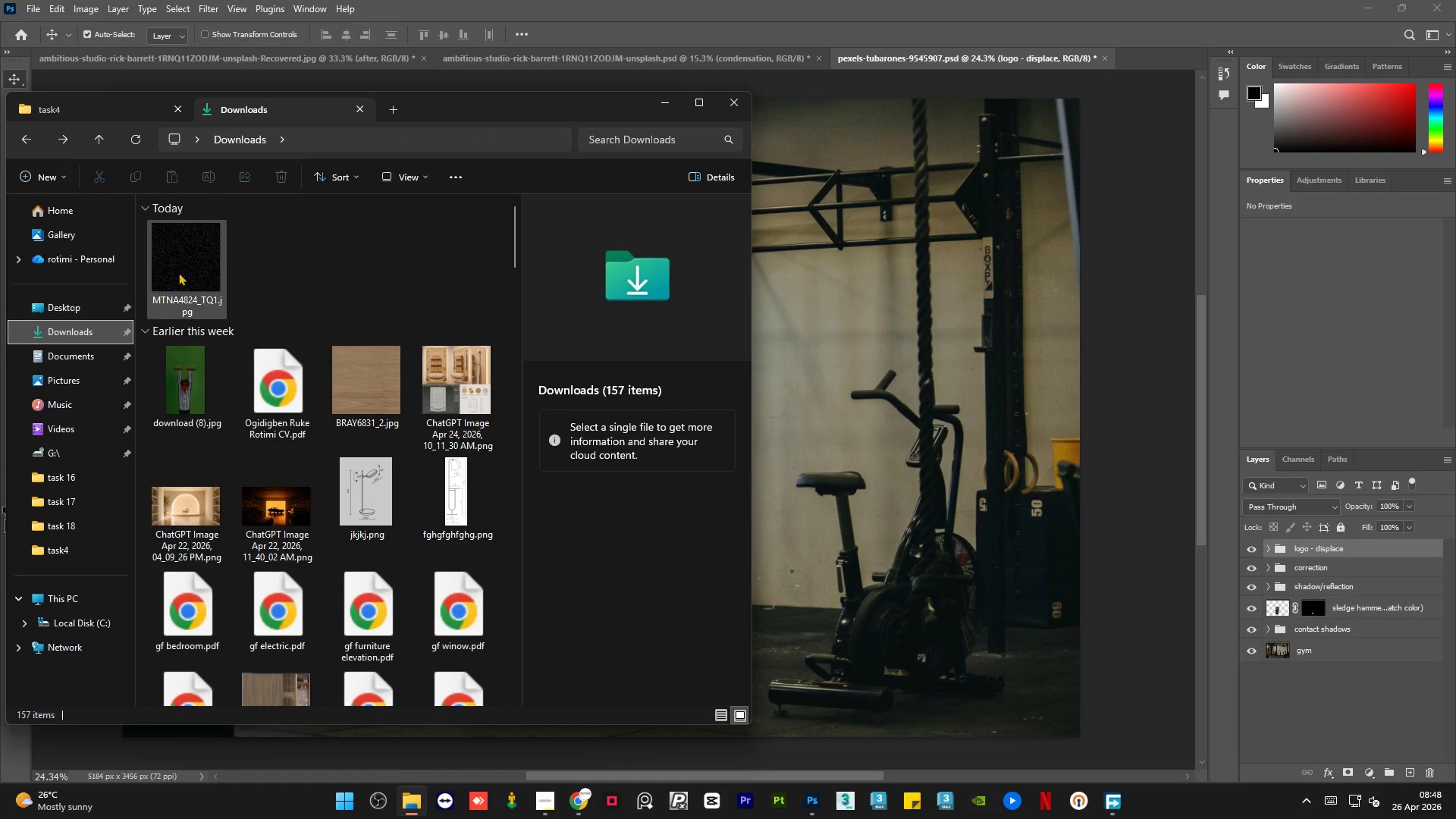 
left_click([212, 258])
 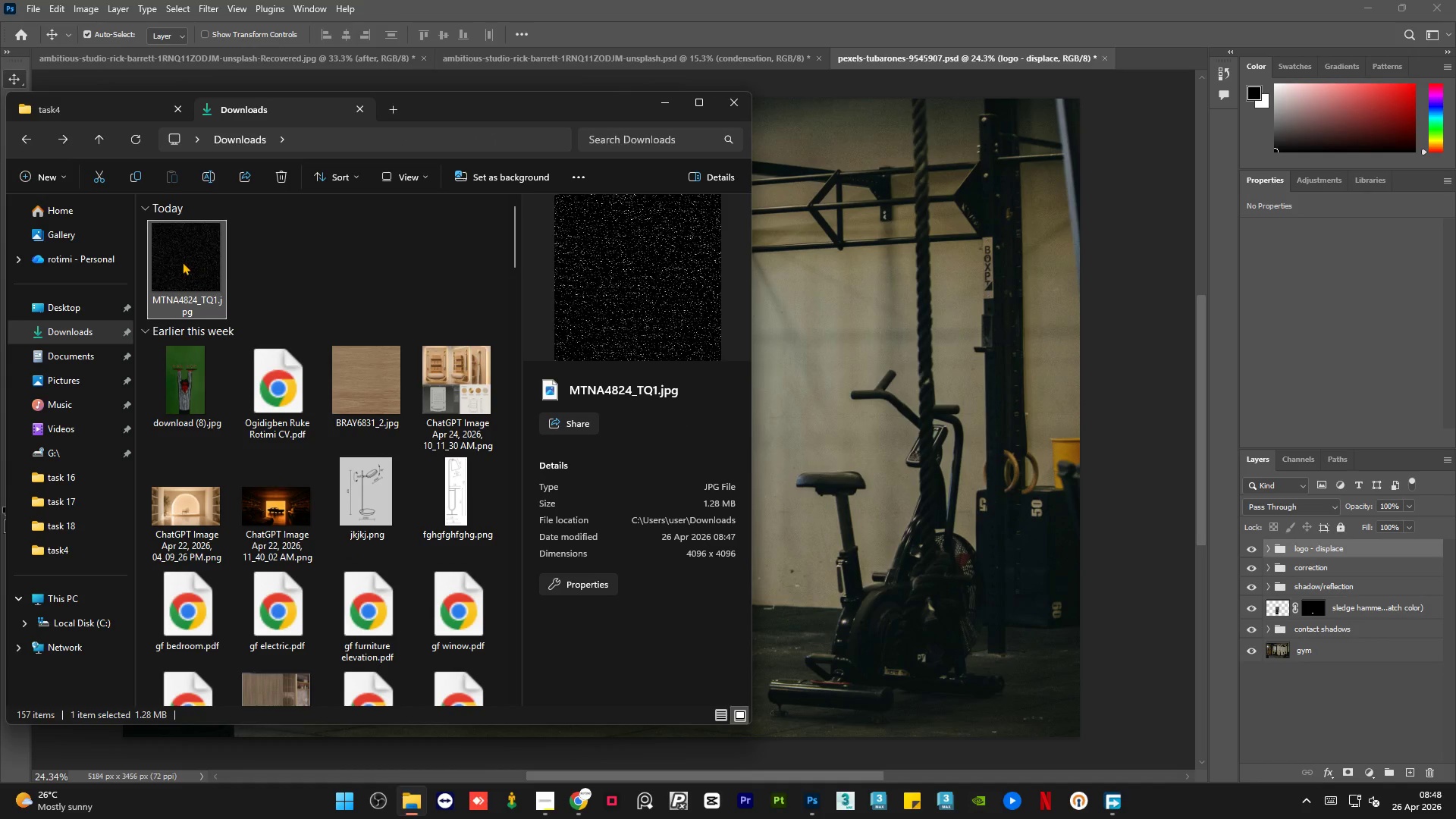 
left_click_drag(start_coordinate=[177, 256], to_coordinate=[837, 377])
 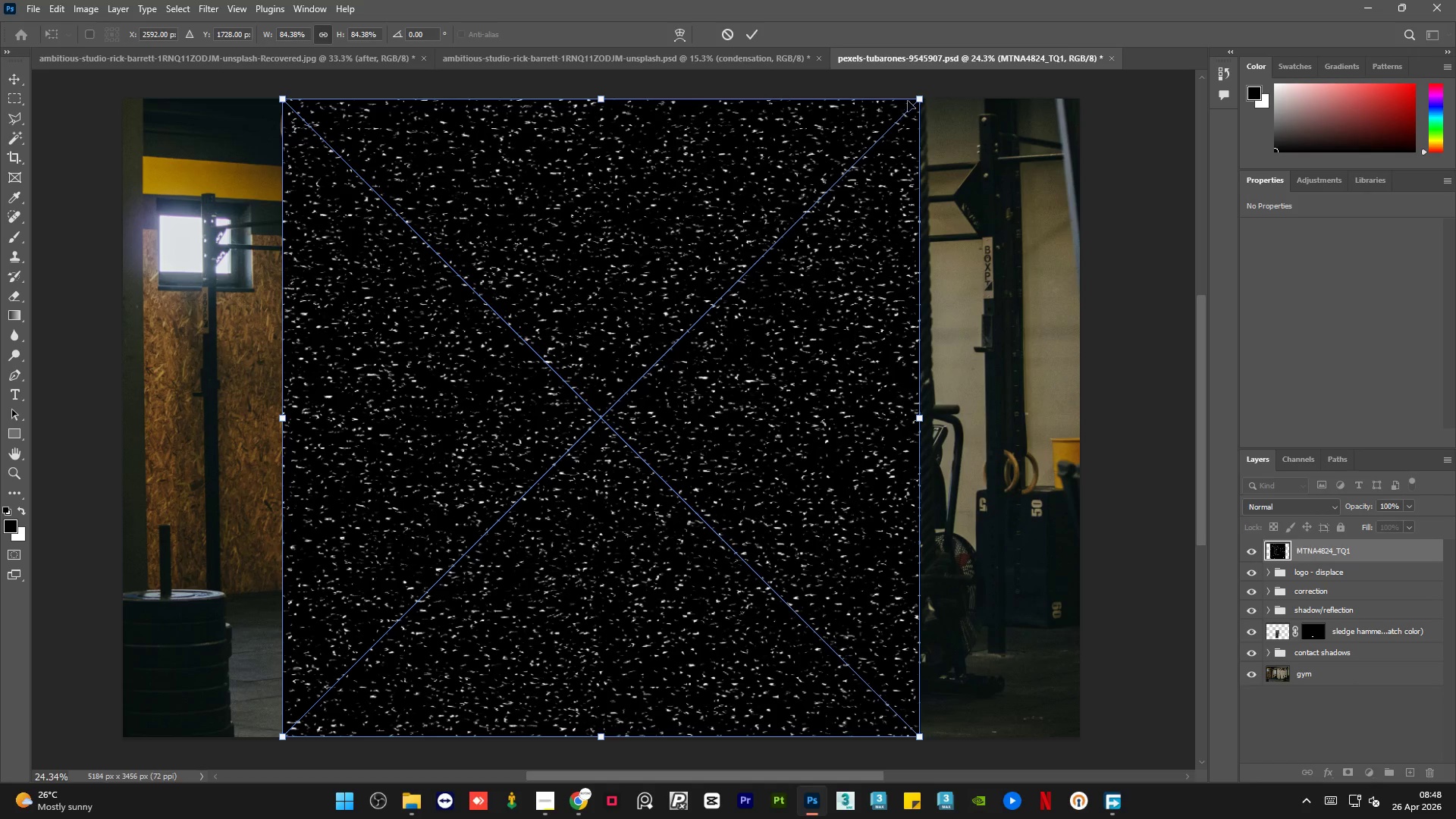 
left_click_drag(start_coordinate=[918, 97], to_coordinate=[438, 608])
 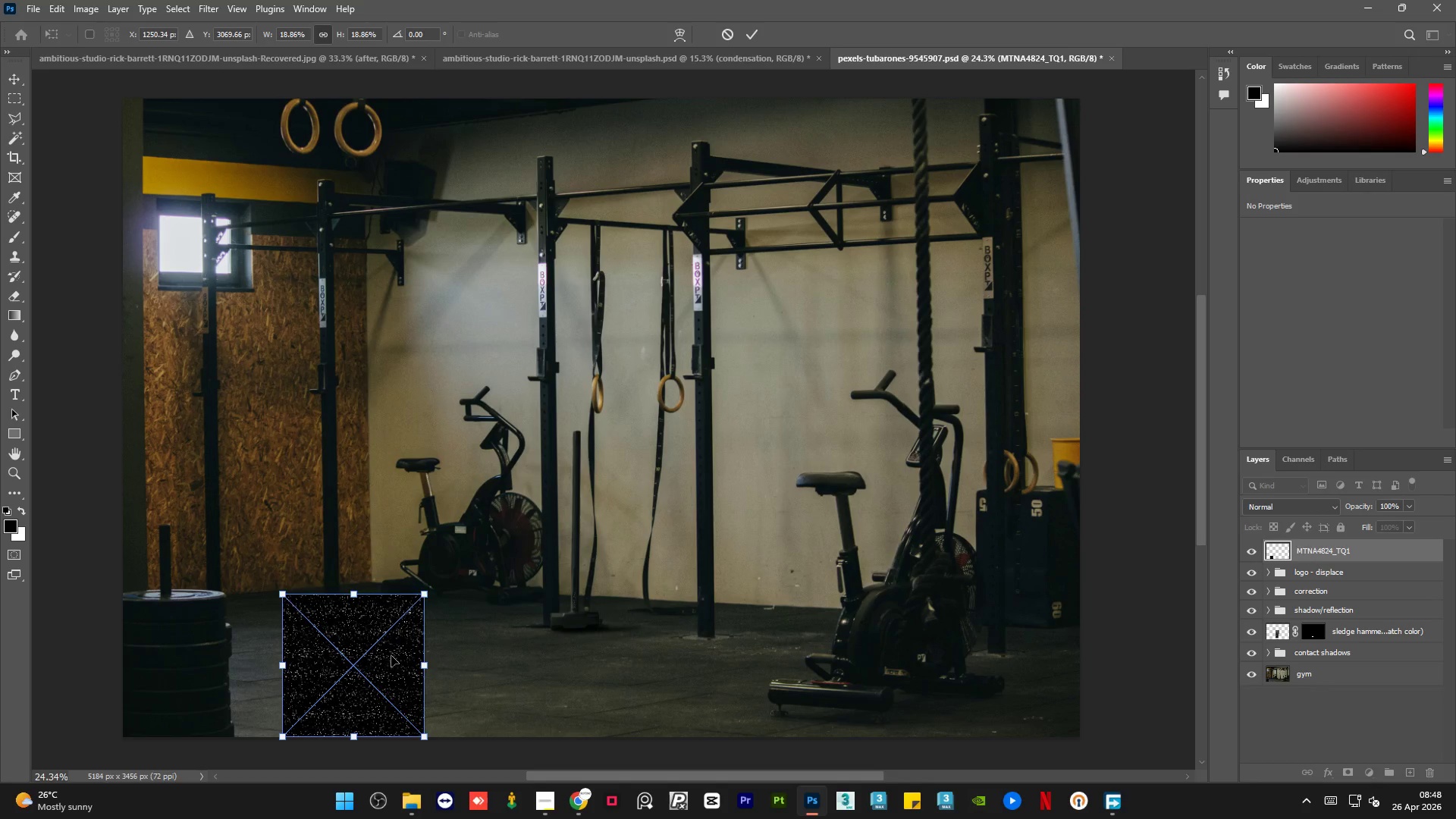 
left_click_drag(start_coordinate=[391, 656], to_coordinate=[262, 235])
 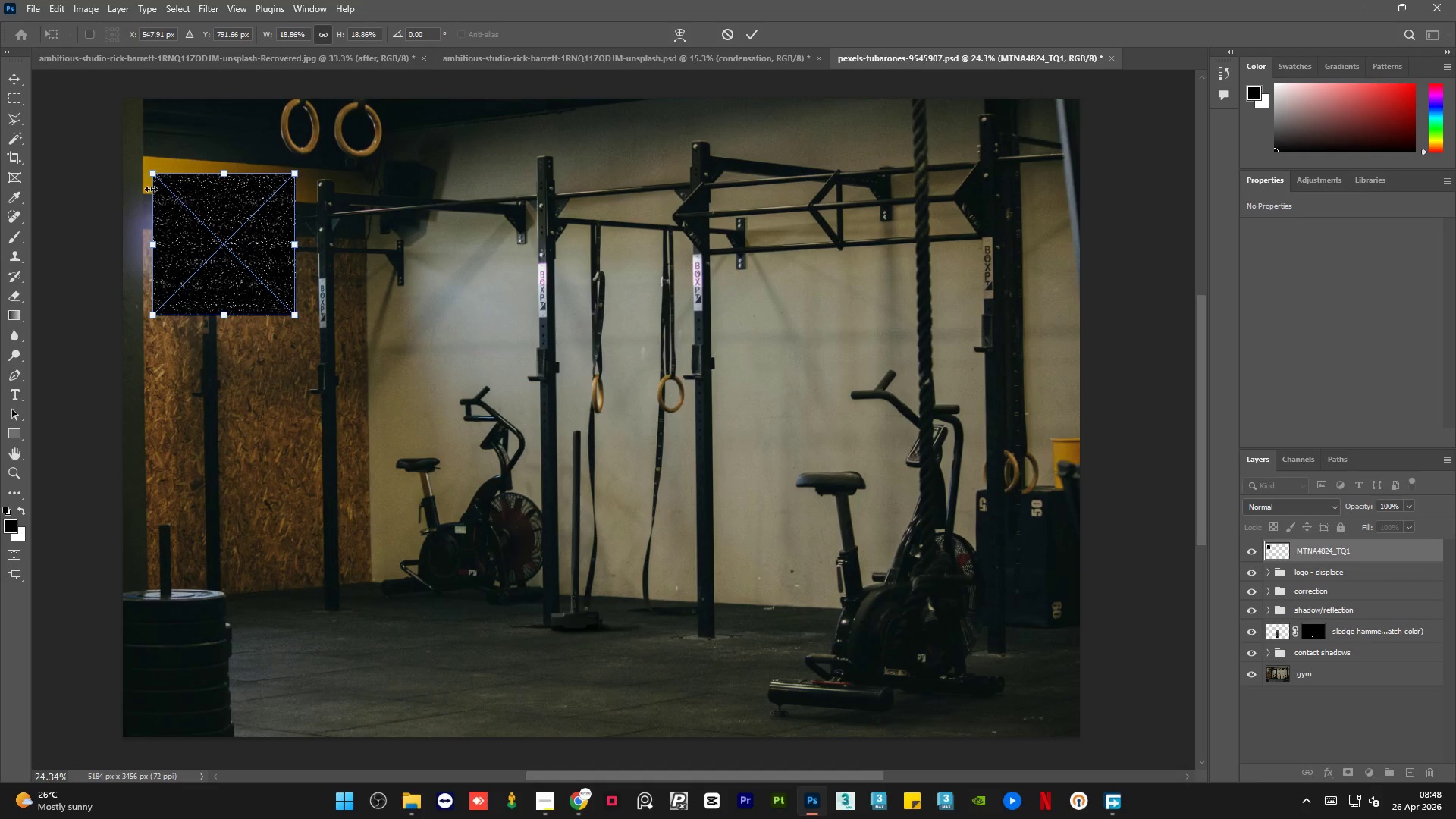 
hold_key(key=AltLeft, duration=1.39)
scroll: coordinate [151, 189], scroll_direction: up, amount: 10.0
 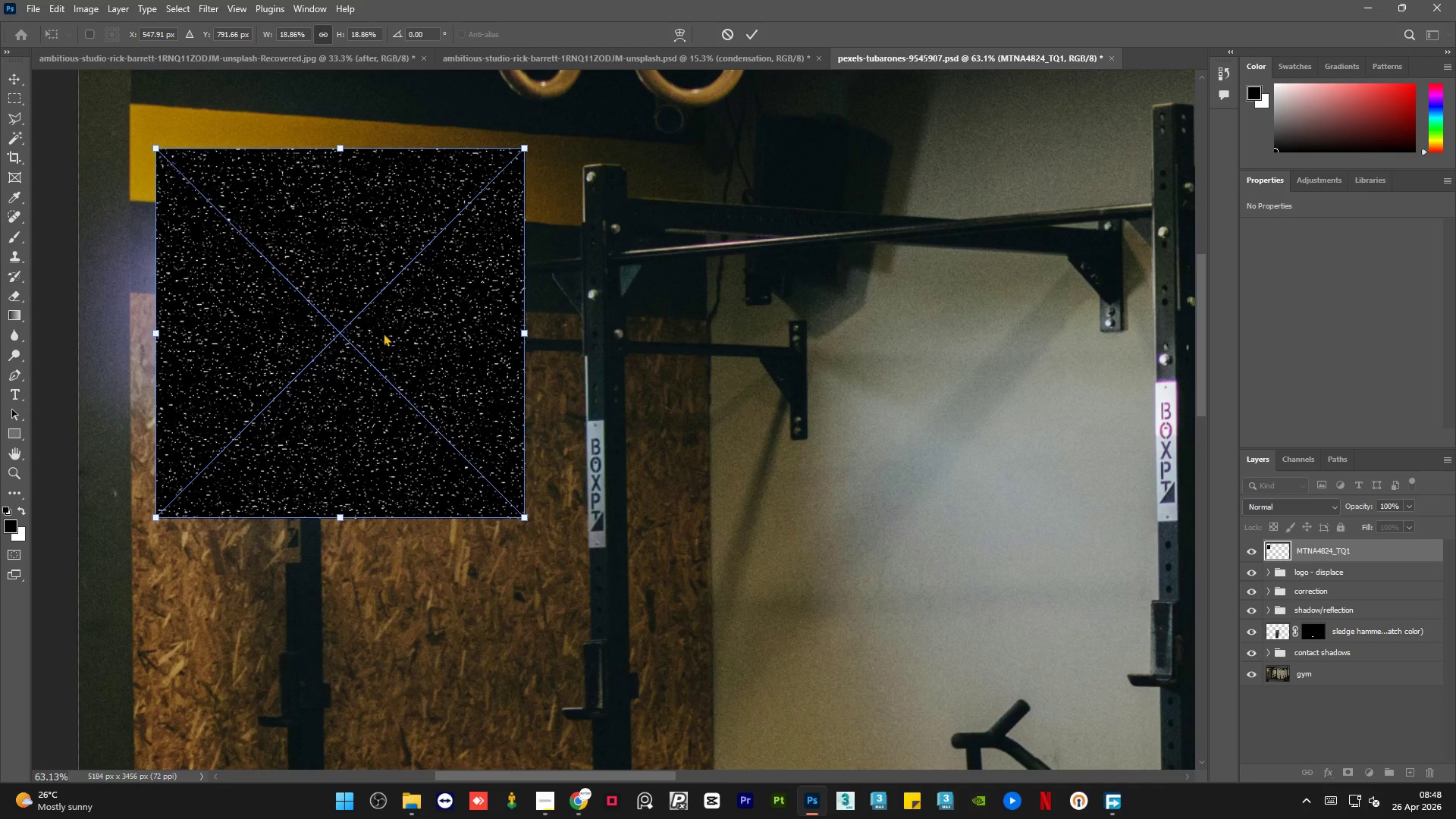 
left_click_drag(start_coordinate=[385, 325], to_coordinate=[347, 324])
 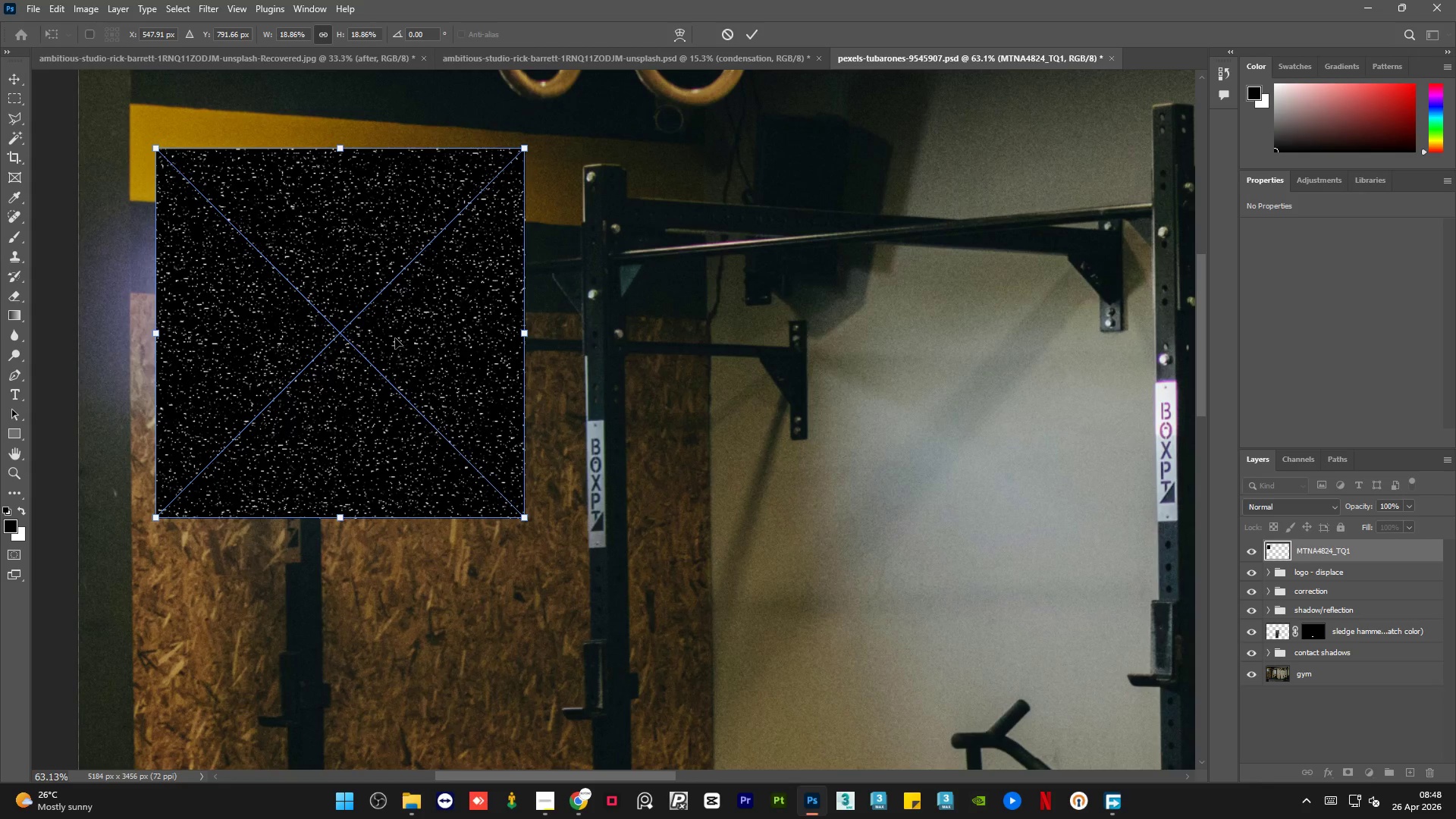 
left_click_drag(start_coordinate=[401, 337], to_coordinate=[373, 337])
 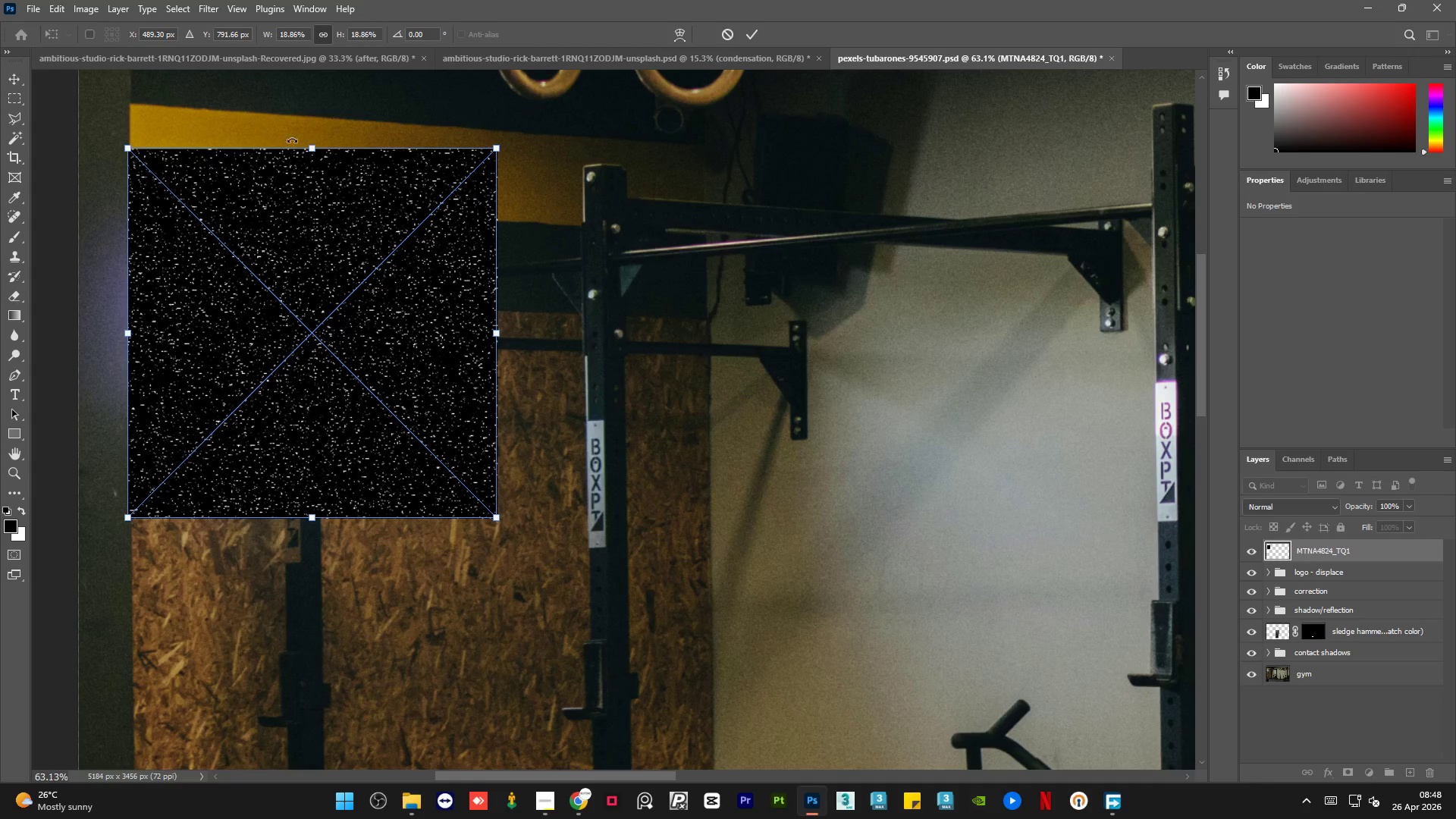 
mouse_move([318, 165])
 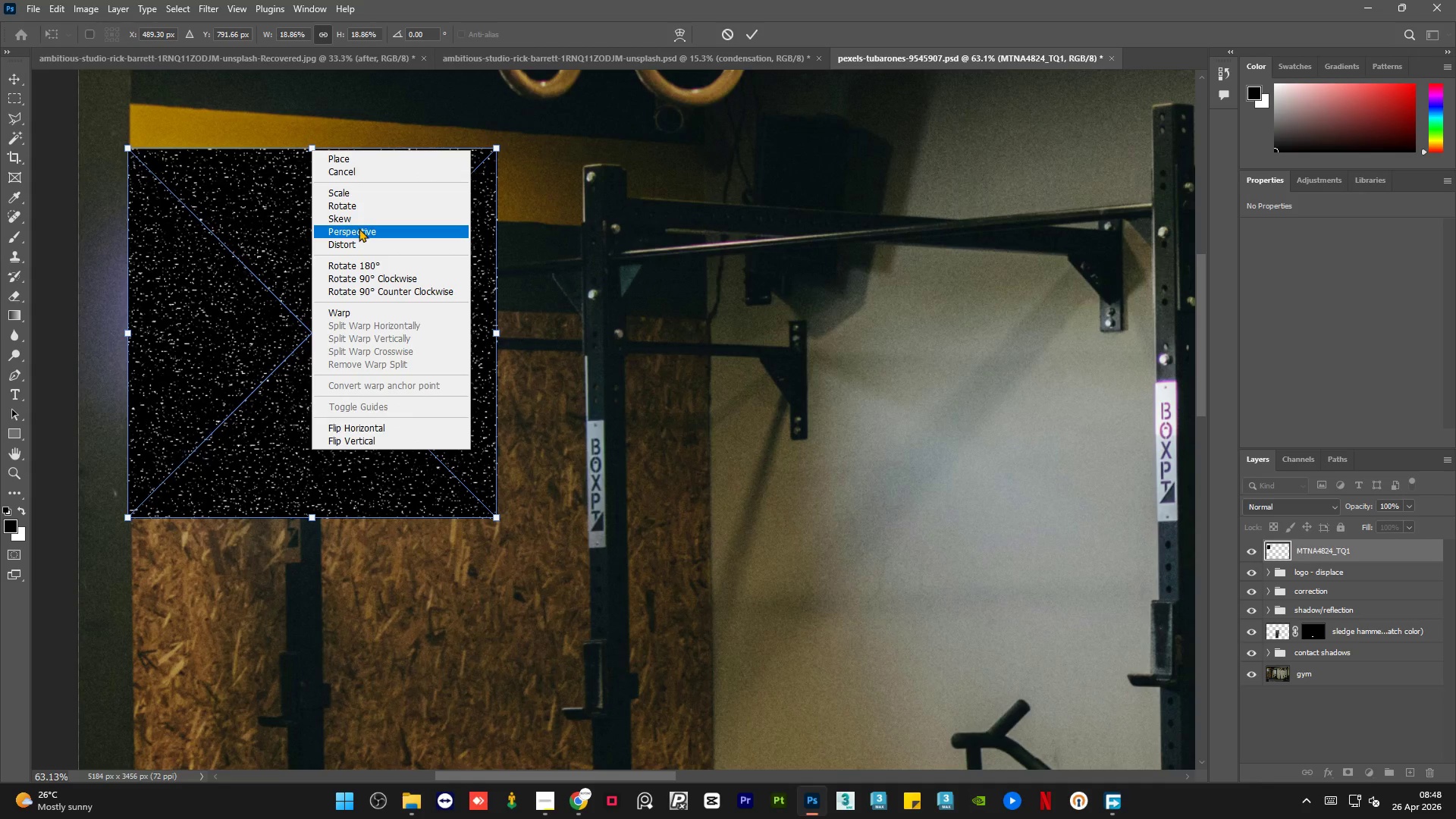 
left_click([359, 230])
 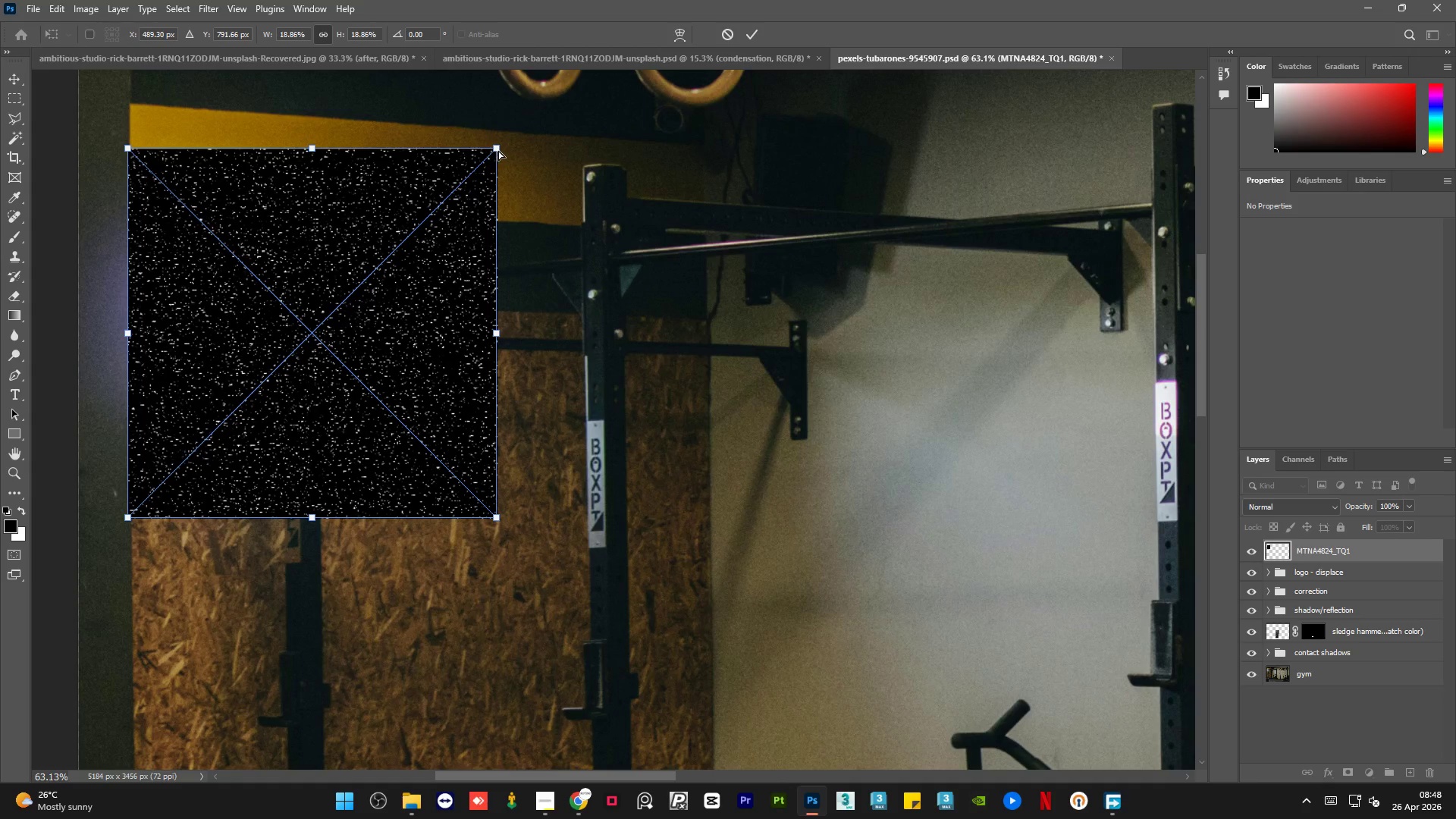 
left_click_drag(start_coordinate=[498, 150], to_coordinate=[496, 86])
 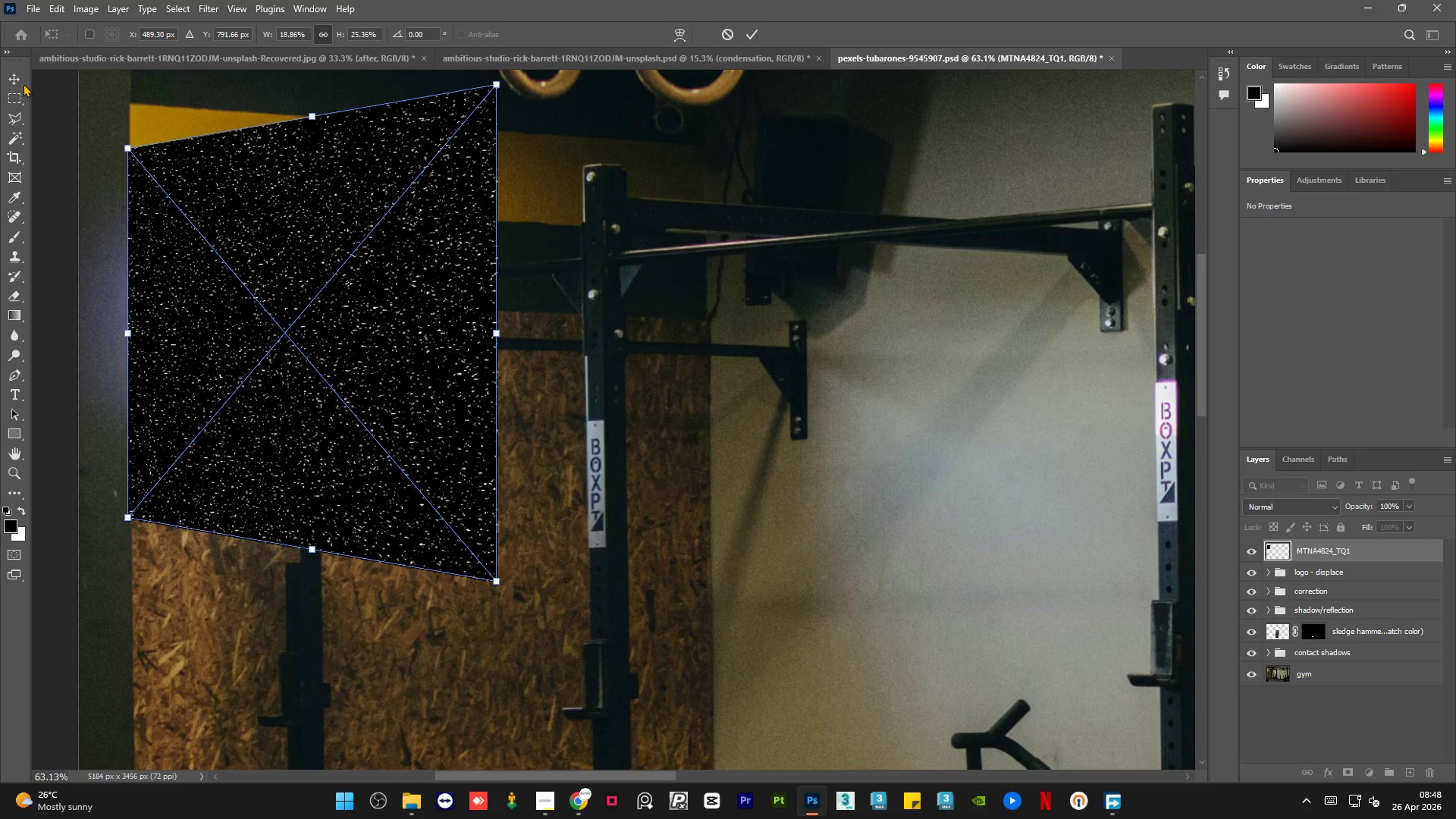 
left_click([17, 79])
 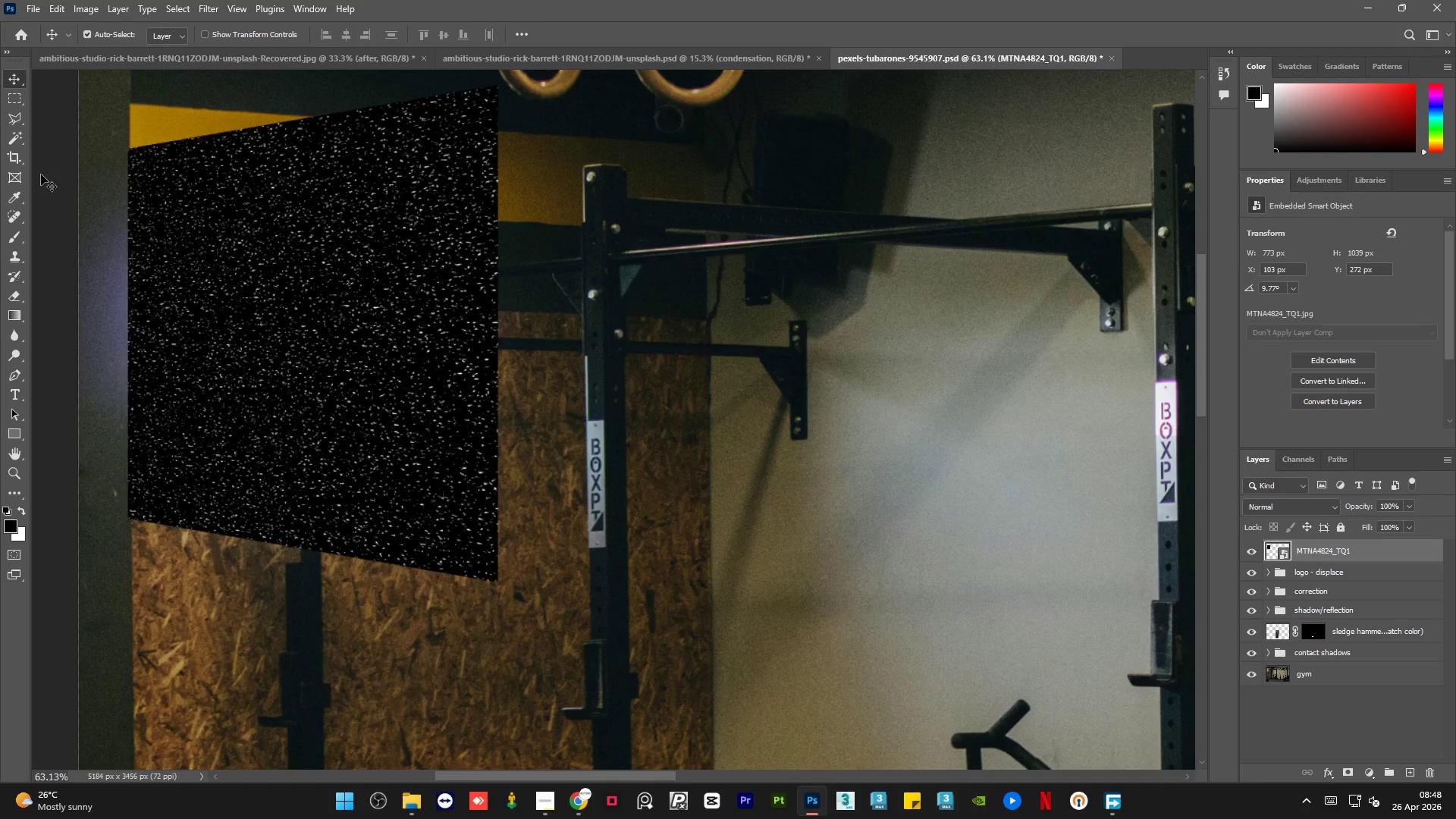 
left_click([41, 174])
 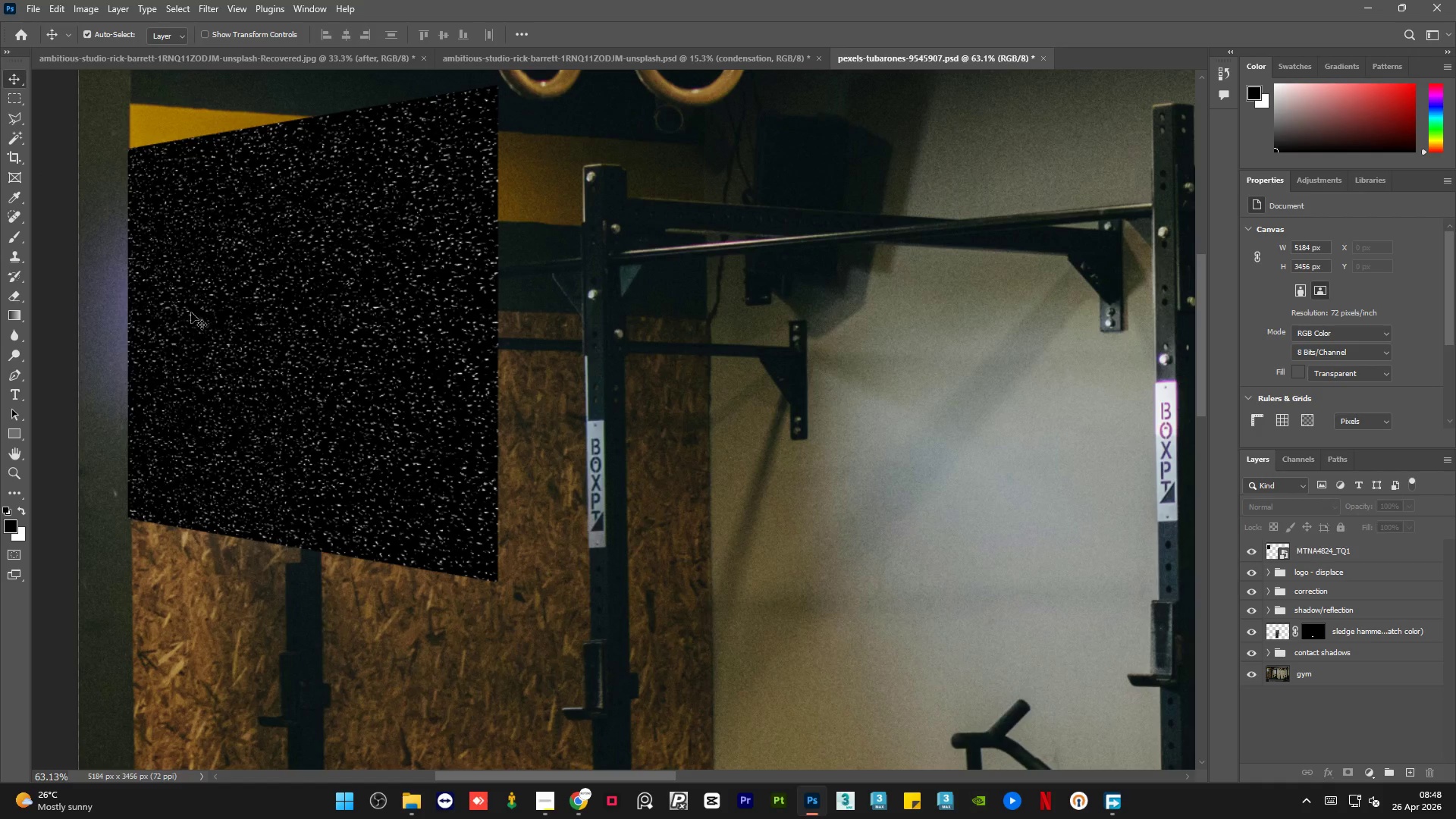 
hold_key(key=AltLeft, duration=2.55)
scroll: coordinate [469, 362], scroll_direction: down, amount: 14.0
 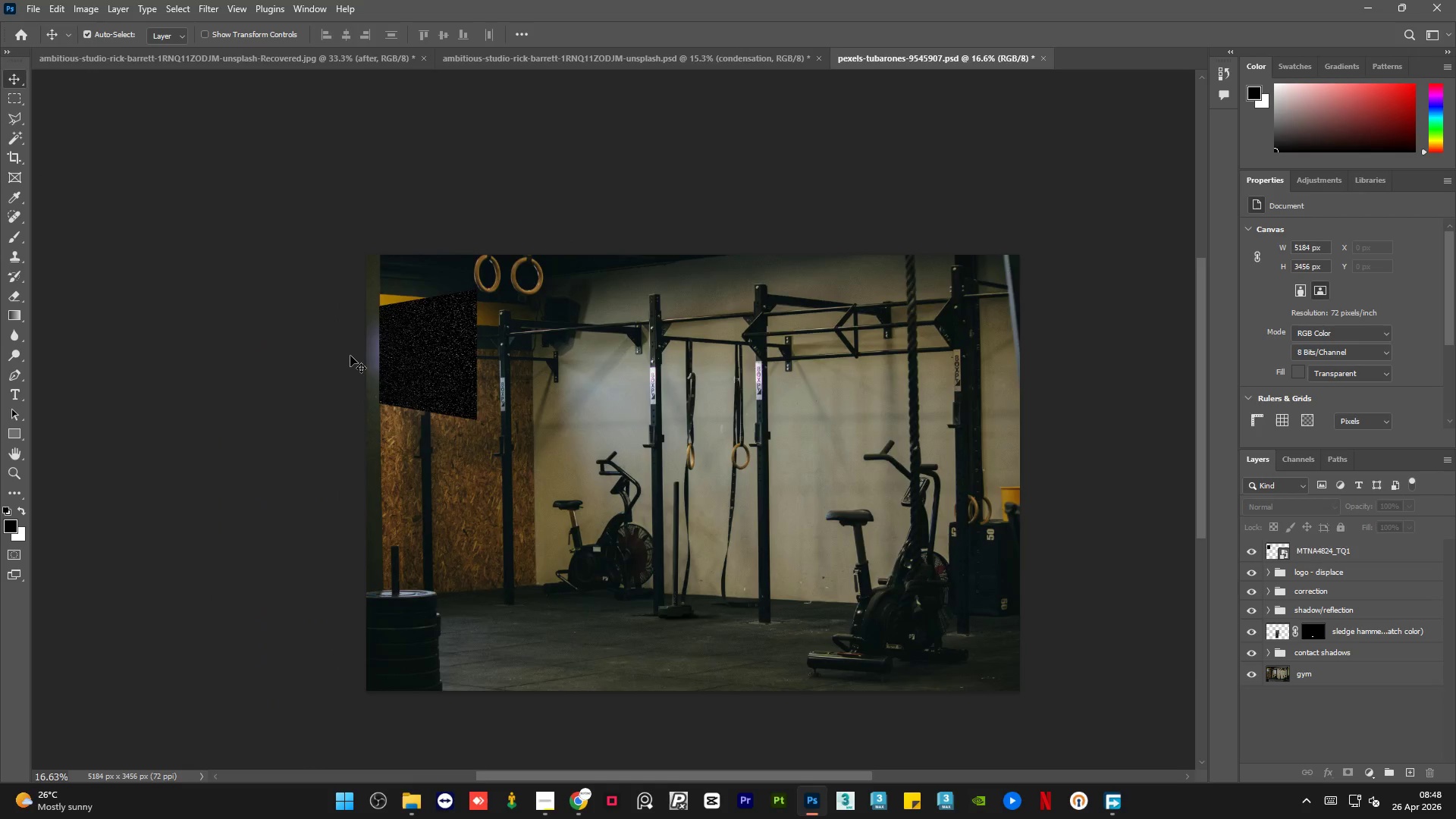 
scroll: coordinate [459, 298], scroll_direction: up, amount: 13.0
 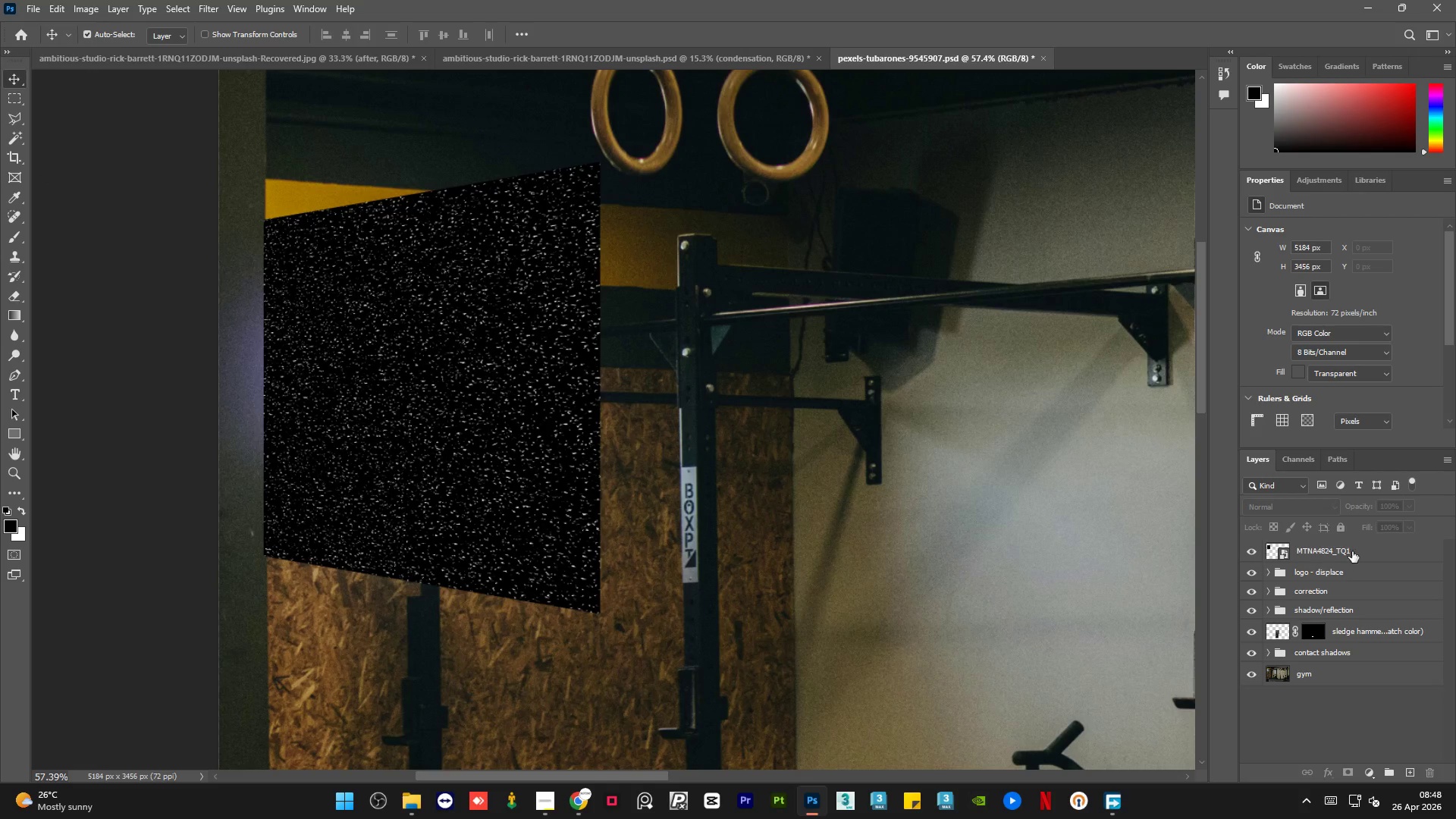 
left_click([1370, 553])
 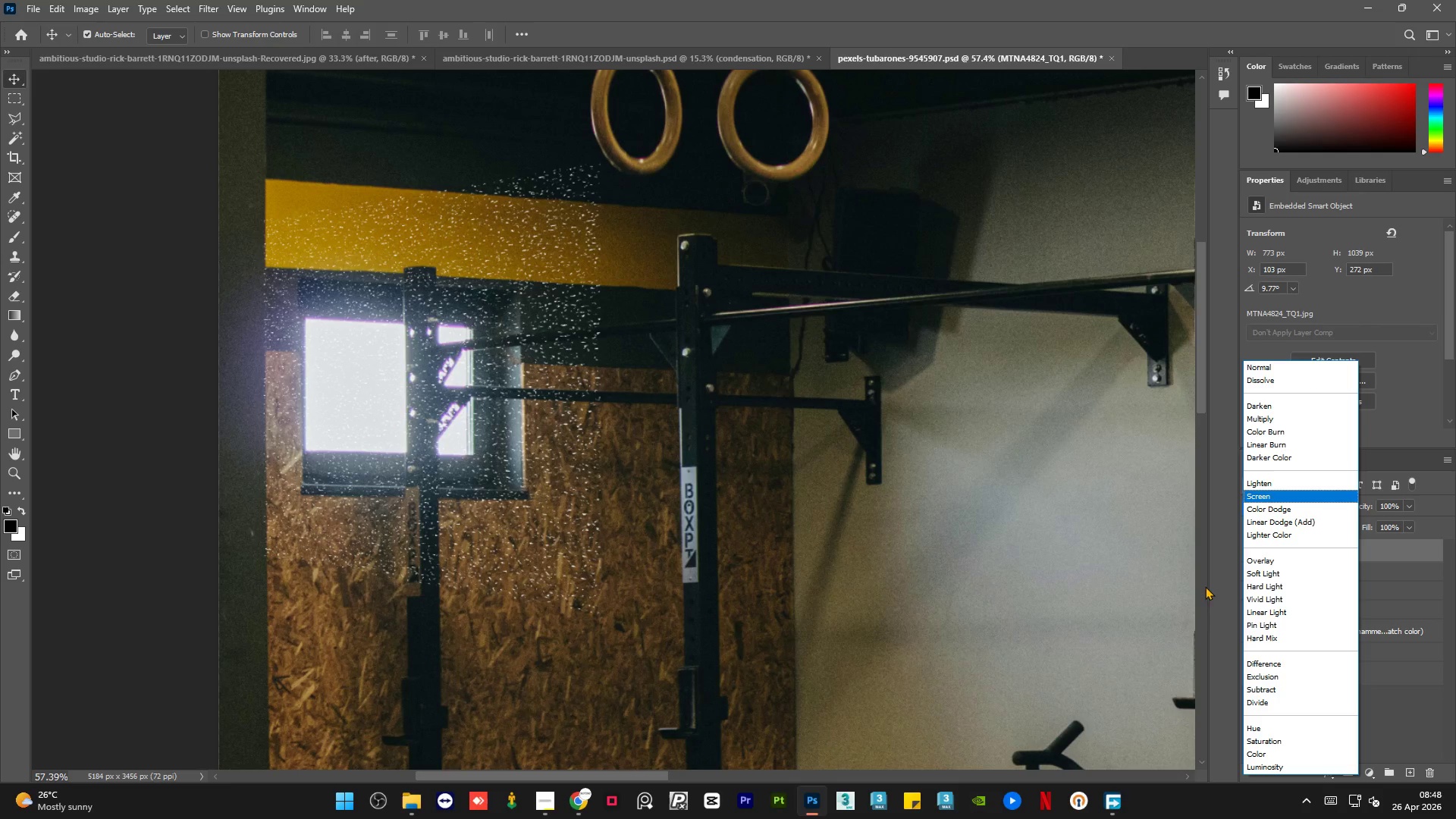 
wait(24.91)
 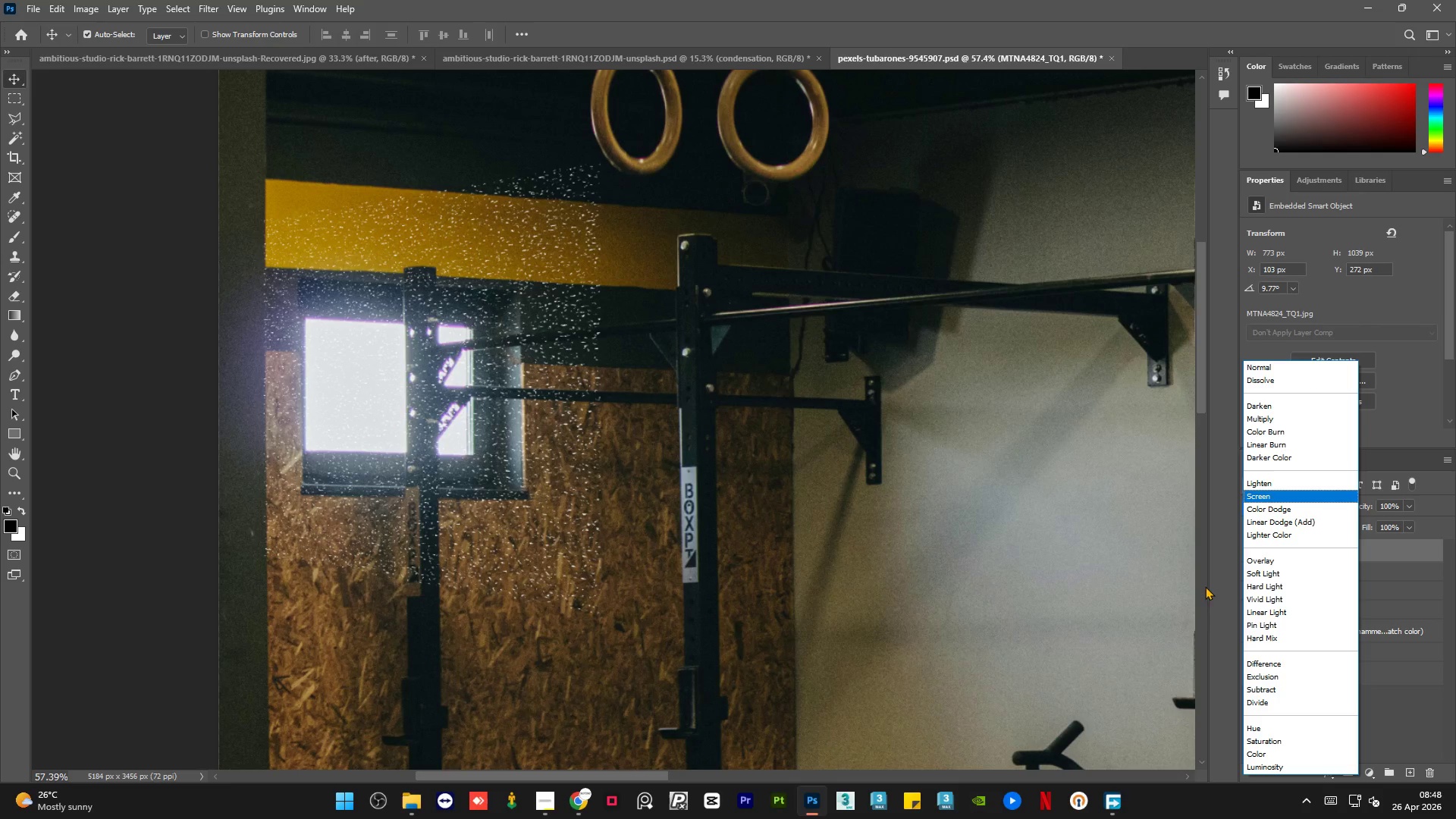 
left_click([1276, 676])
 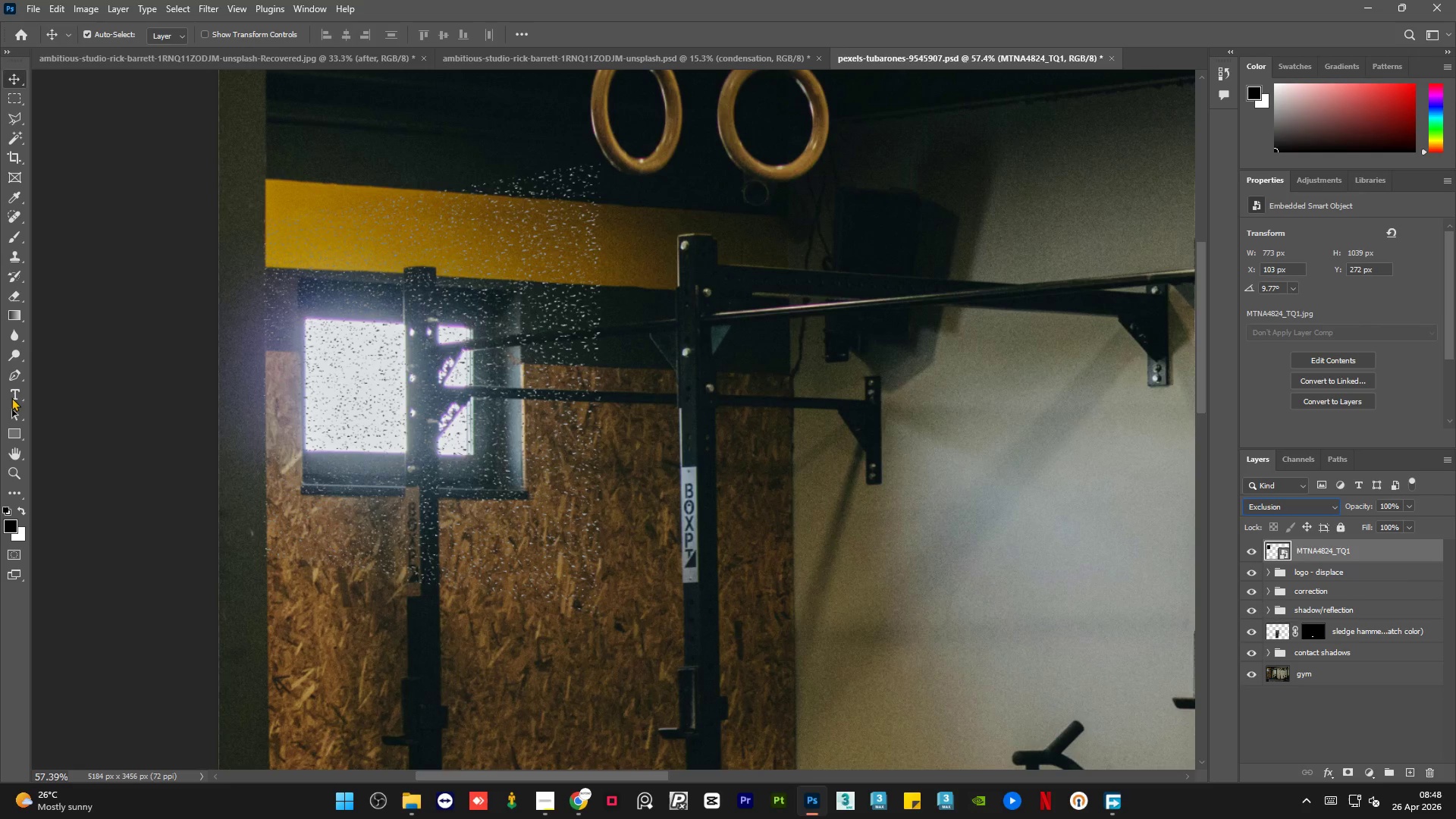 
left_click([18, 297])
 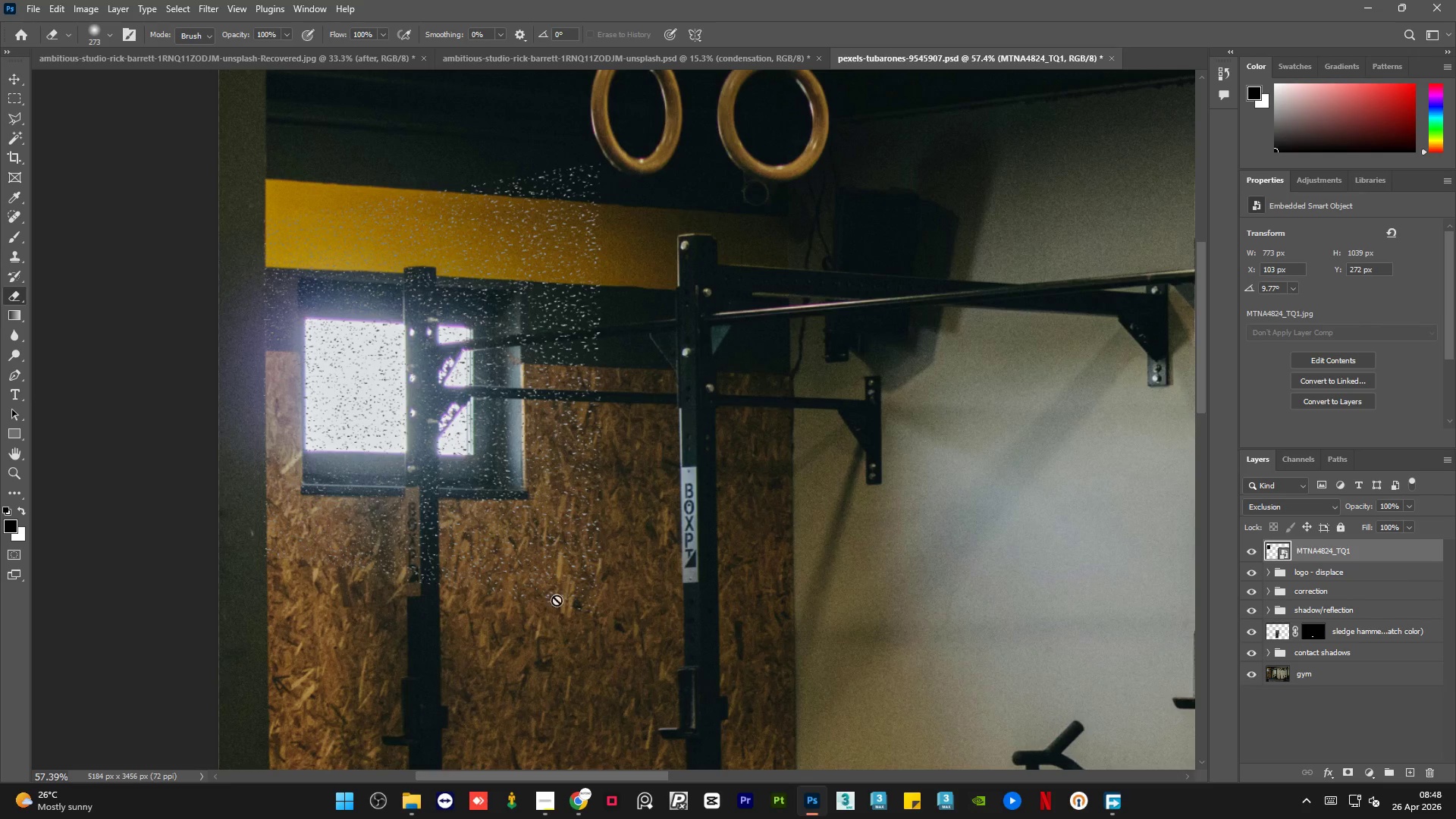 
hold_key(key=AltLeft, duration=0.88)
 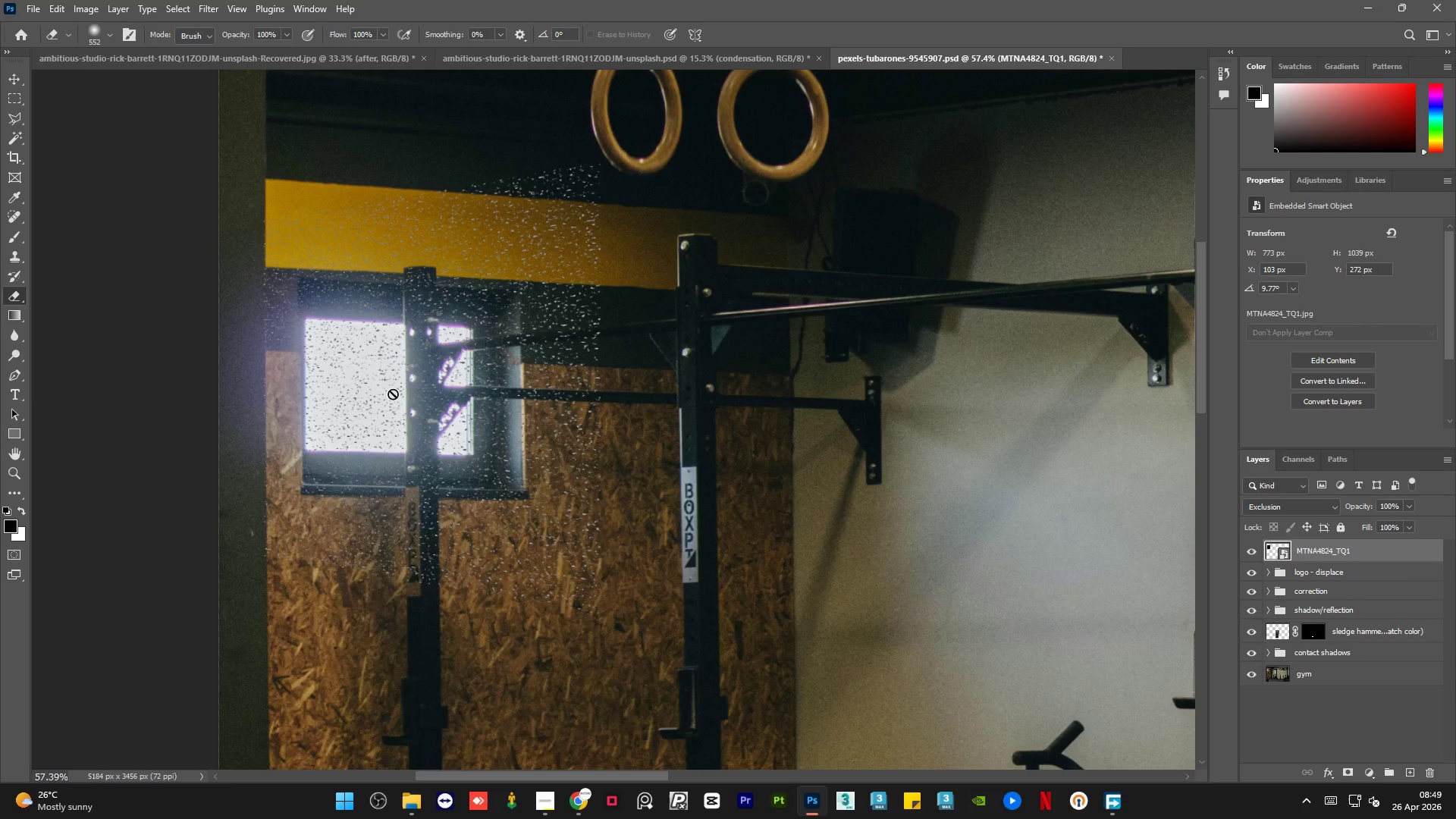 
hold_key(key=AltLeft, duration=0.61)
 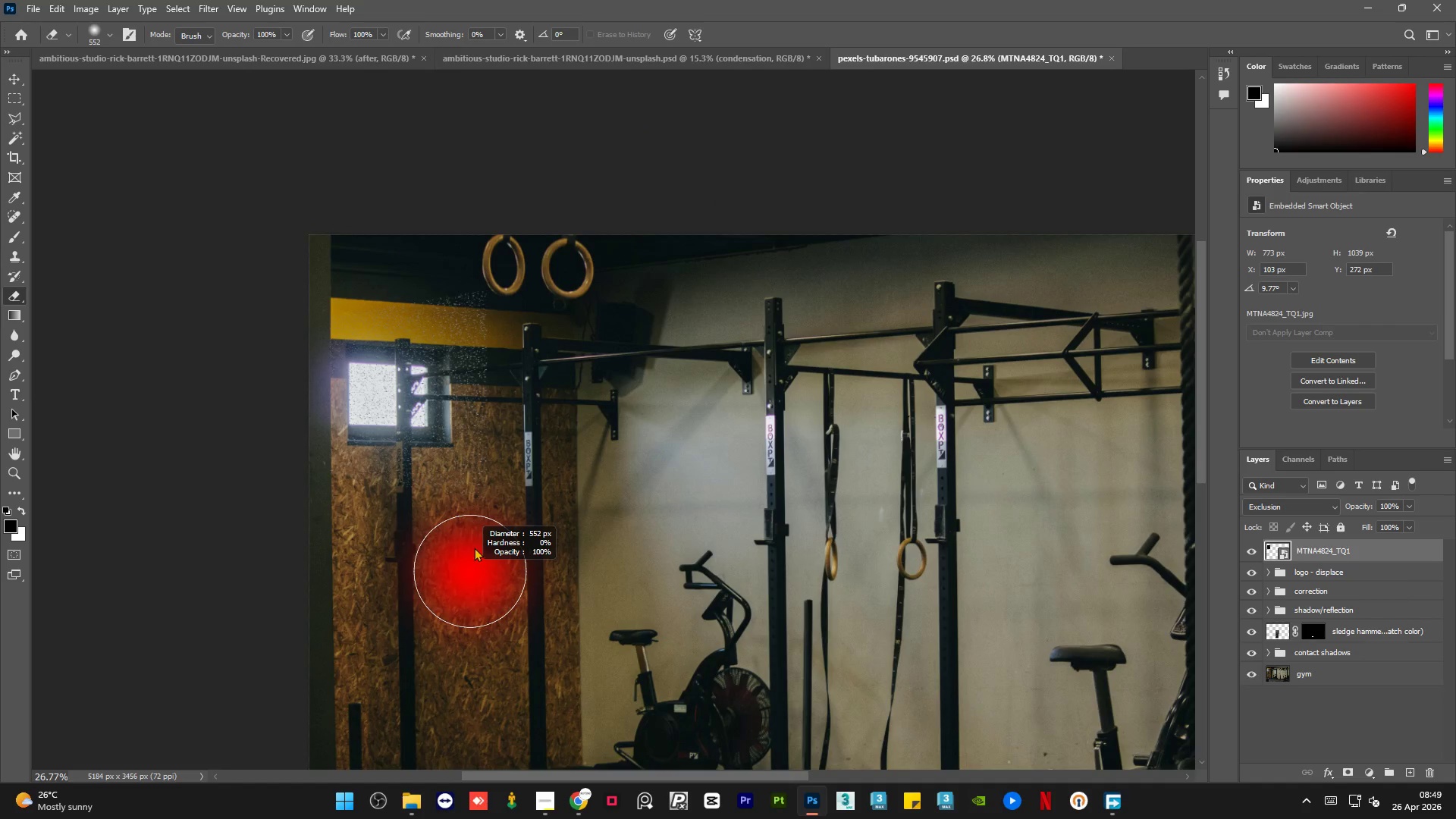 
hold_key(key=AltLeft, duration=1.34)
 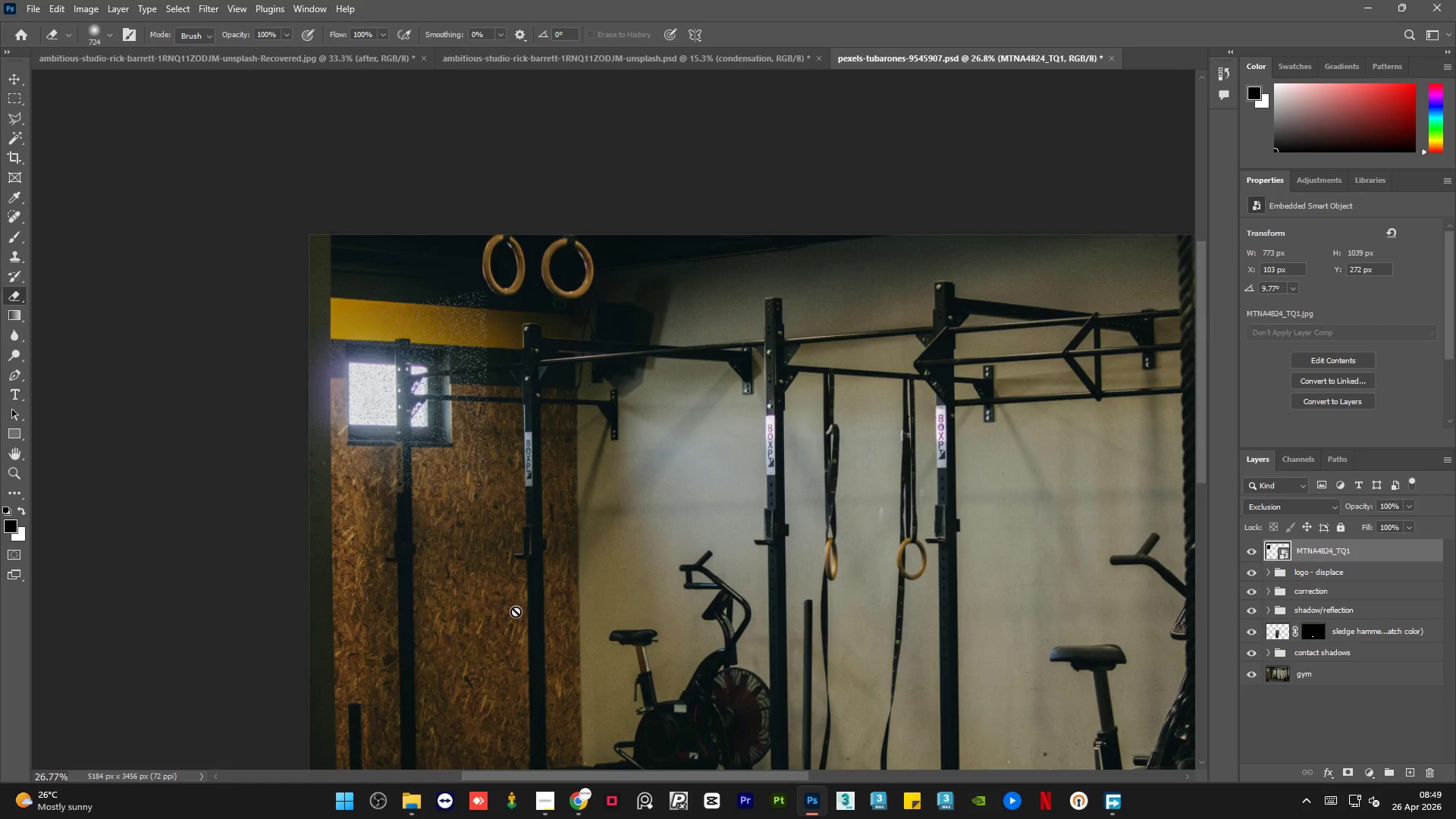 
scroll: coordinate [449, 513], scroll_direction: down, amount: 8.0
 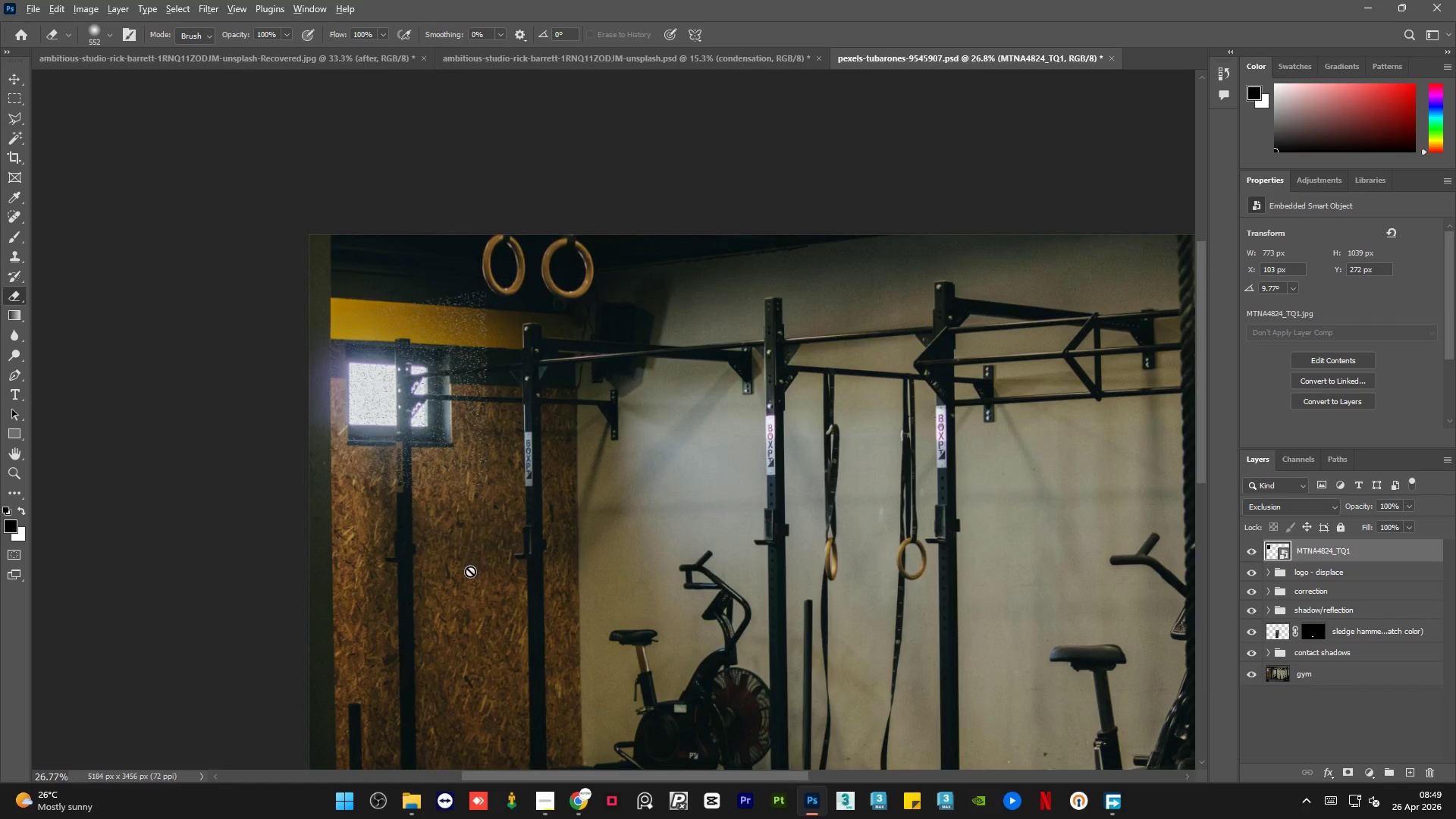 
left_click_drag(start_coordinate=[514, 615], to_coordinate=[443, 626])
 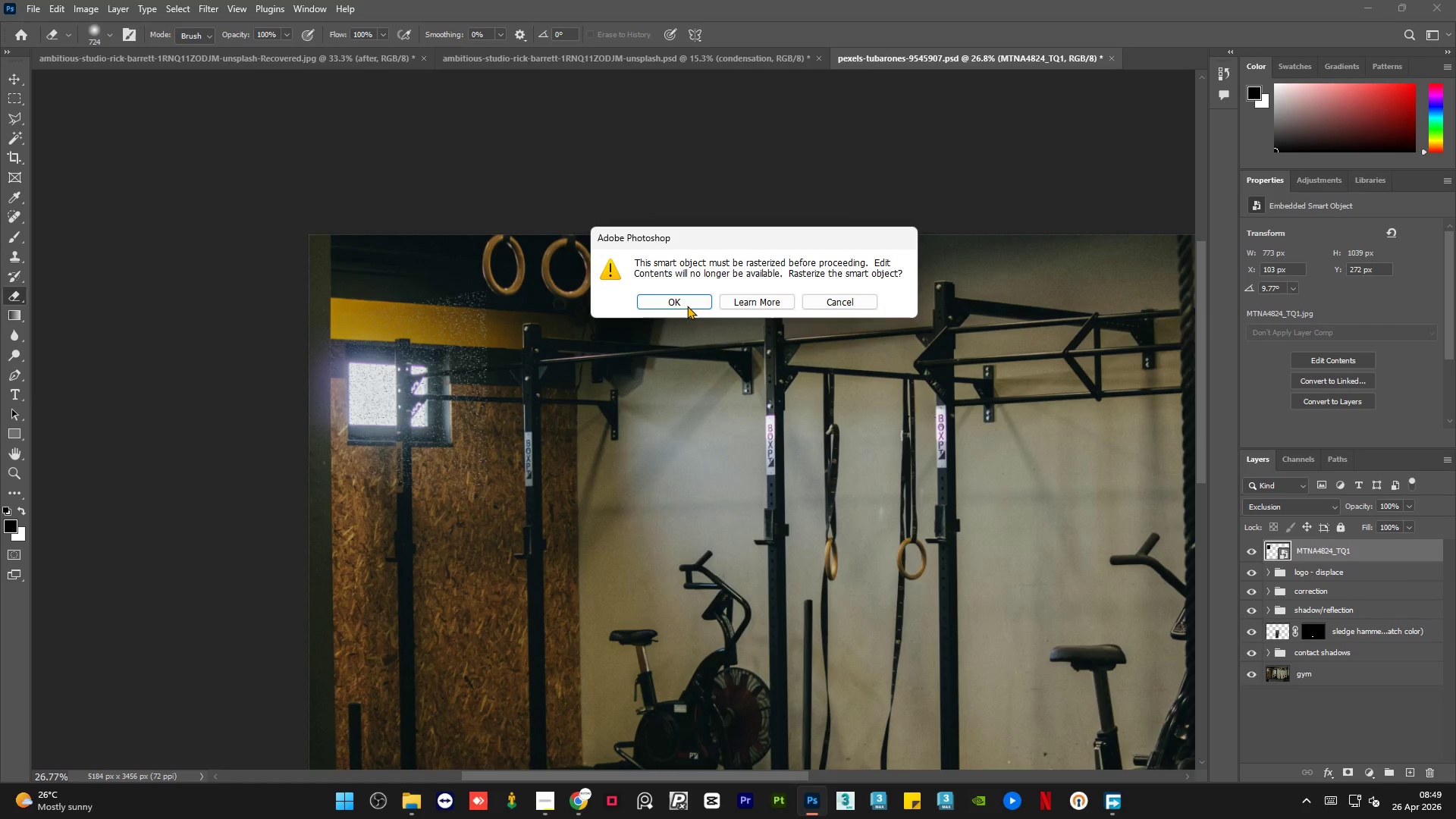 
left_click([686, 302])
 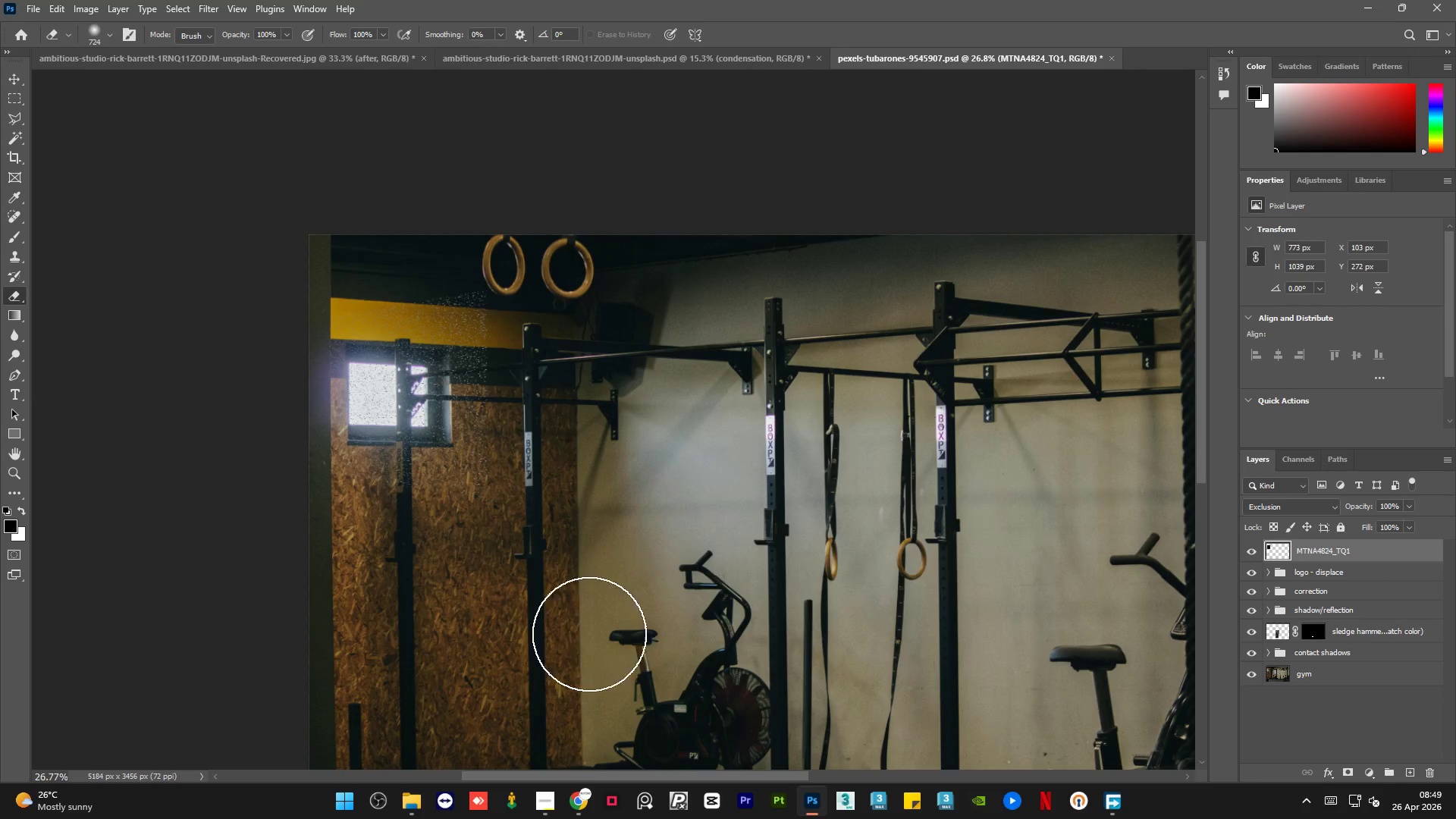 
left_click_drag(start_coordinate=[574, 617], to_coordinate=[560, 225])
 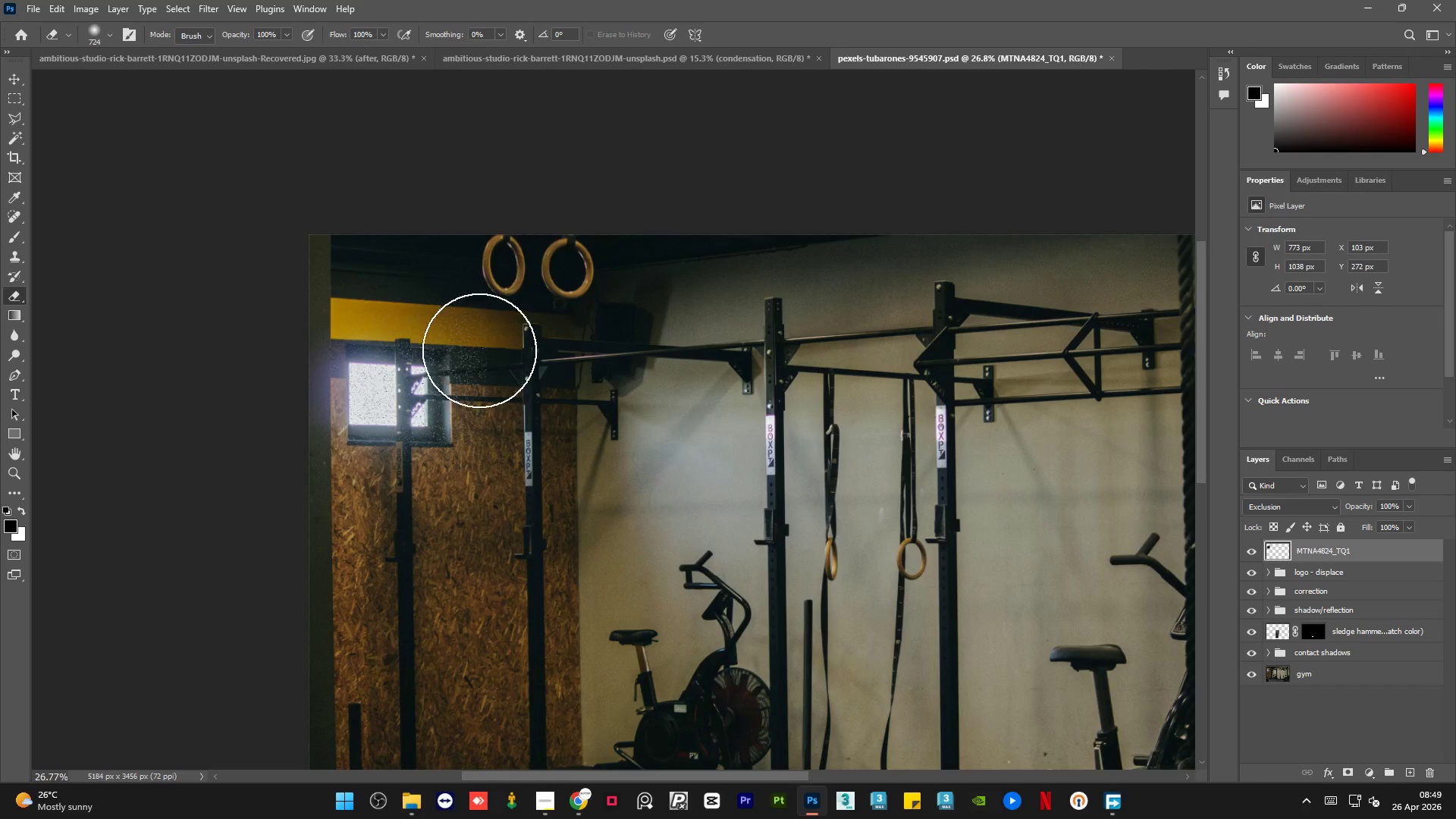 
hold_key(key=AltLeft, duration=0.62)
 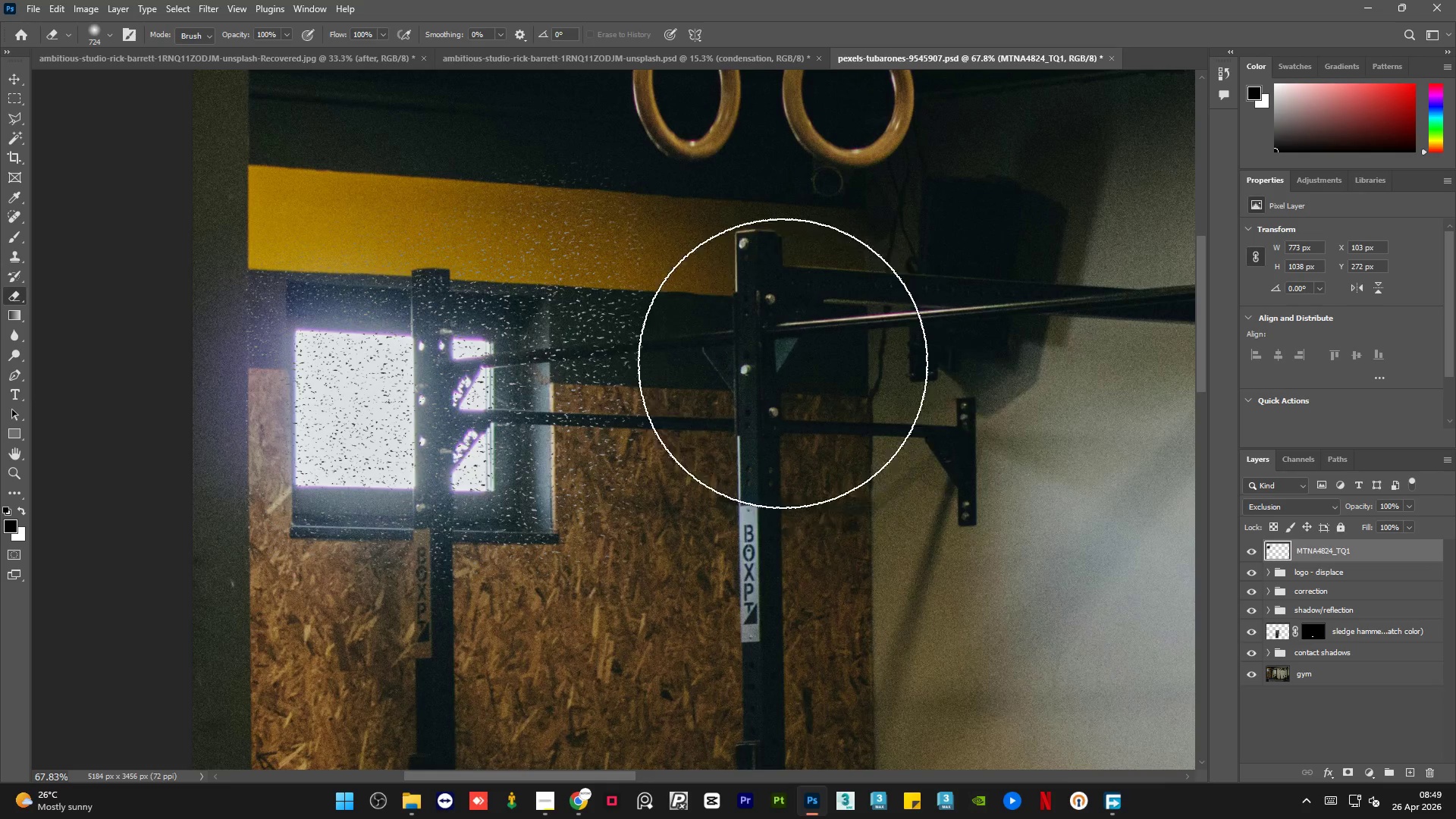 
left_click_drag(start_coordinate=[877, 443], to_coordinate=[846, 576])
 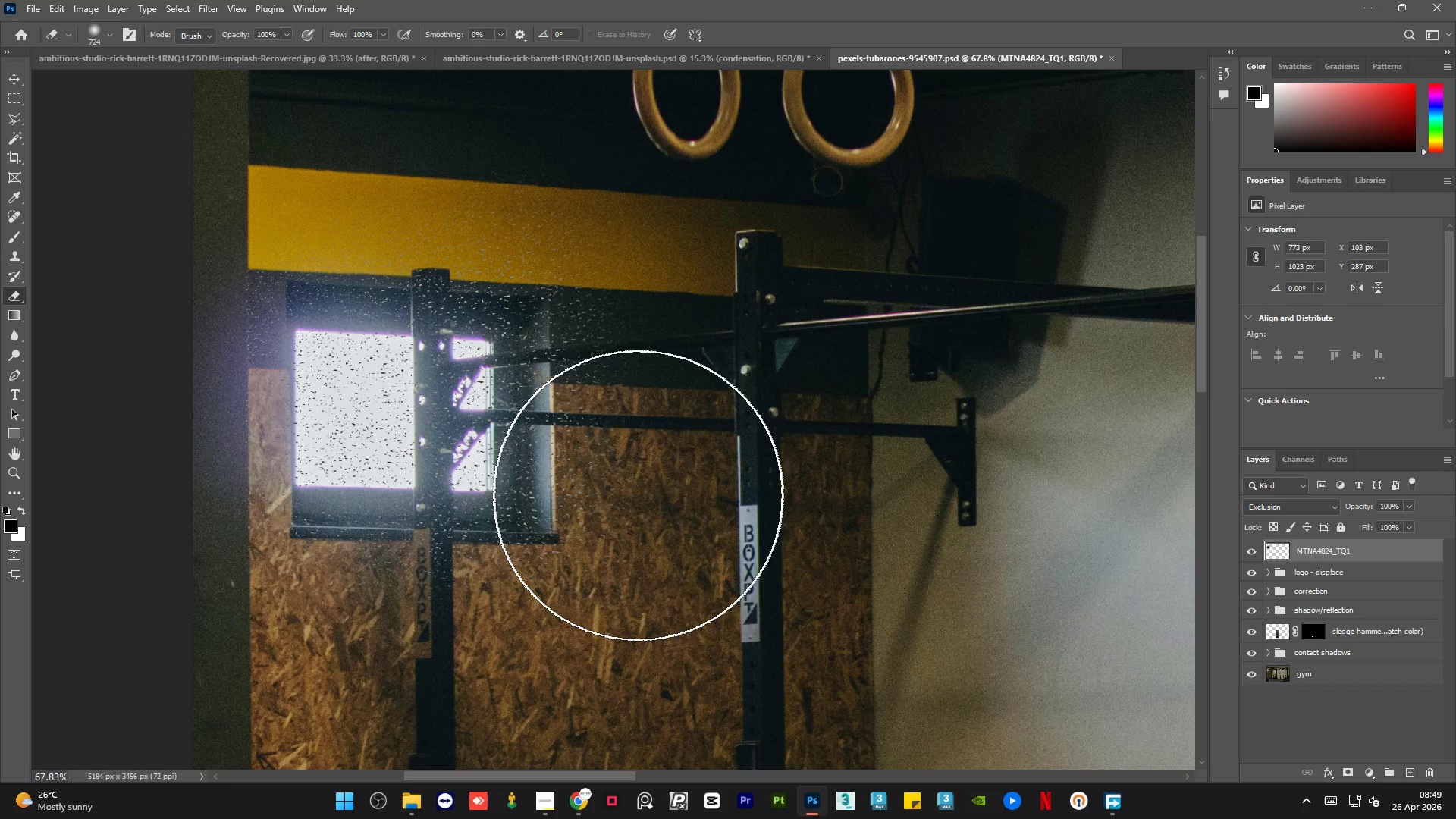 
scroll: coordinate [384, 384], scroll_direction: up, amount: 10.0
 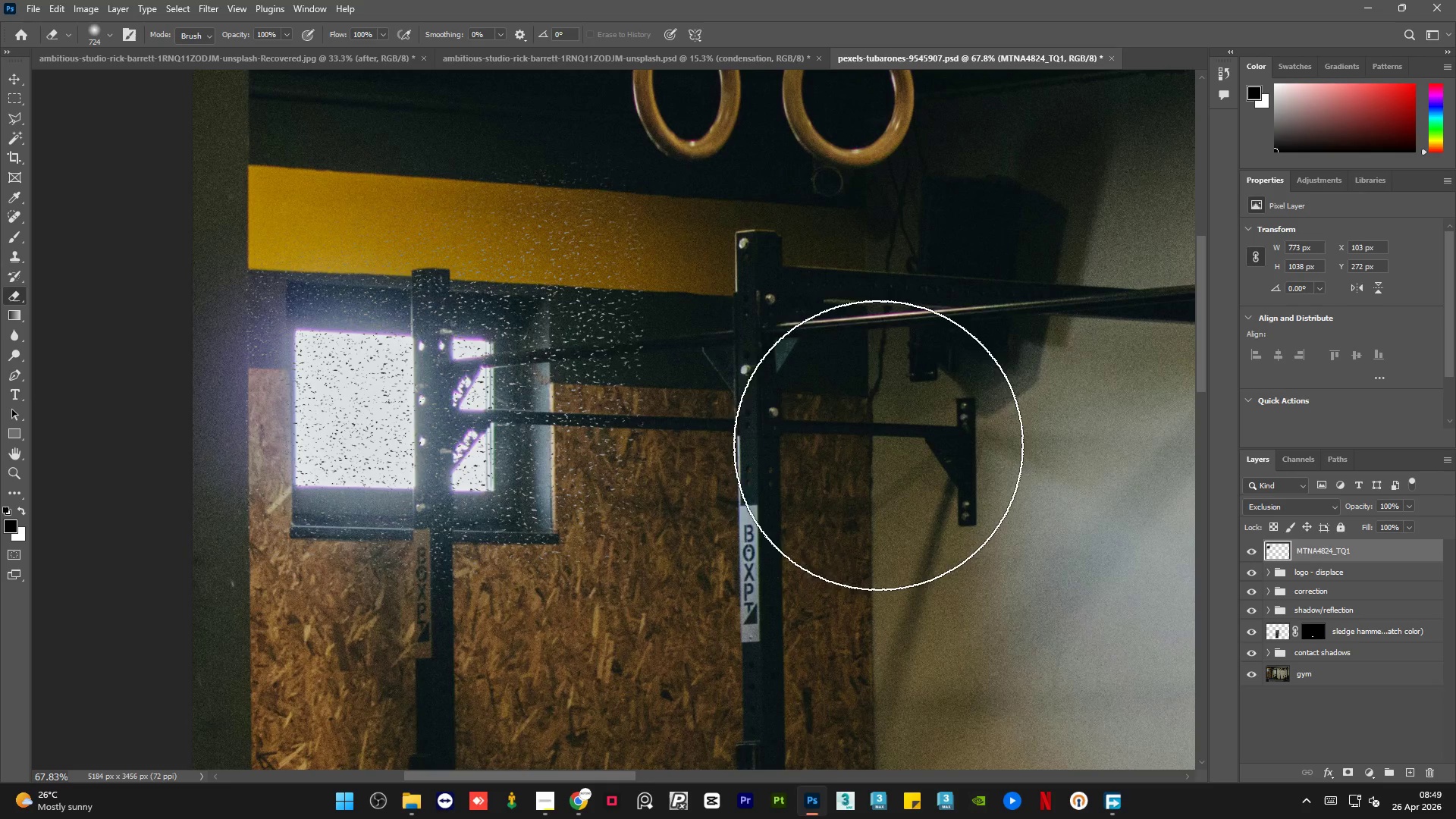 
hold_key(key=AltLeft, duration=0.48)
scroll: coordinate [795, 493], scroll_direction: down, amount: 5.0
 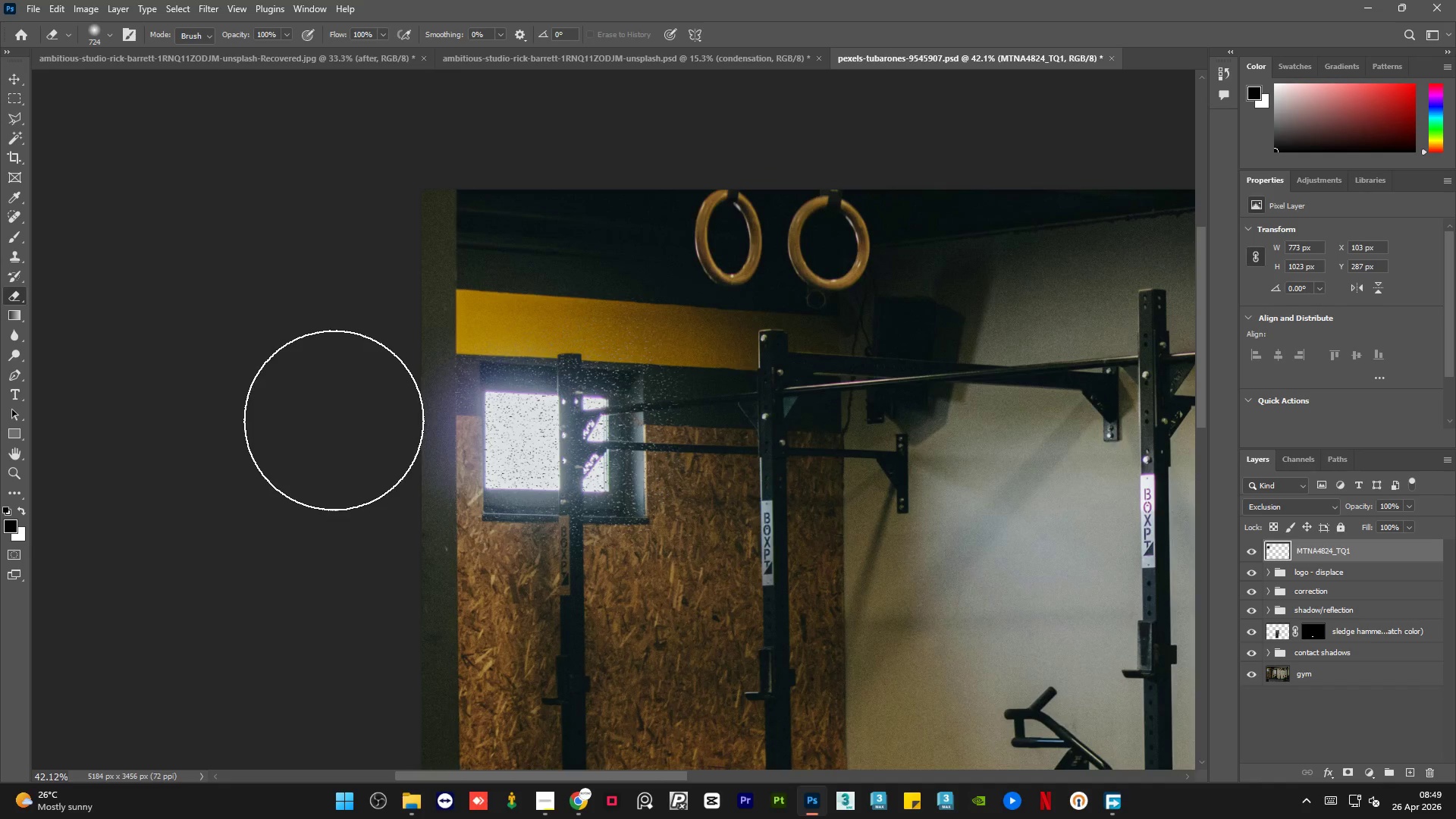 
hold_key(key=AltLeft, duration=0.53)
 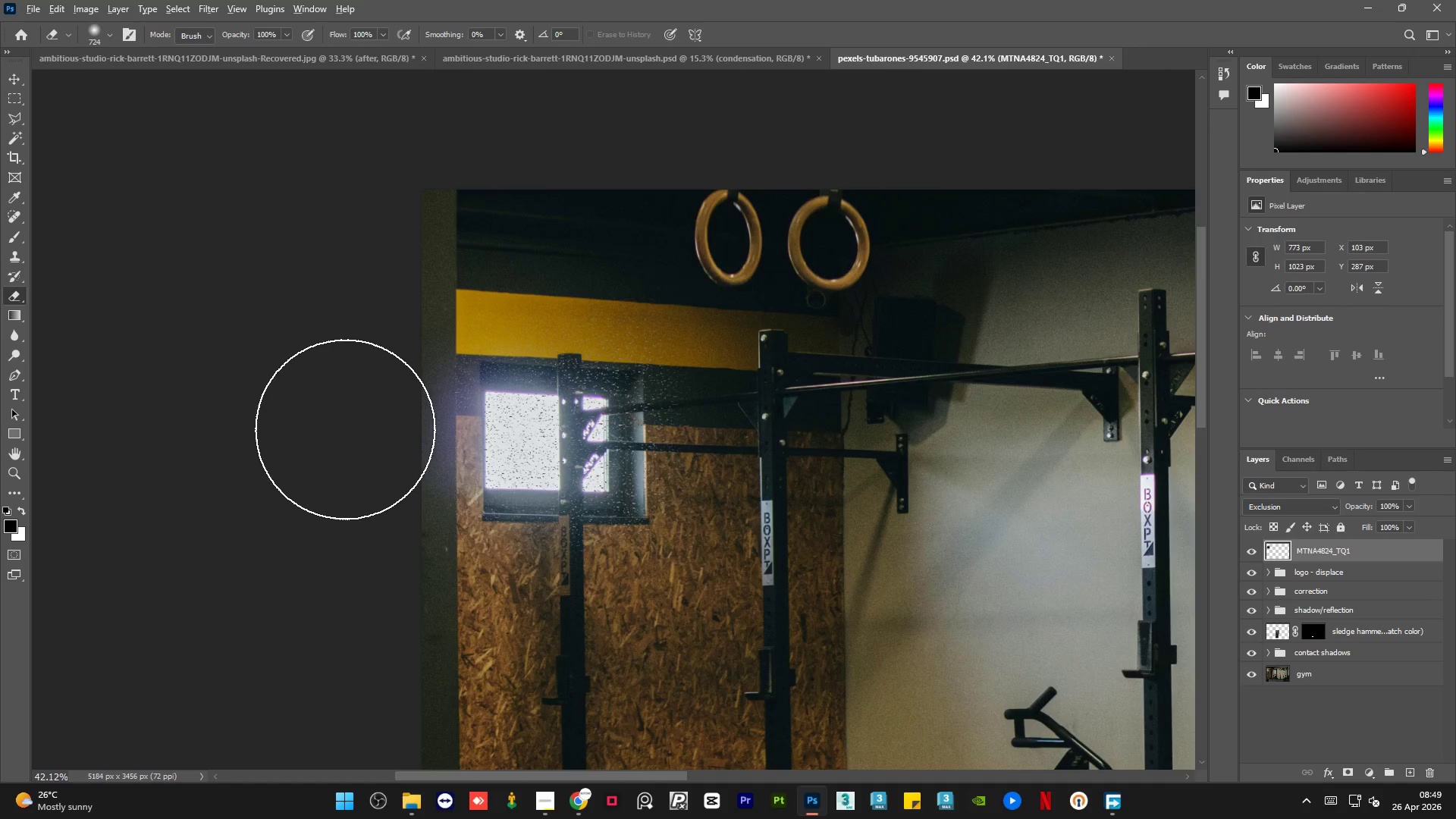 
hold_key(key=AltLeft, duration=0.48)
 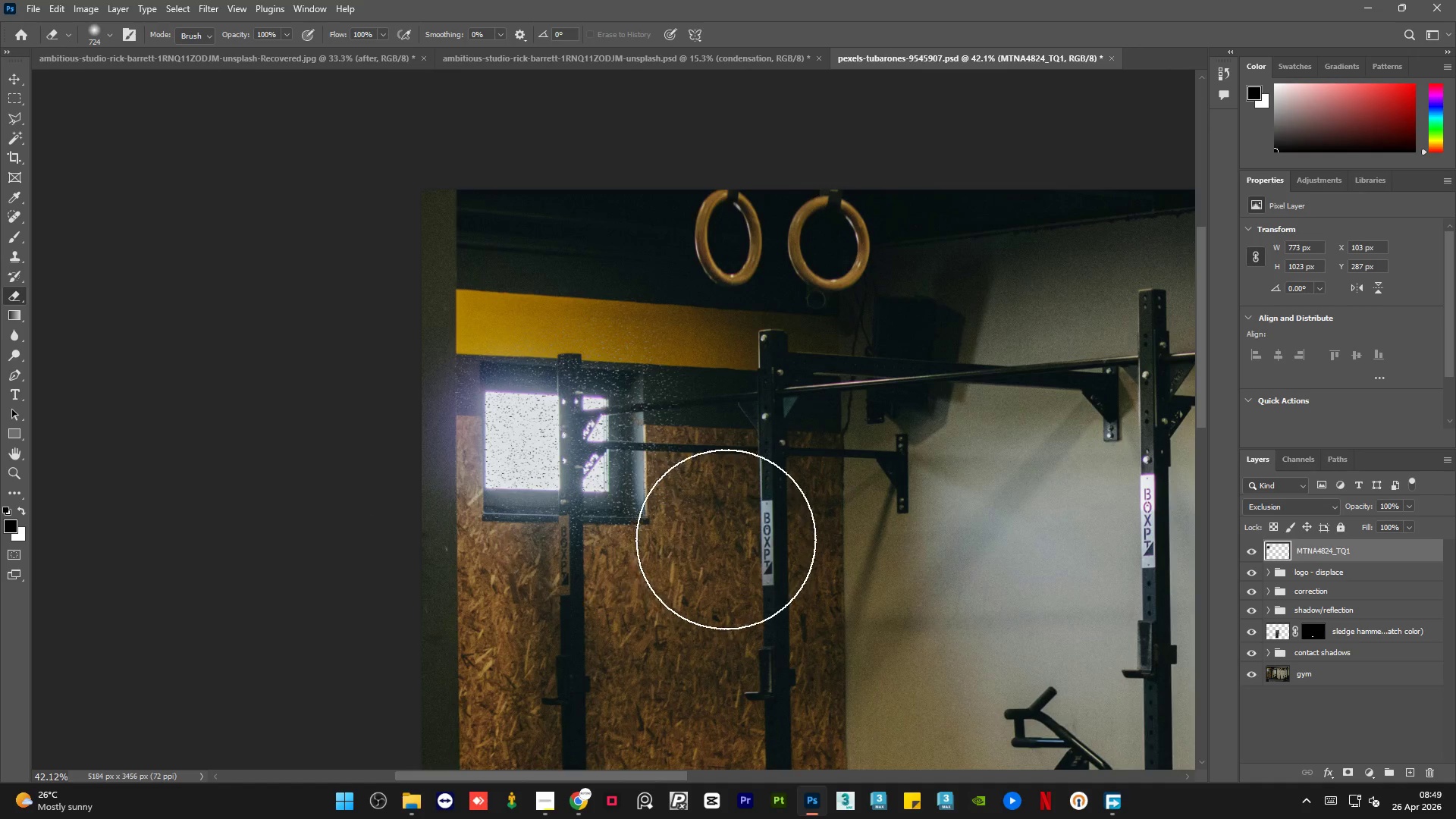 
hold_key(key=AltLeft, duration=0.95)
 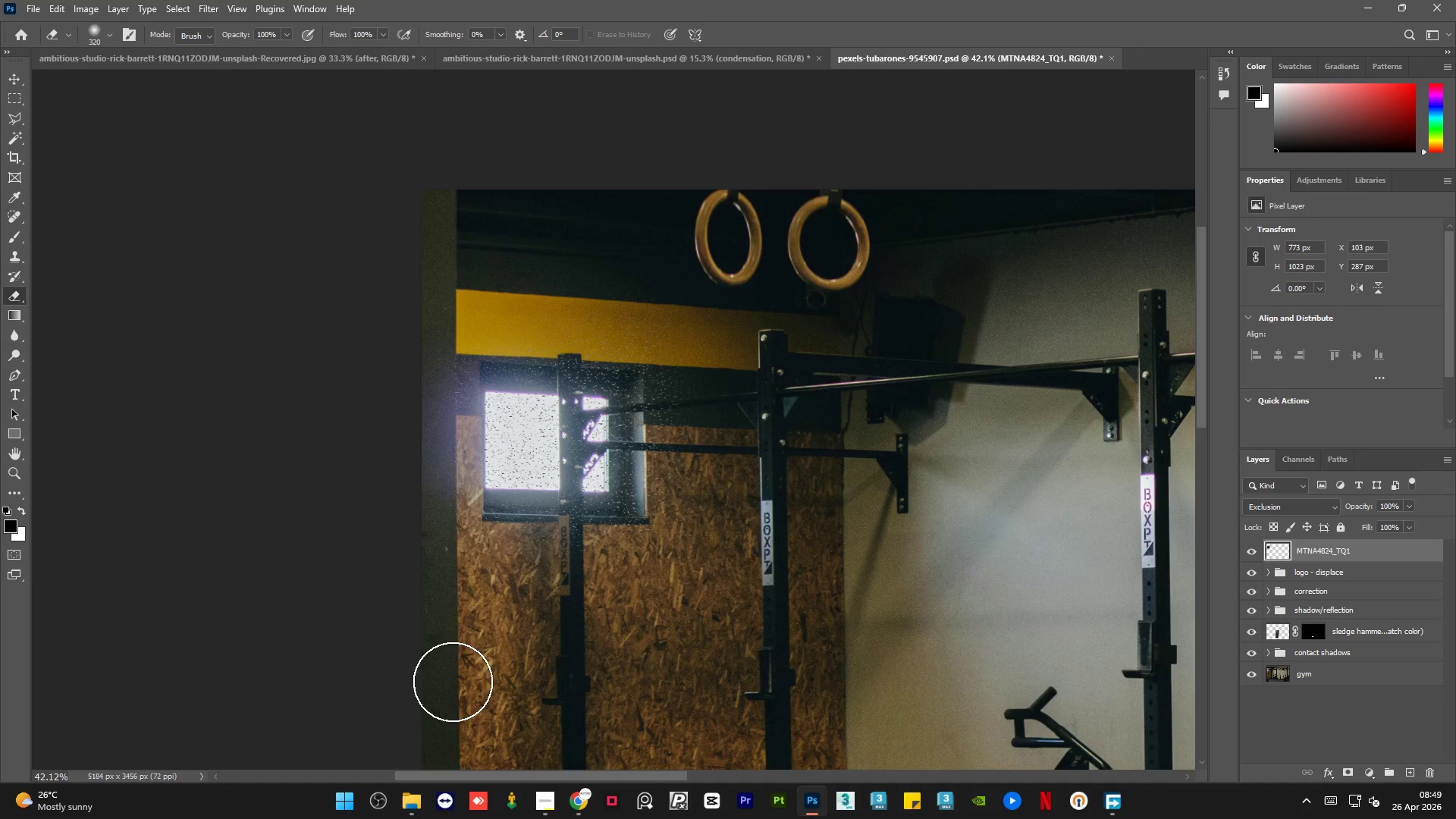 
left_click_drag(start_coordinate=[447, 683], to_coordinate=[538, 655])
 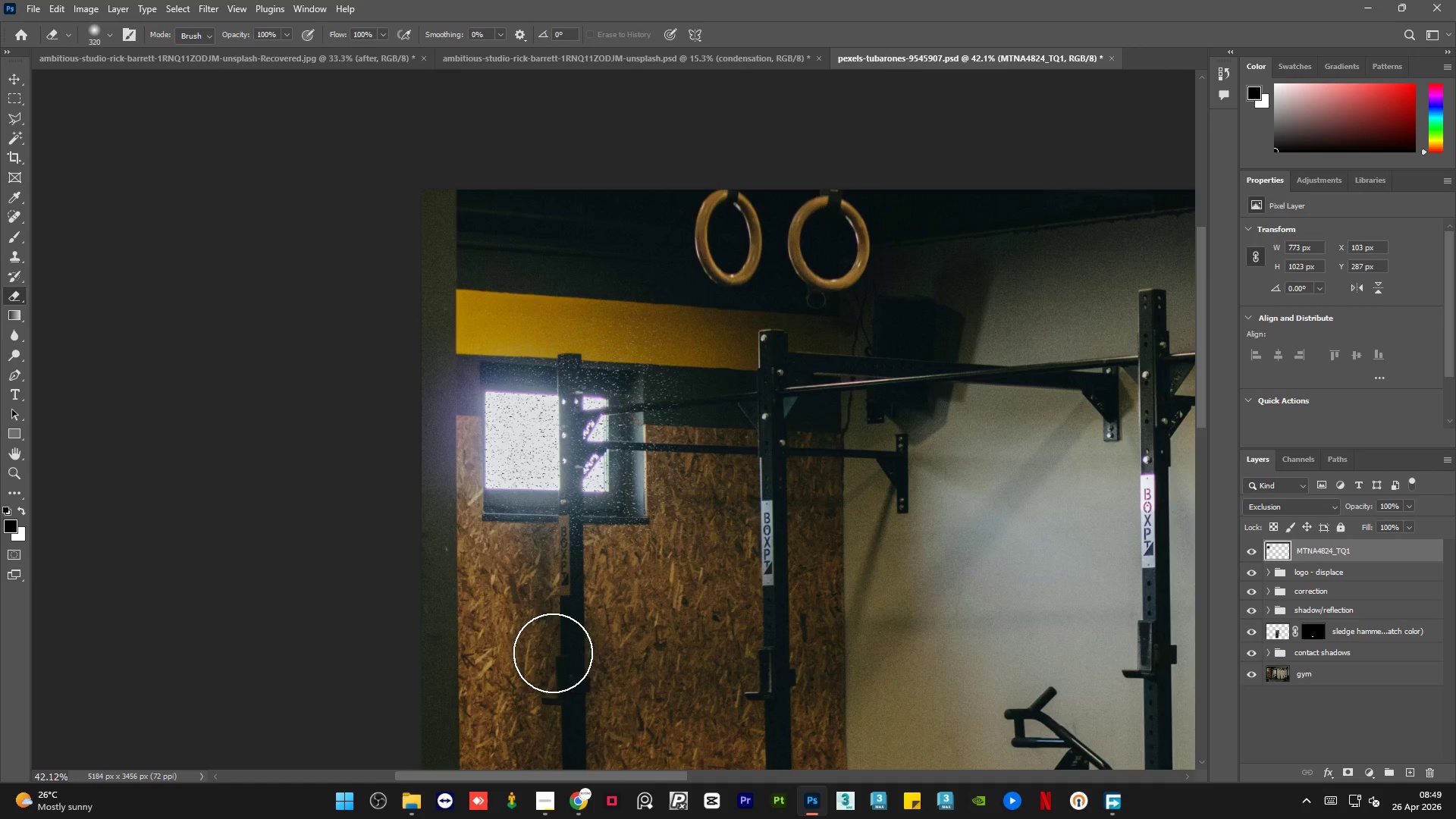 
hold_key(key=AltLeft, duration=0.73)
 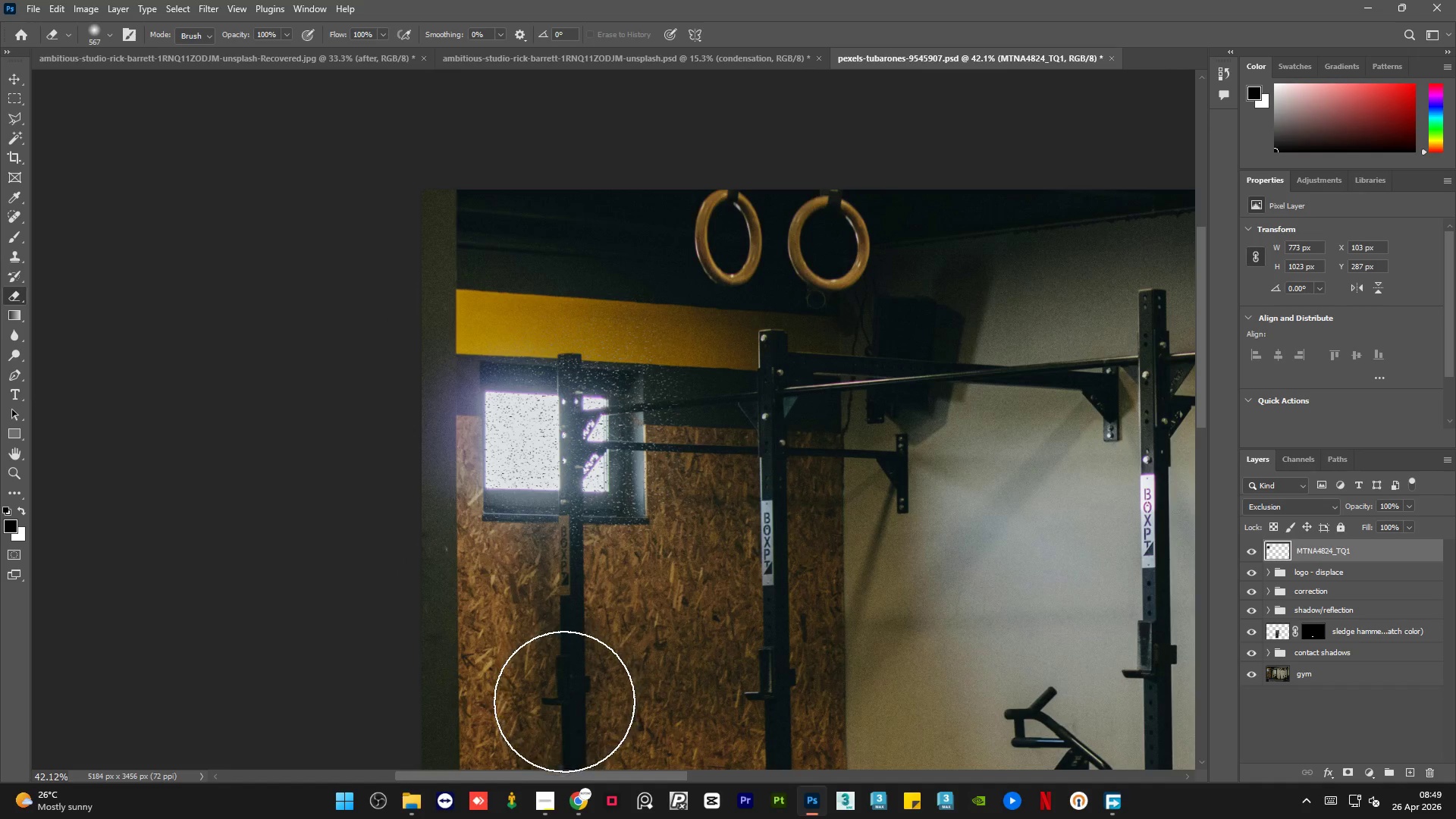 
left_click_drag(start_coordinate=[563, 701], to_coordinate=[657, 266])
 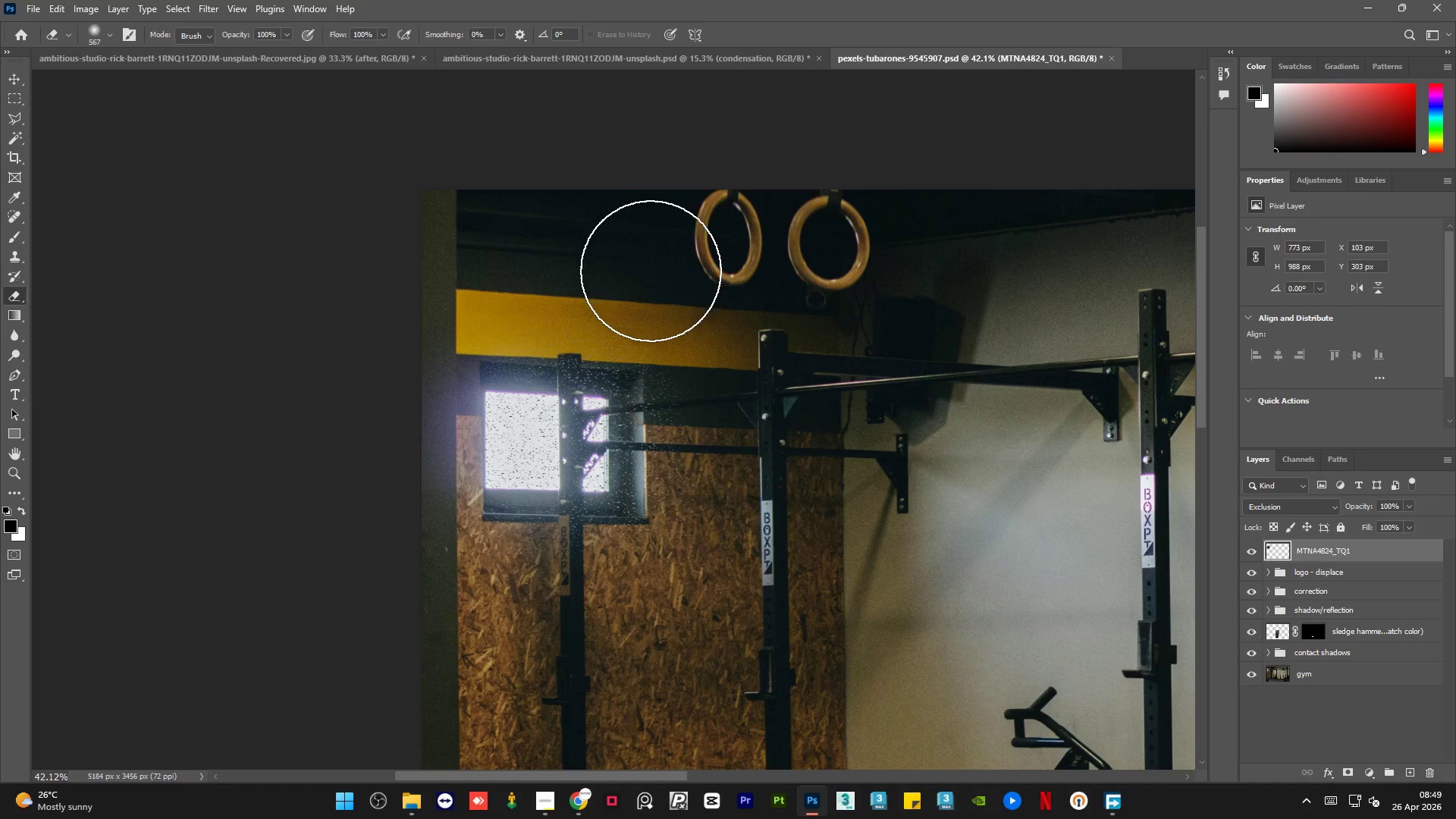 
hold_key(key=AltLeft, duration=0.94)
scroll: coordinate [634, 363], scroll_direction: up, amount: 9.0
 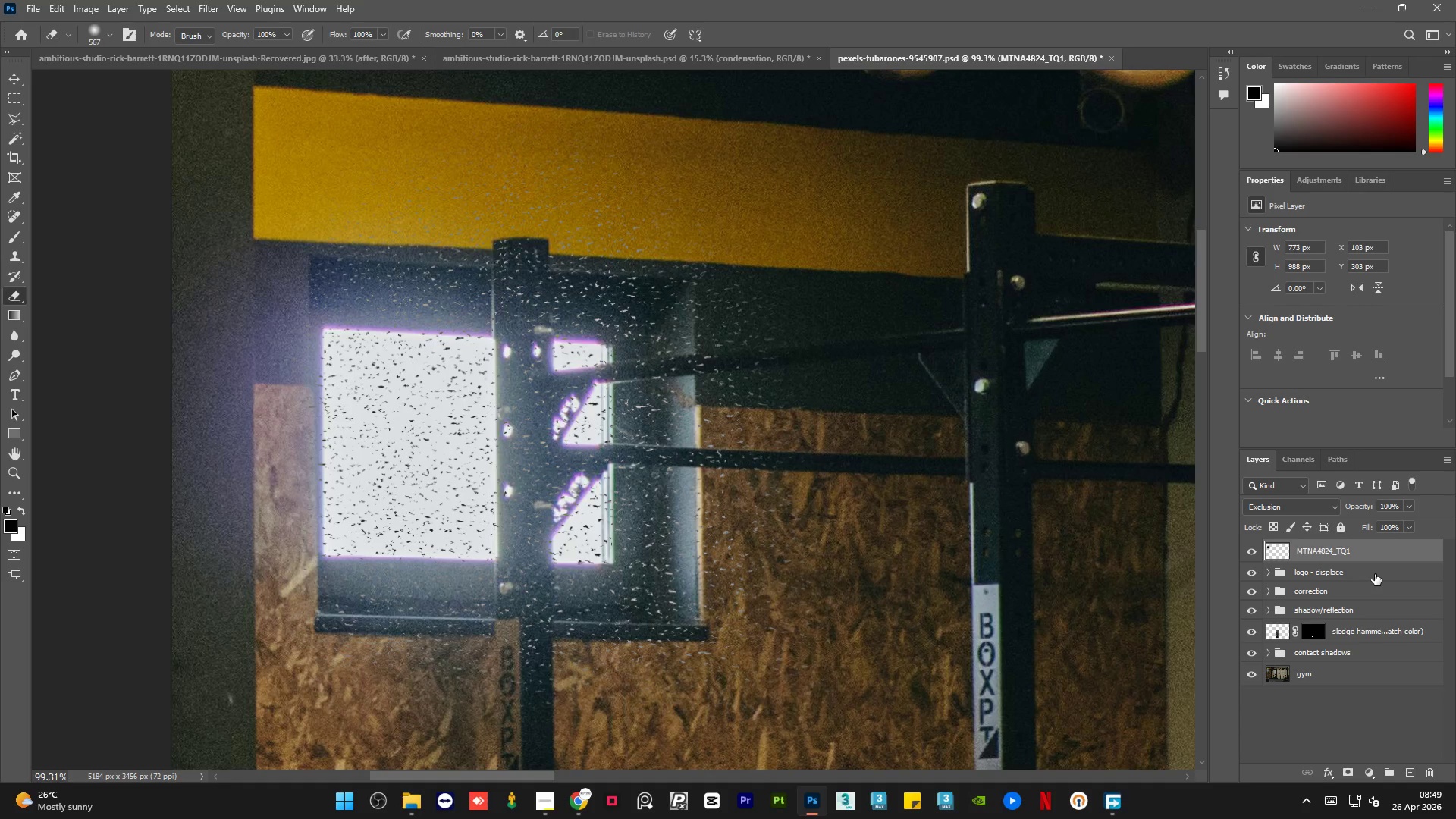 
left_click([1327, 509])
 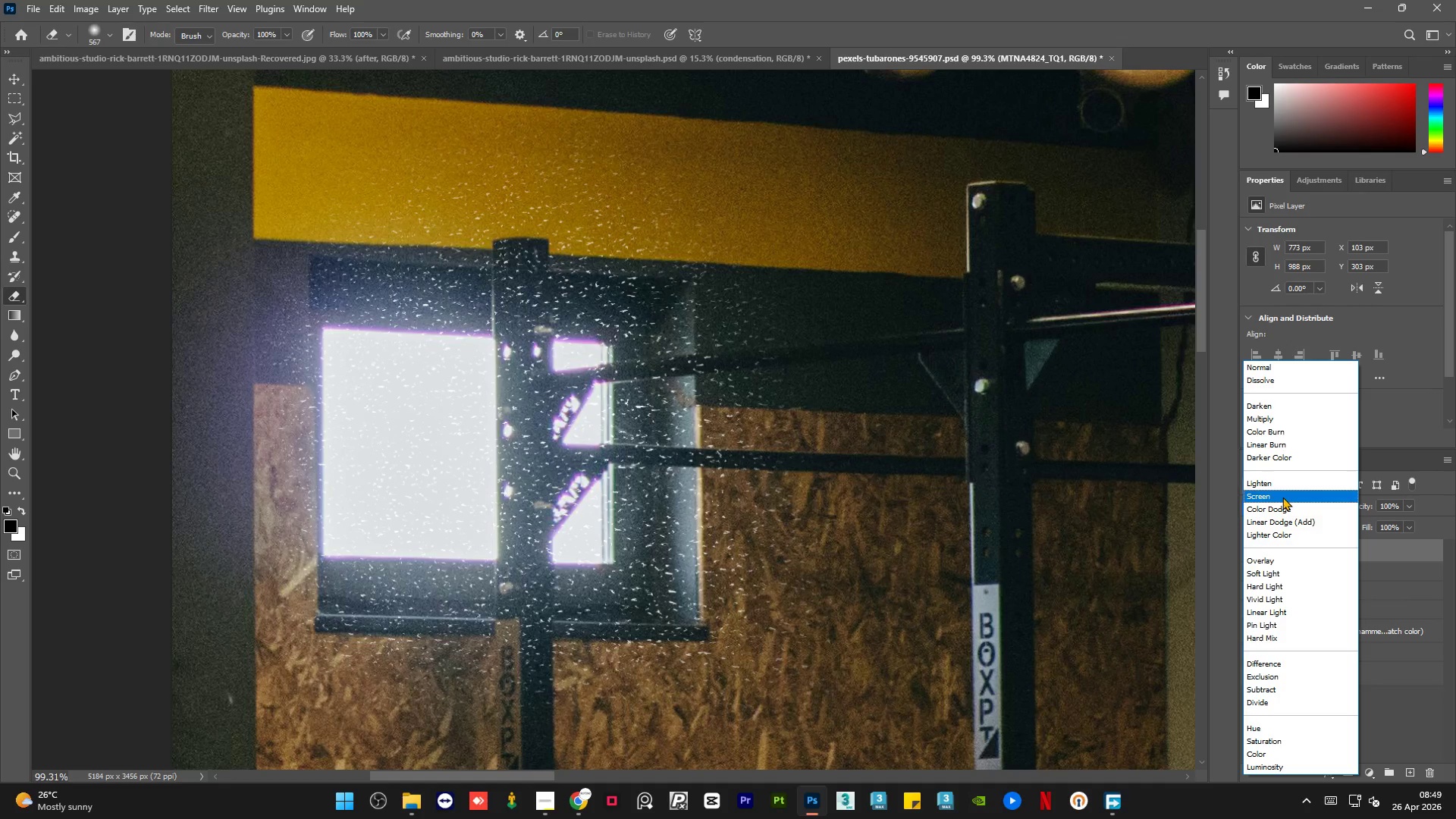 
left_click([1282, 497])
 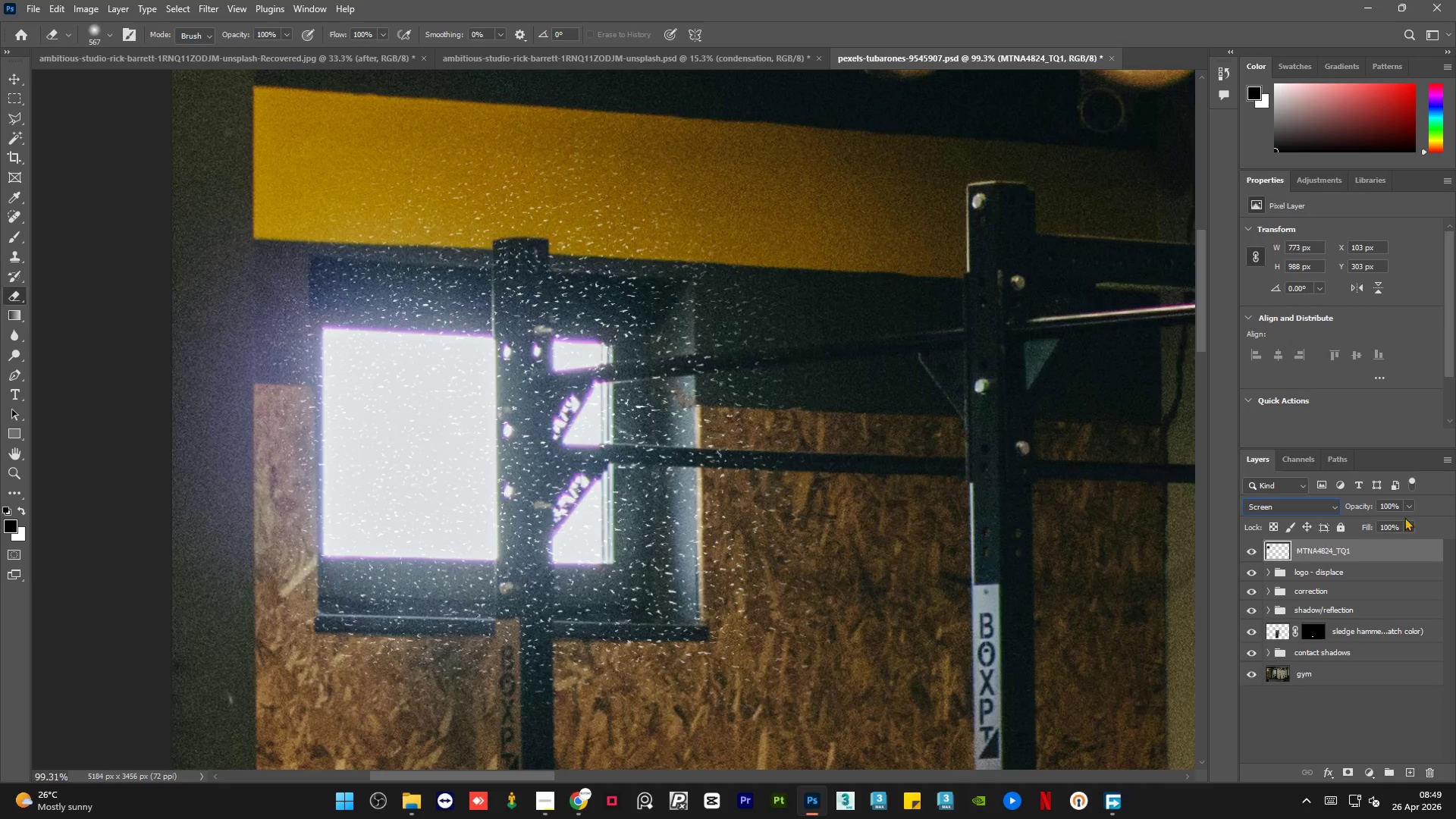 
left_click([1408, 508])
 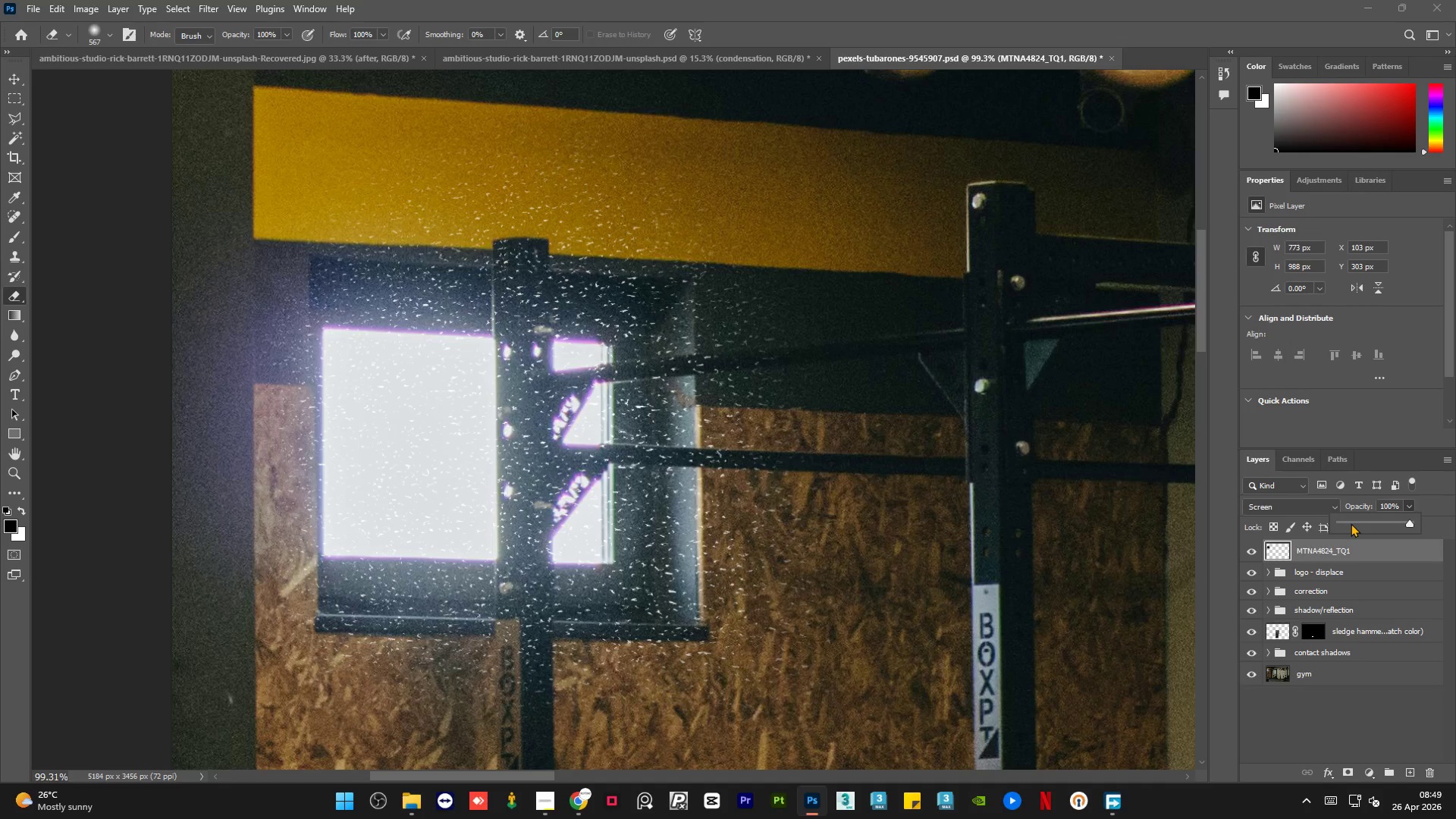 
left_click([1351, 522])
 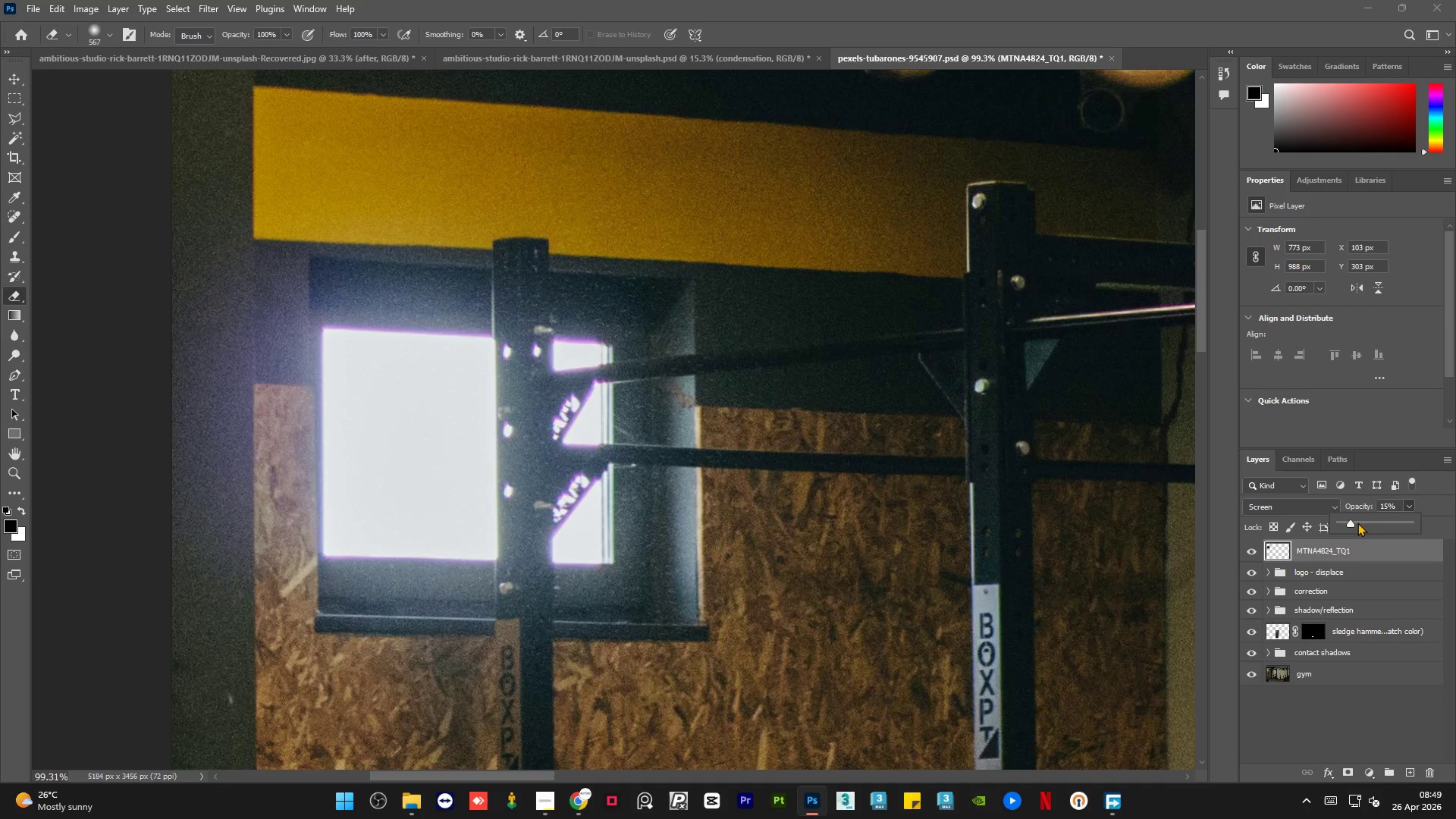 
left_click([1357, 522])
 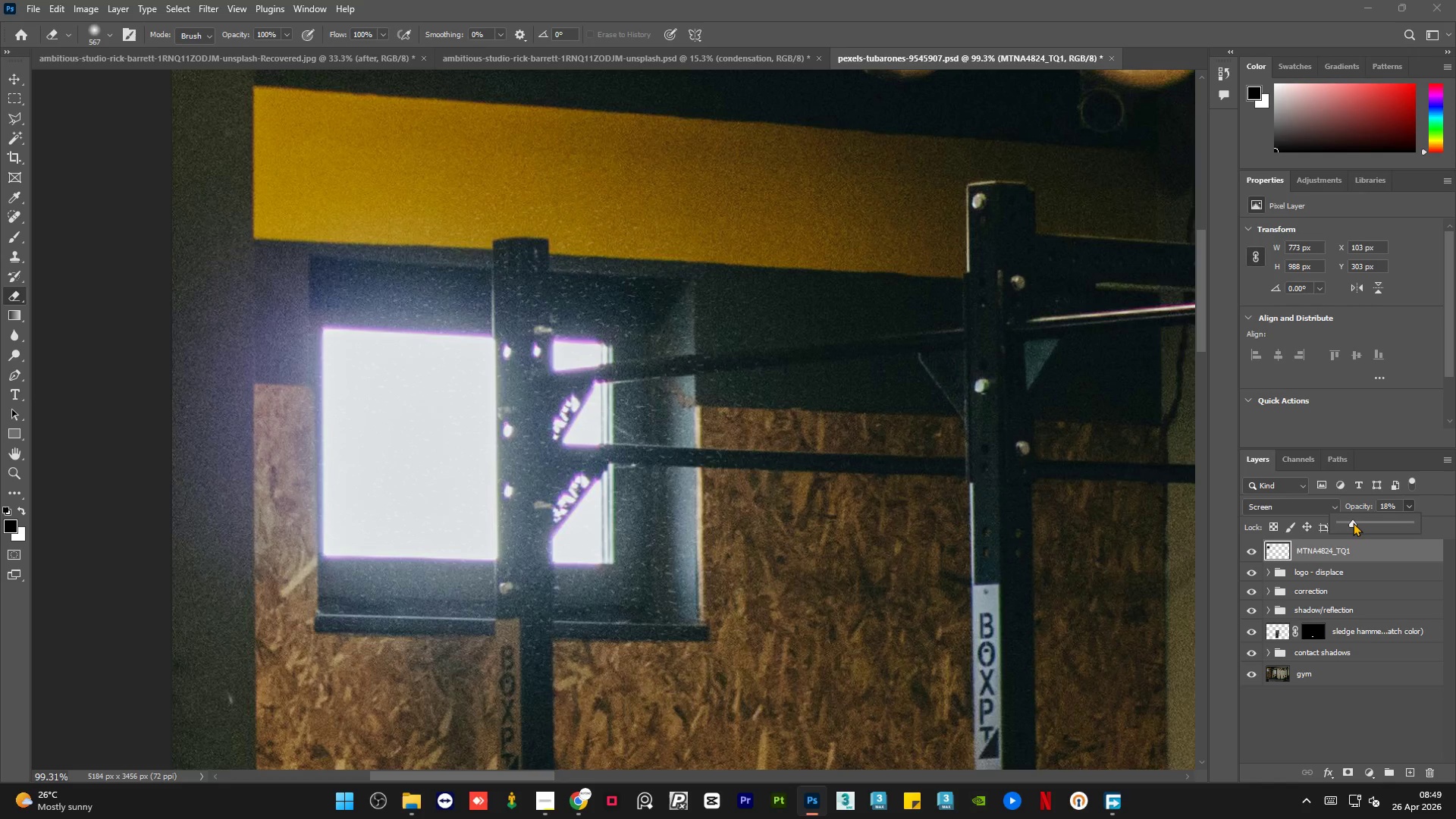 
double_click([1360, 523])
 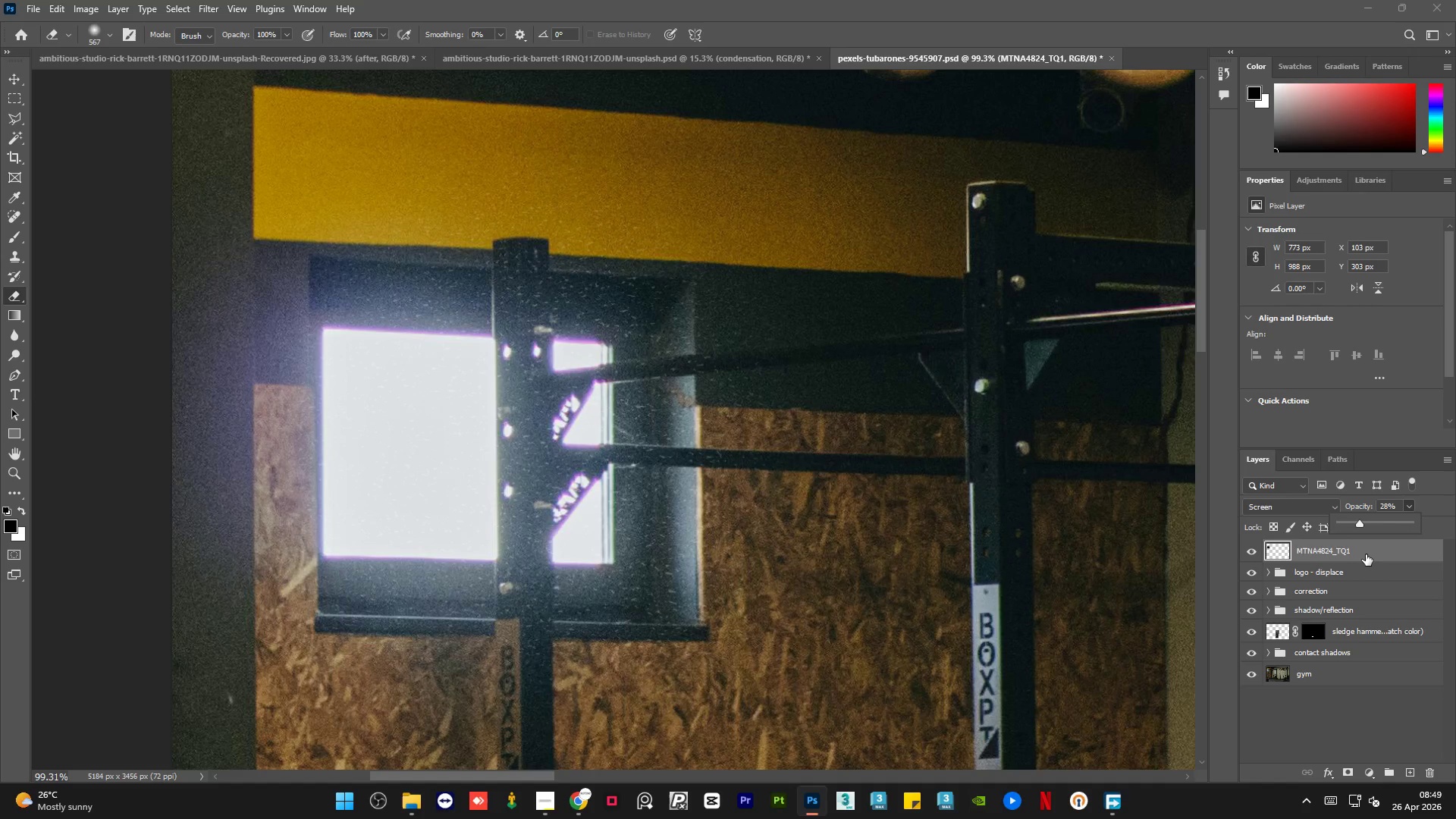 
right_click([1376, 556])
 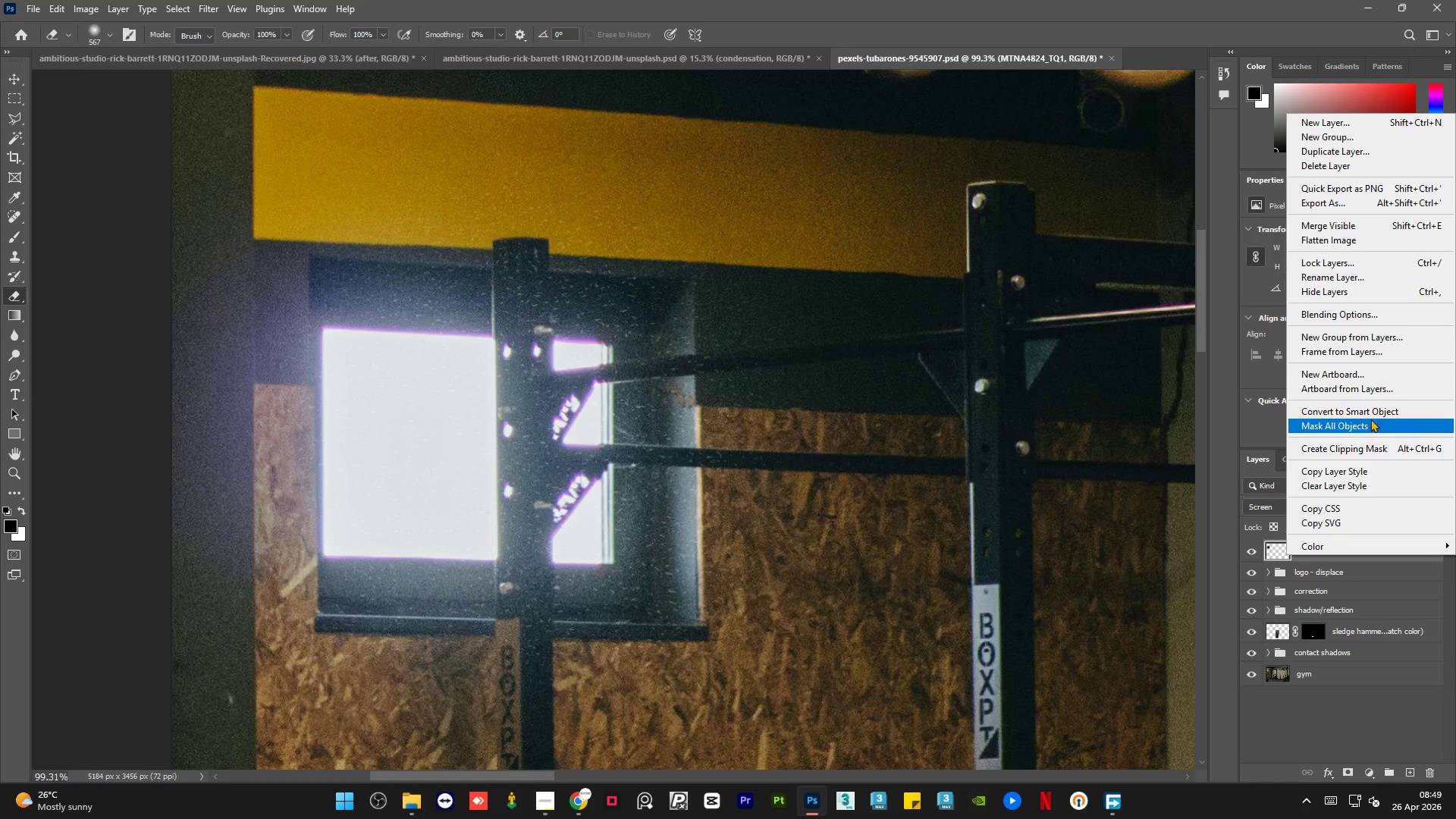 
left_click([1372, 412])
 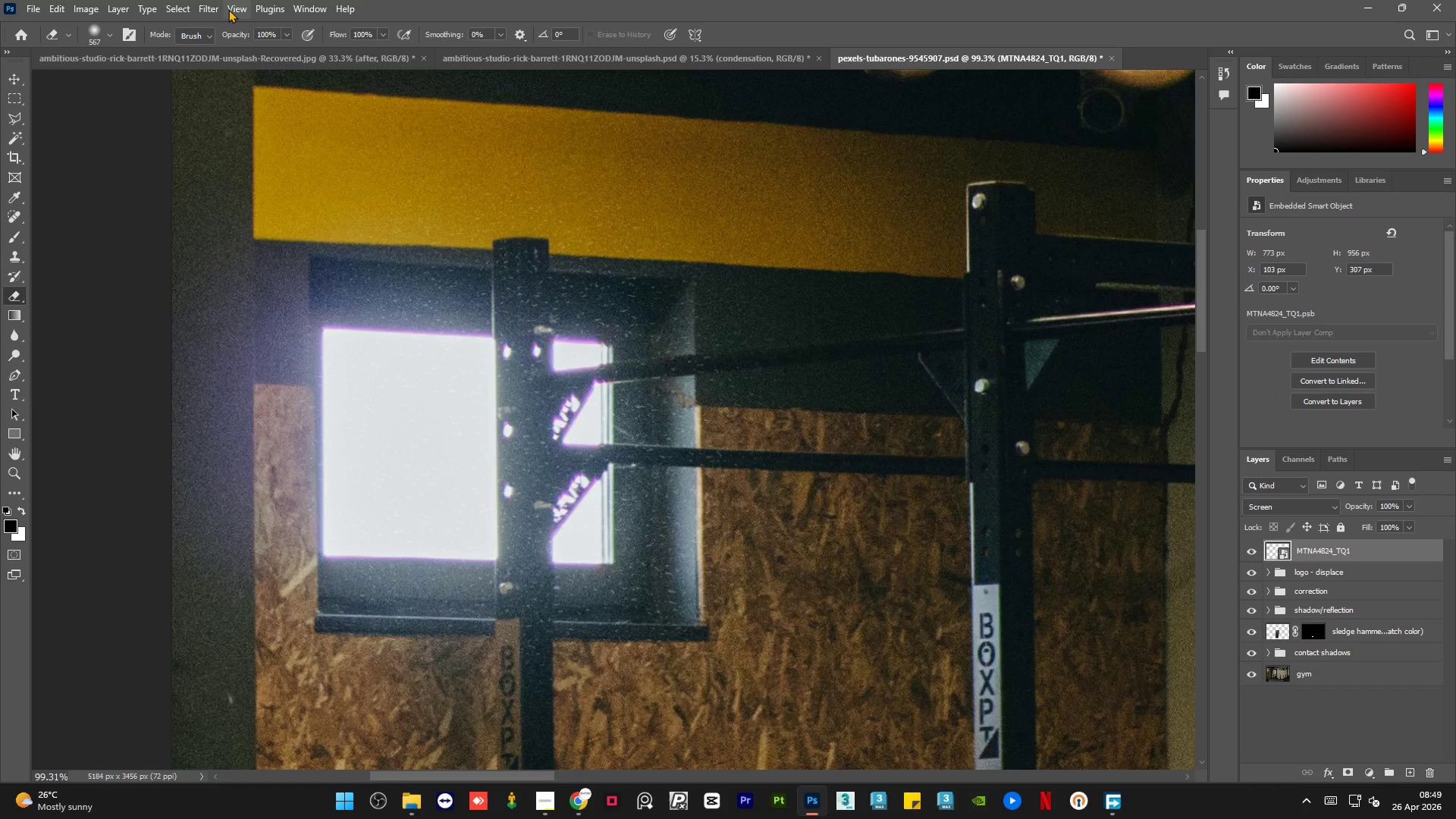 
left_click([207, 3])
 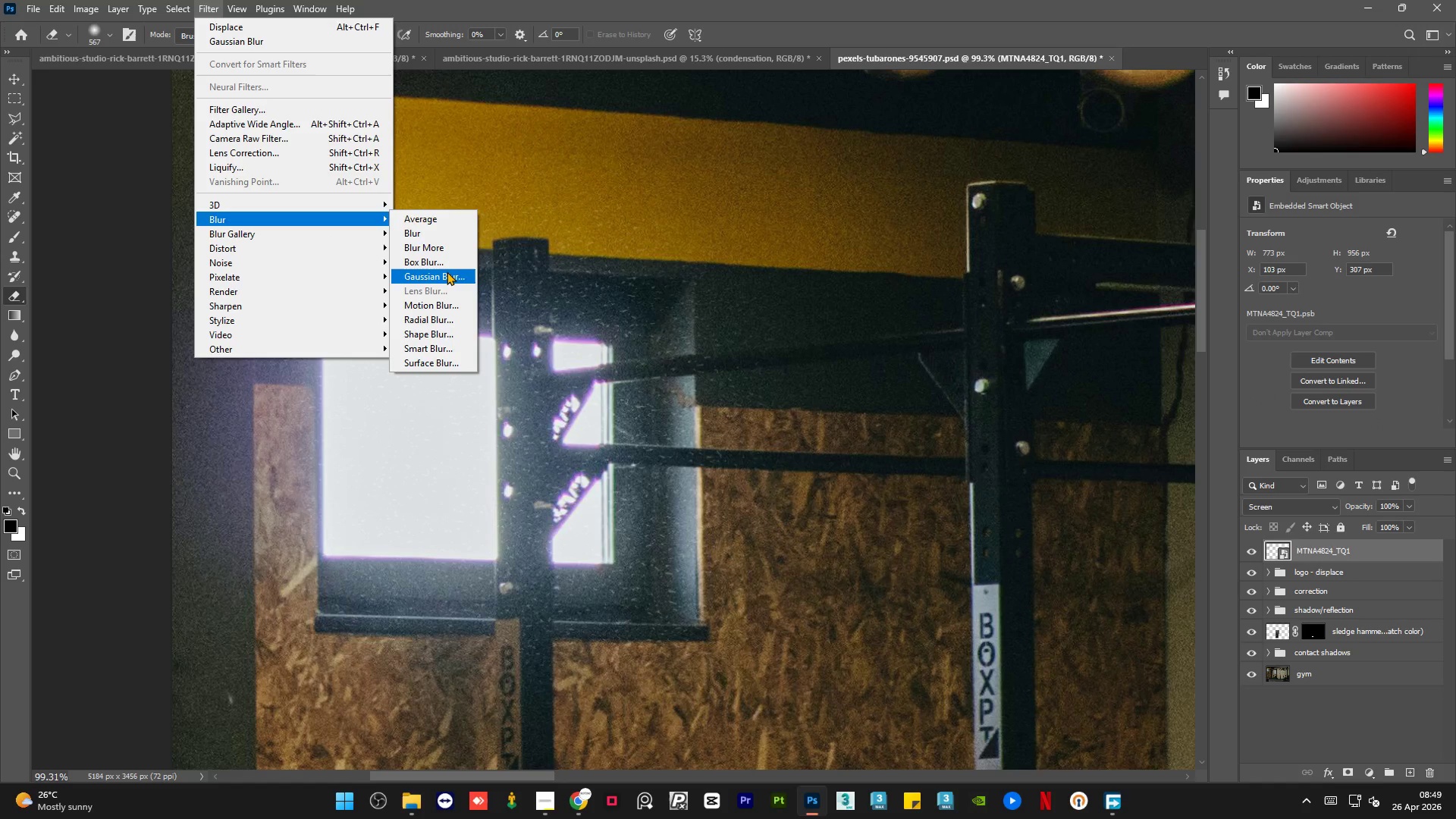 
left_click([447, 271])
 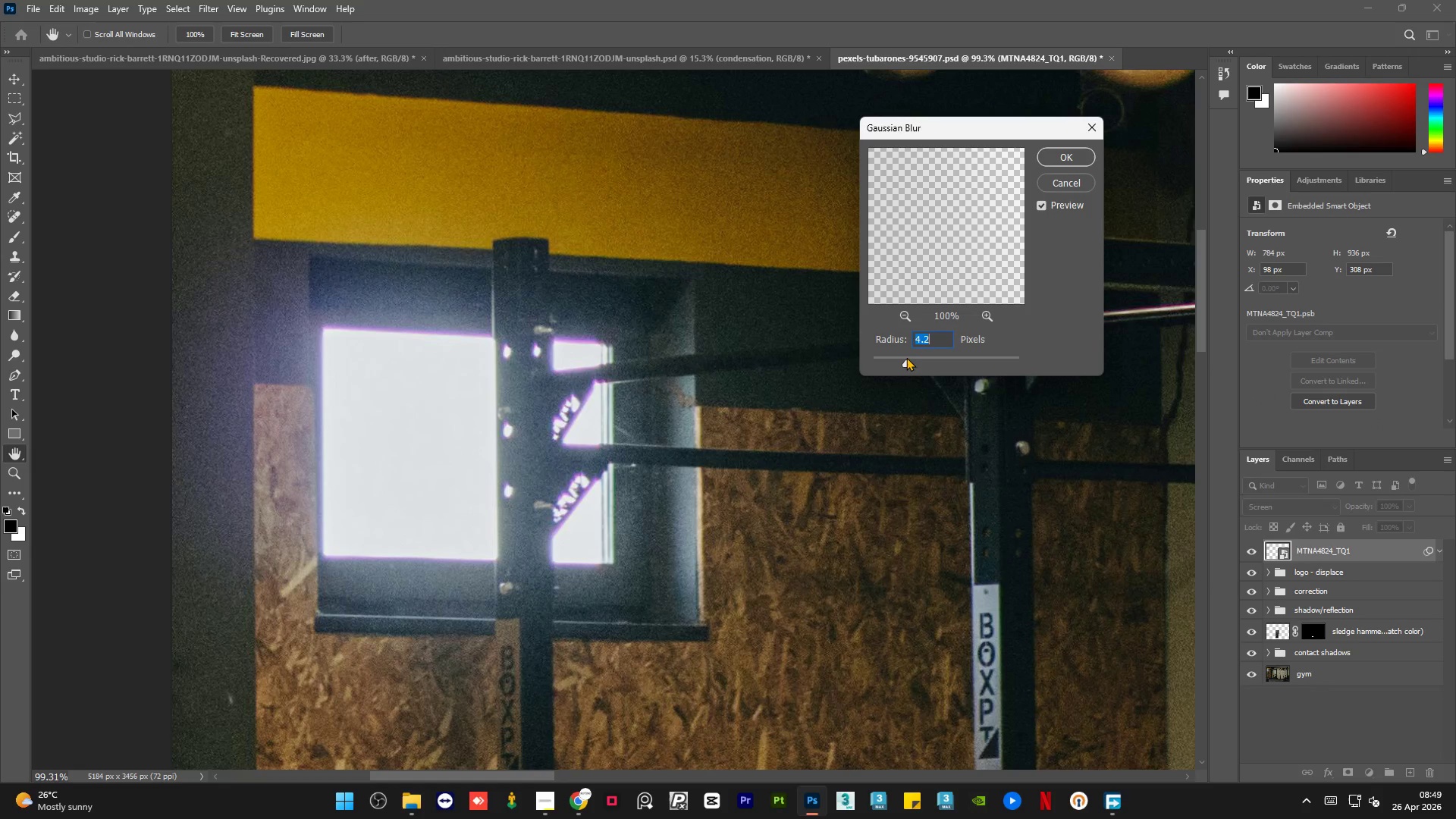 
left_click([897, 356])
 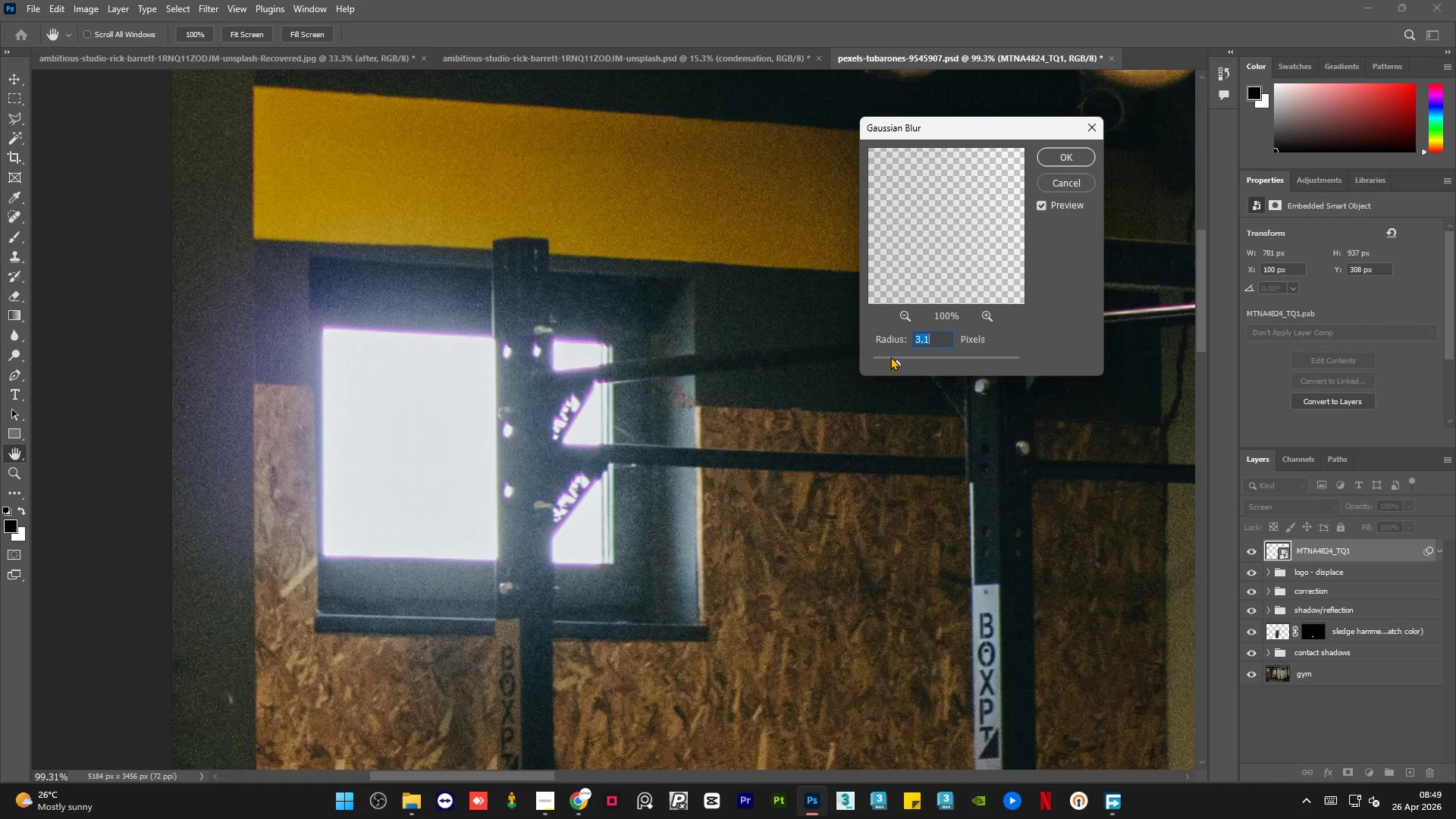 
left_click([889, 356])
 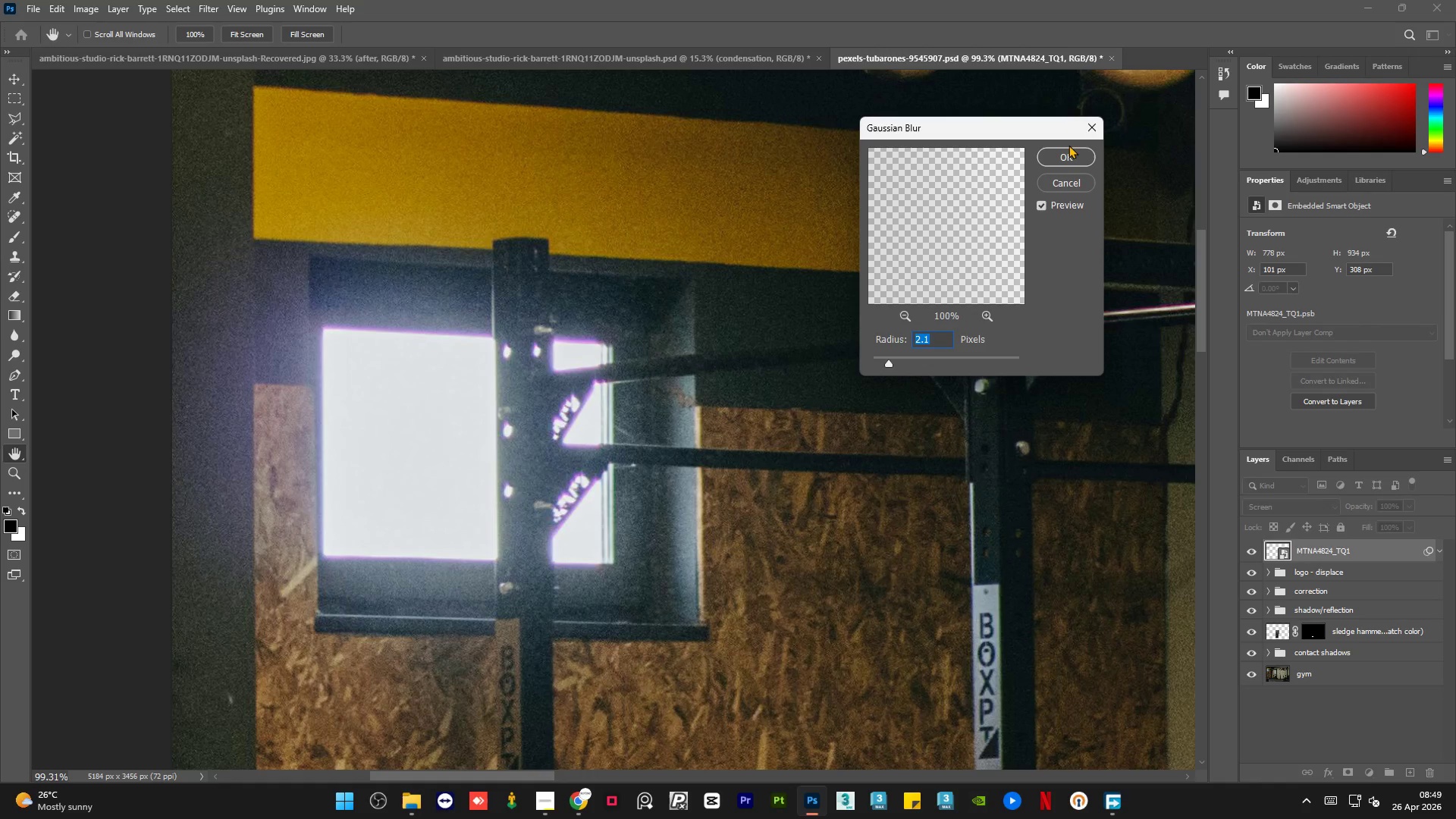 
left_click([1068, 152])
 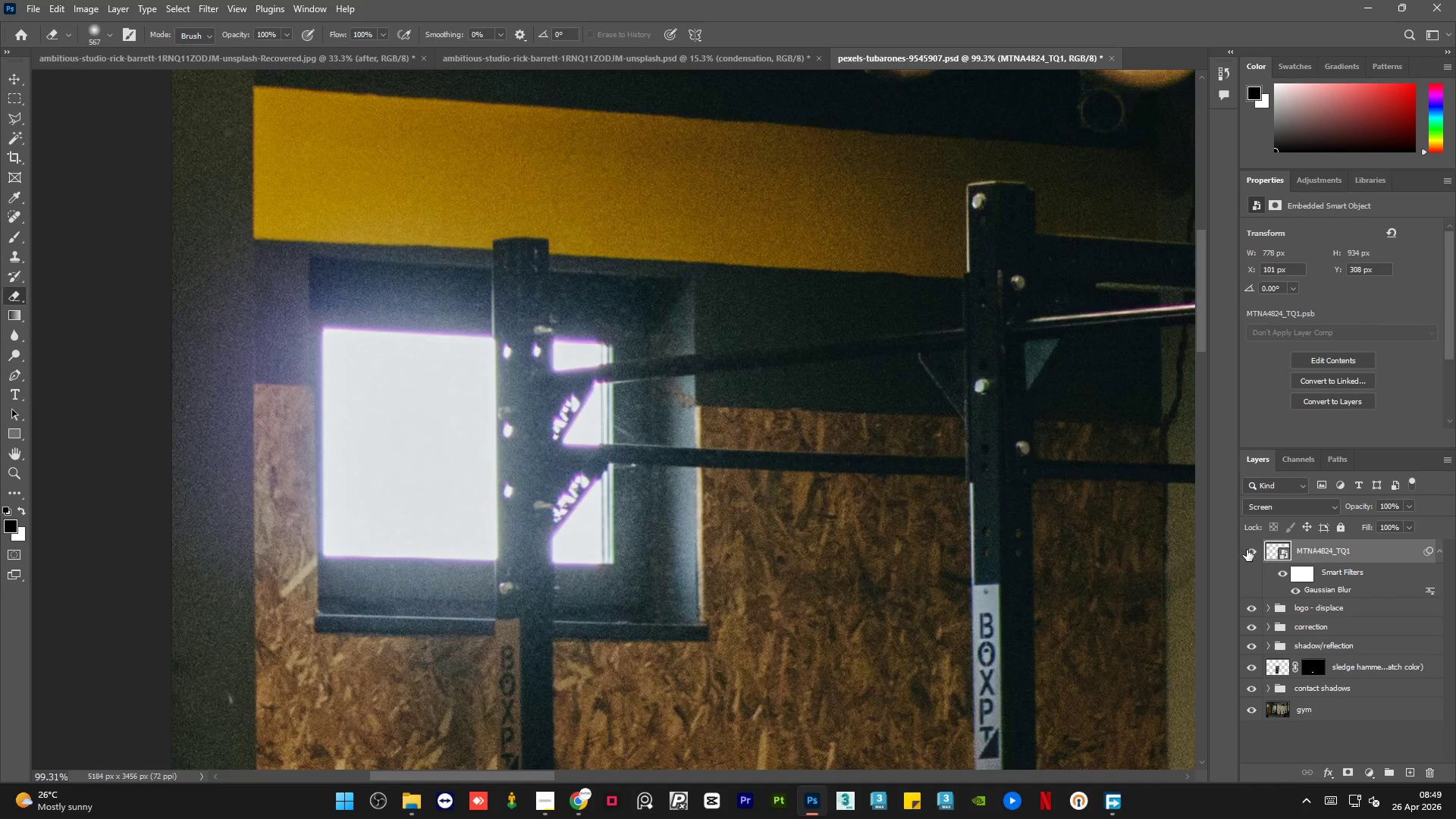 
left_click([1247, 550])
 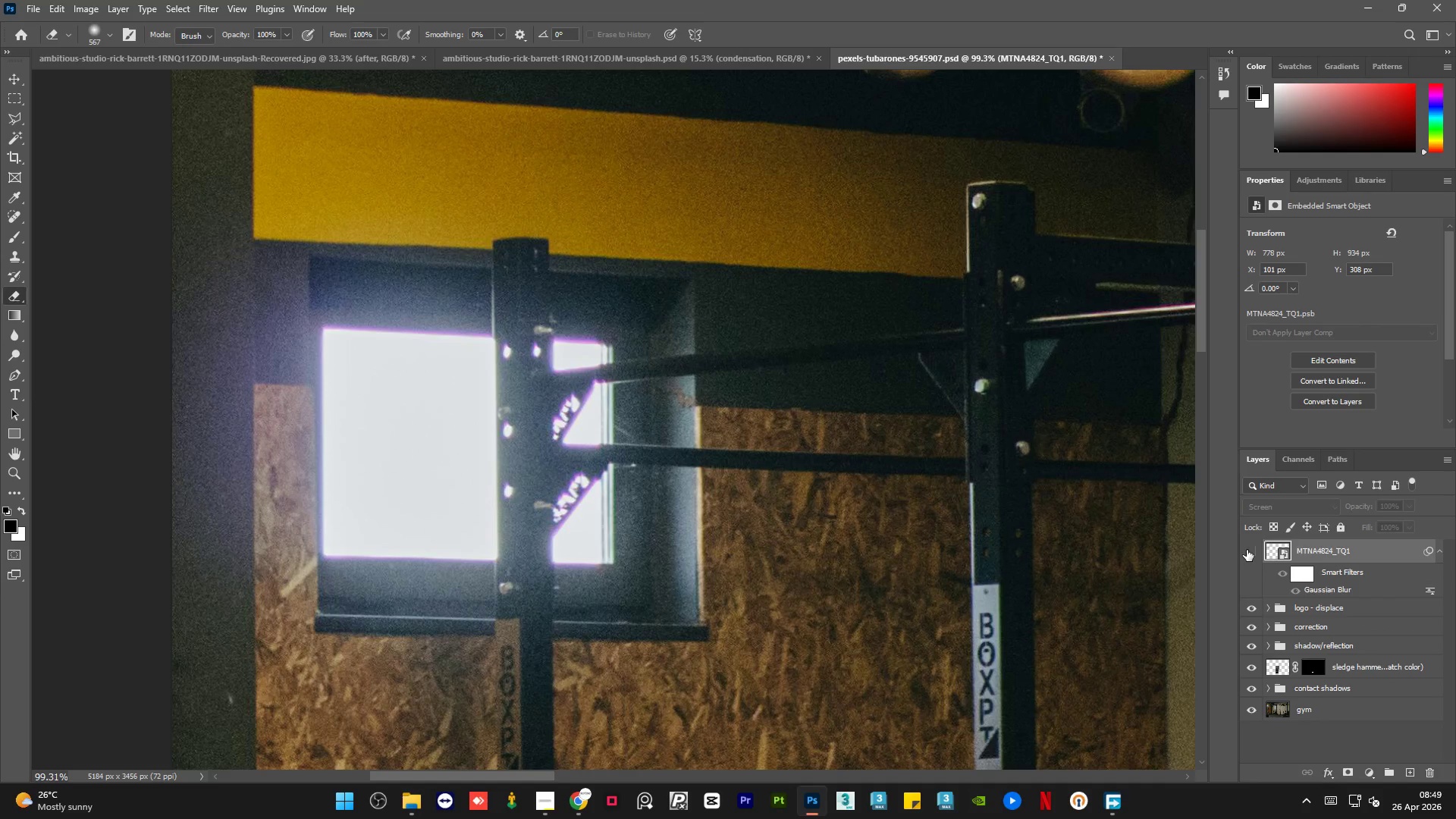 
left_click([1247, 550])
 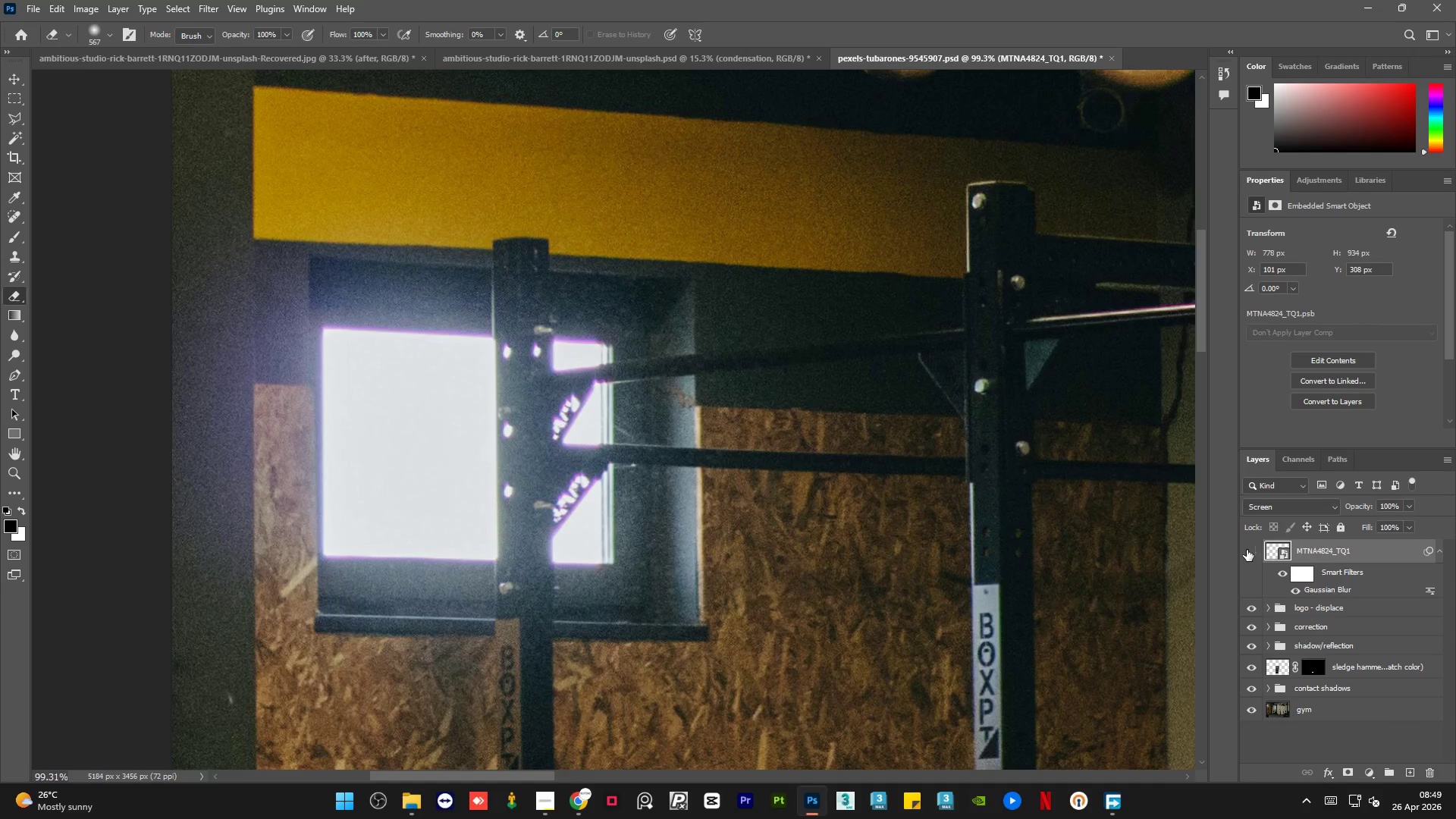 
double_click([1247, 550])
 